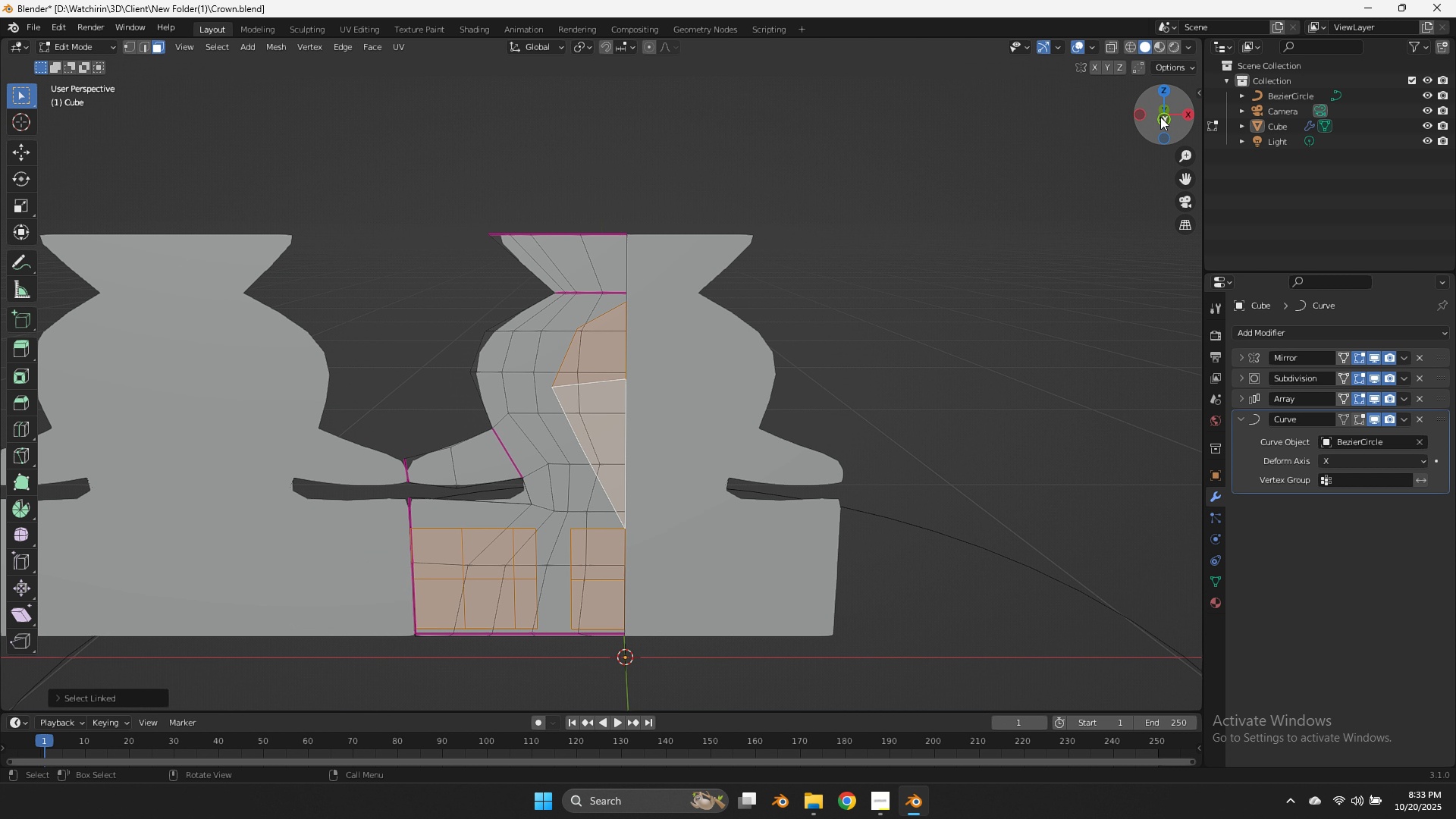 
left_click_drag(start_coordinate=[1164, 113], to_coordinate=[256, 144])
 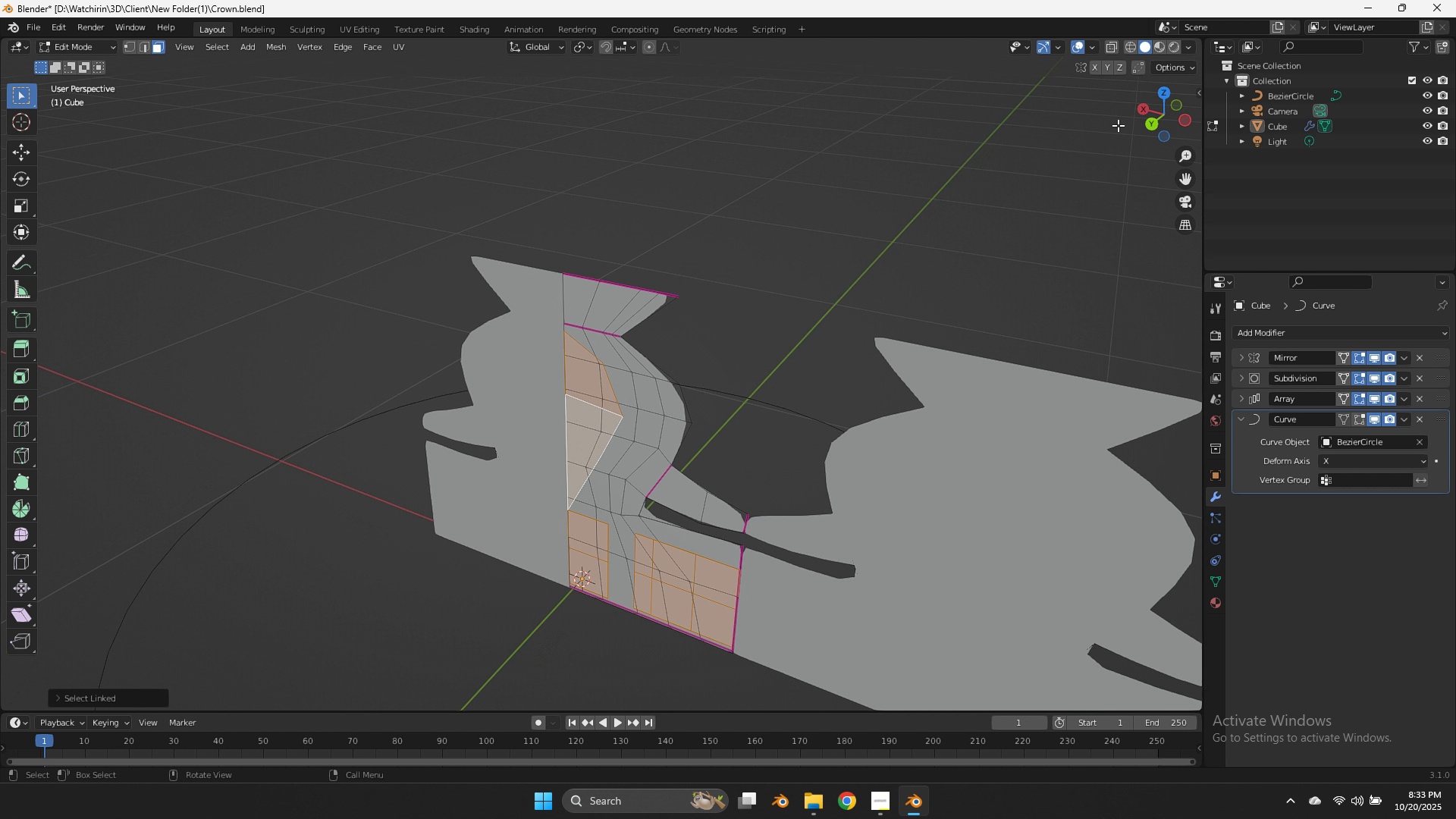 
scroll: coordinate [1117, 126], scroll_direction: none, amount: 0.0
 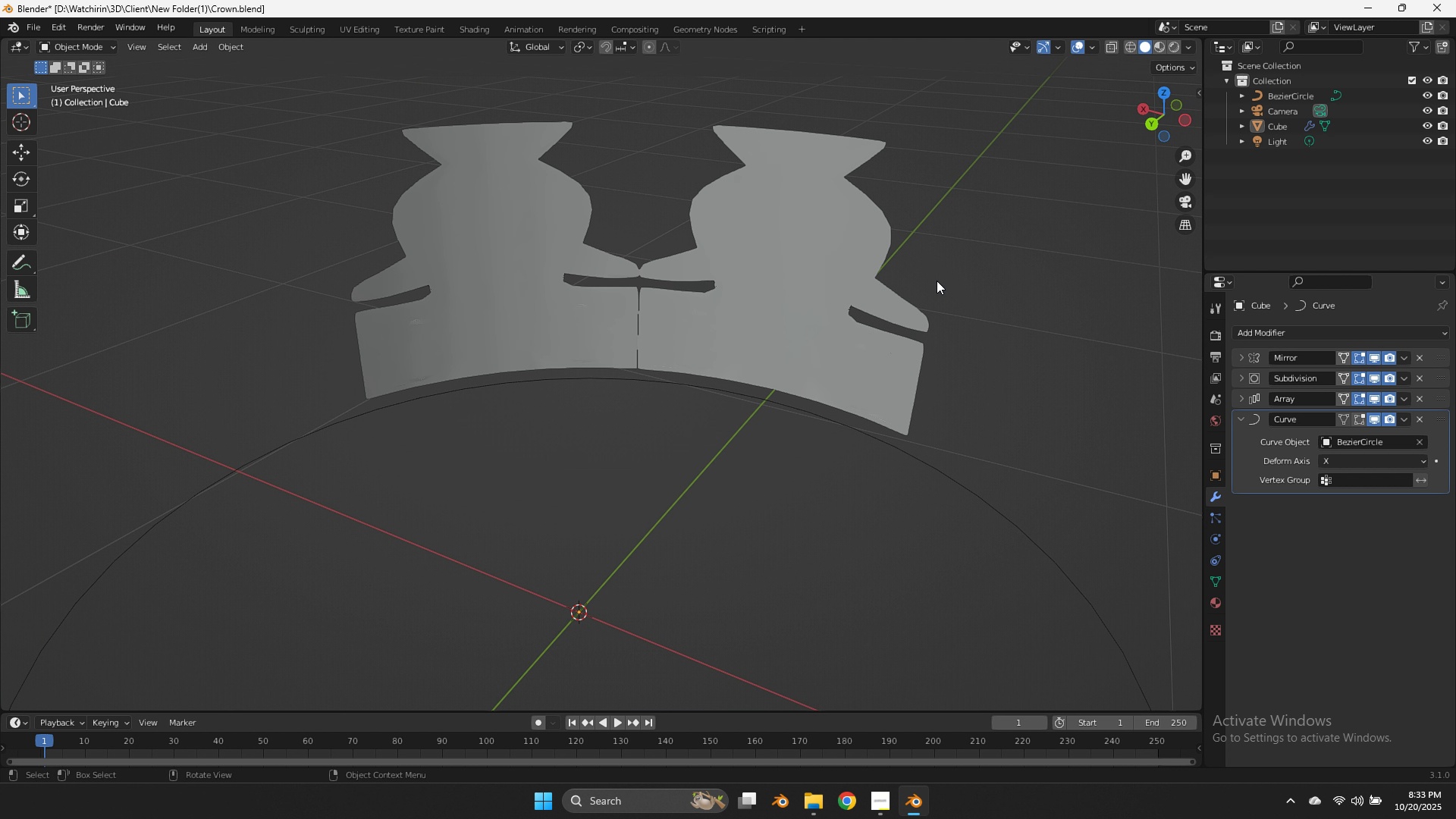 
scroll: coordinate [937, 281], scroll_direction: down, amount: 5.0
 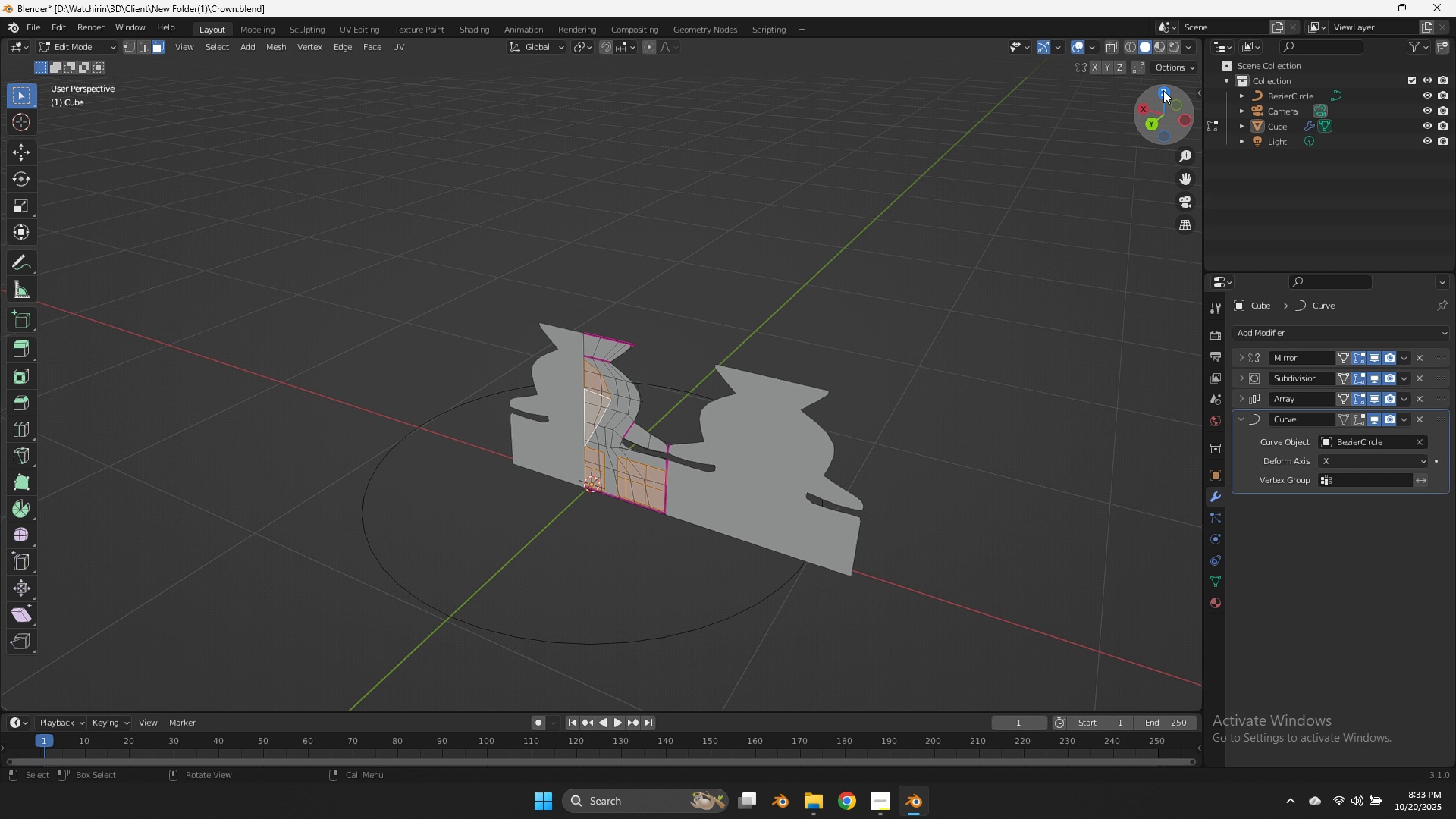 
left_click([1168, 85])
 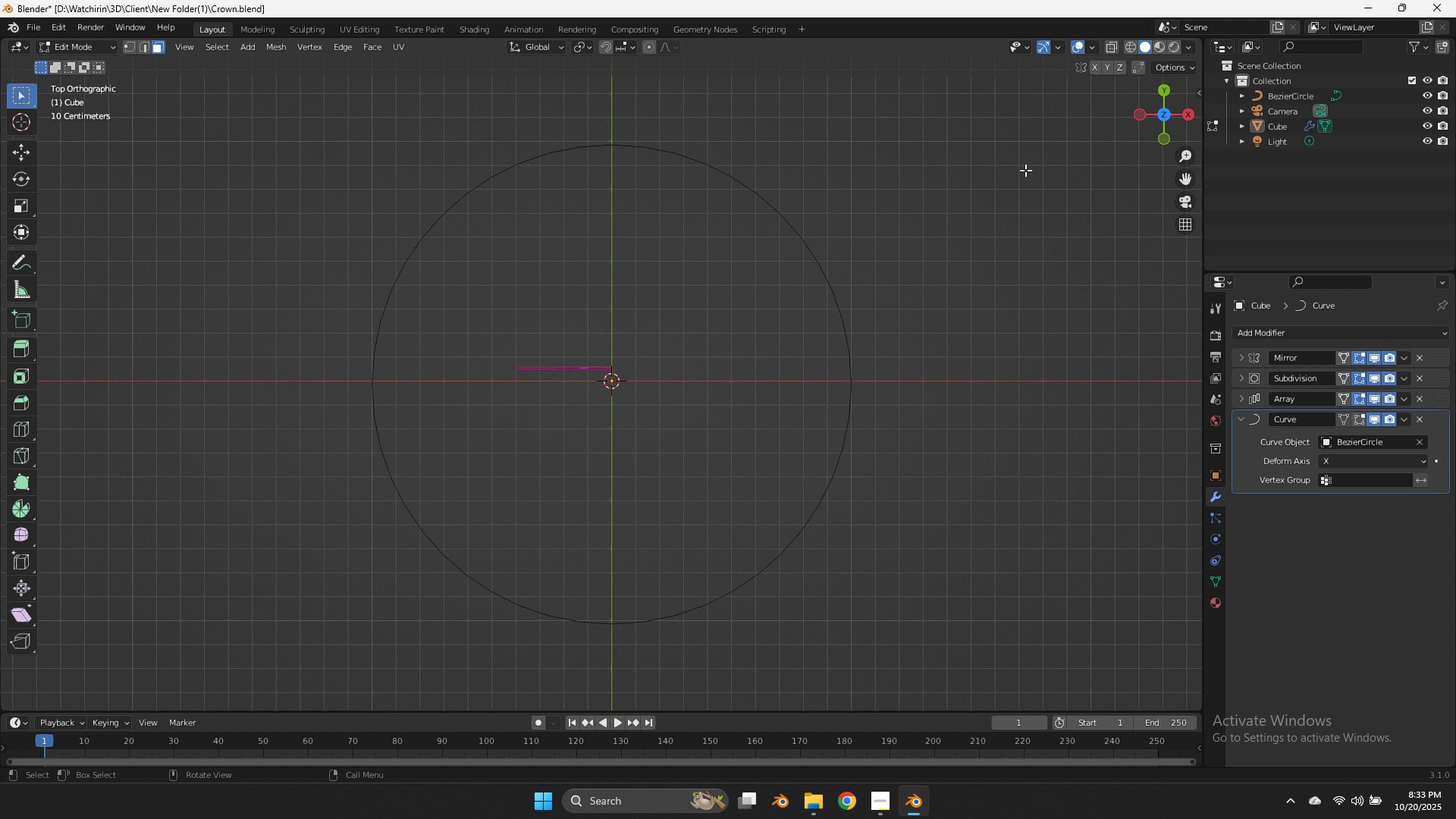 
key(Tab)
key(Tab)
type(ey)
 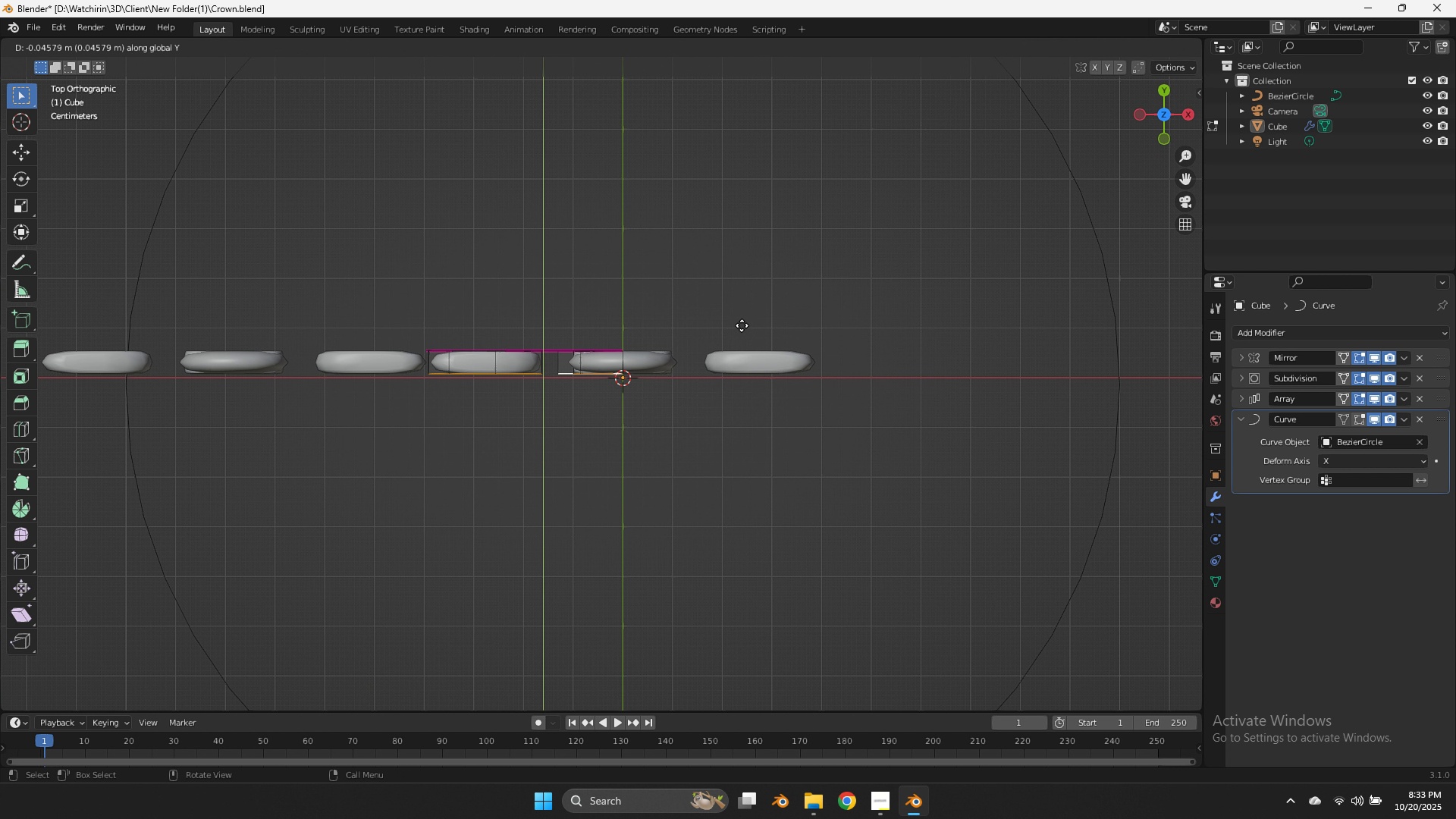 
scroll: coordinate [712, 356], scroll_direction: up, amount: 4.0
 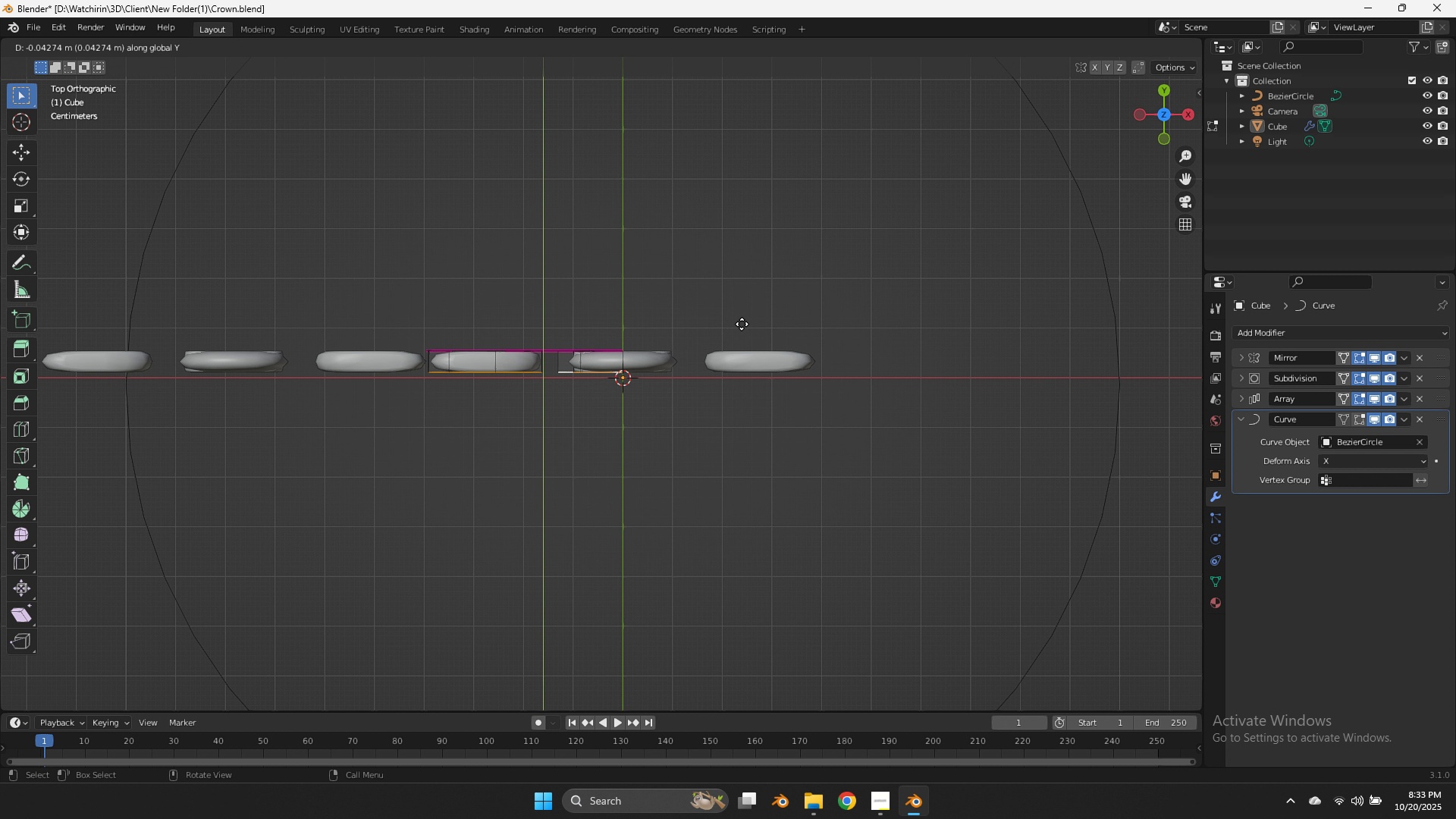 
left_click([740, 332])
 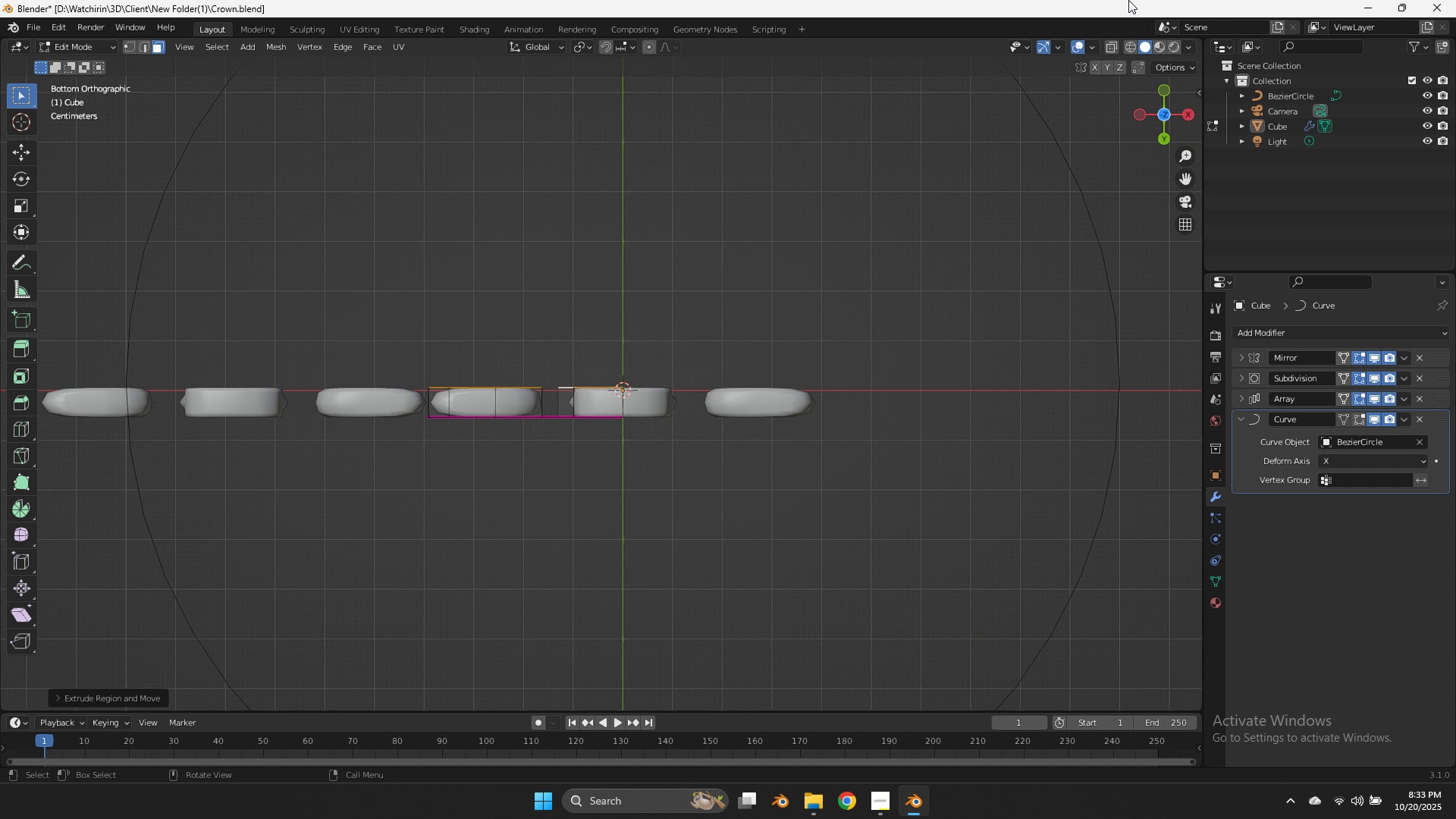 
left_click_drag(start_coordinate=[1127, 0], to_coordinate=[1114, 93])
 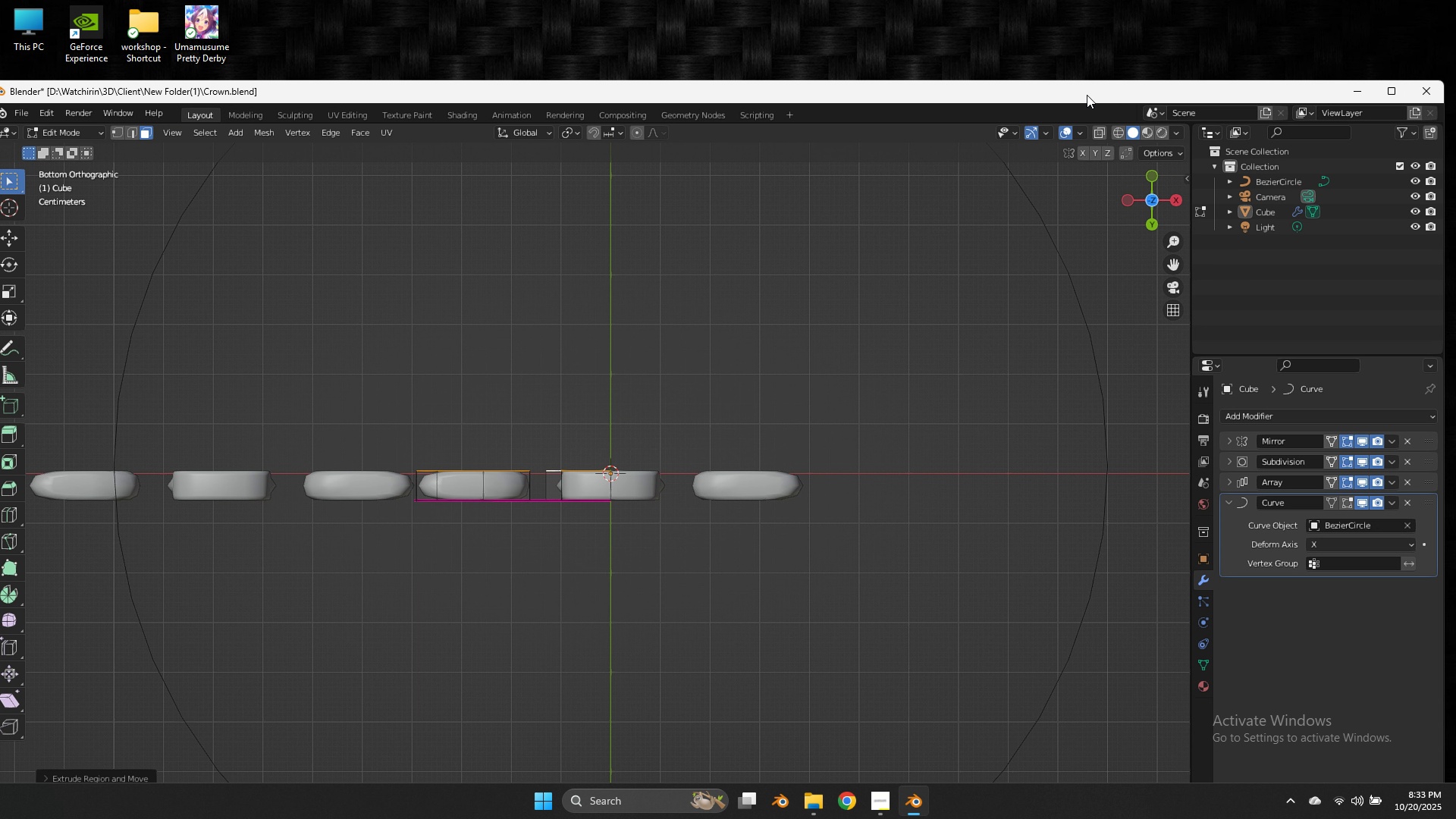 
double_click([1087, 95])
 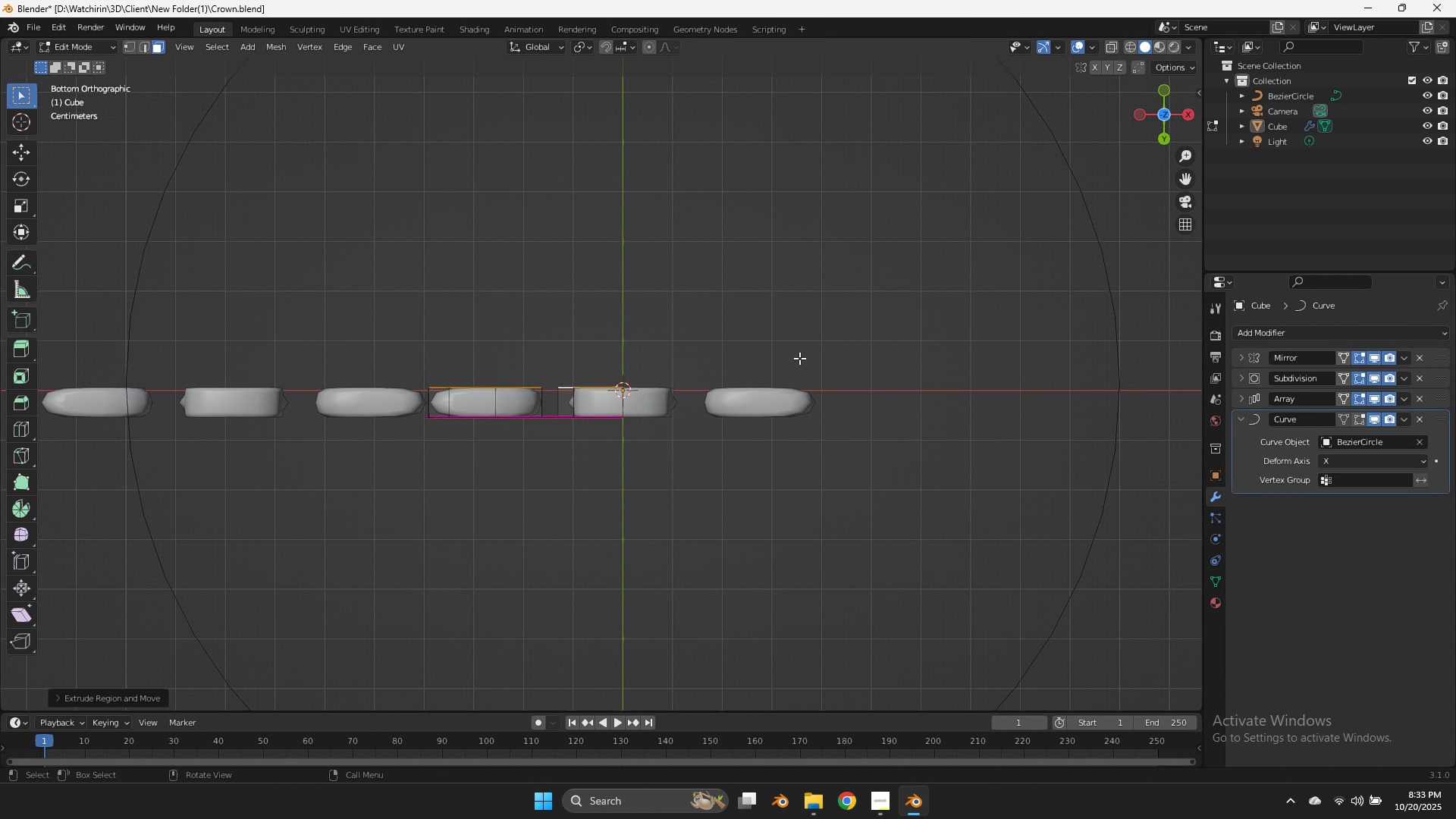 
key(Tab)
 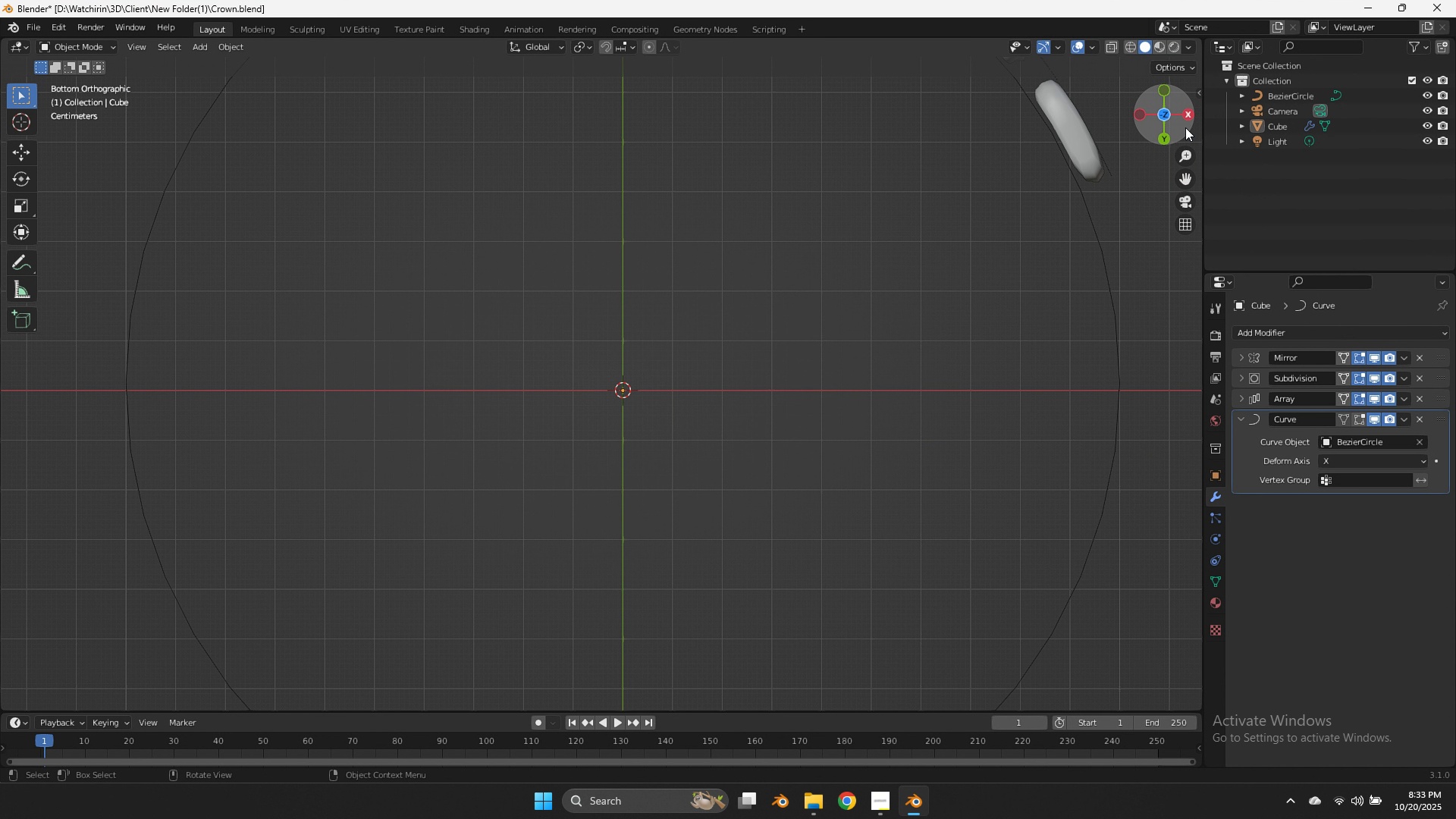 
left_click_drag(start_coordinate=[1184, 127], to_coordinate=[1182, 325])
 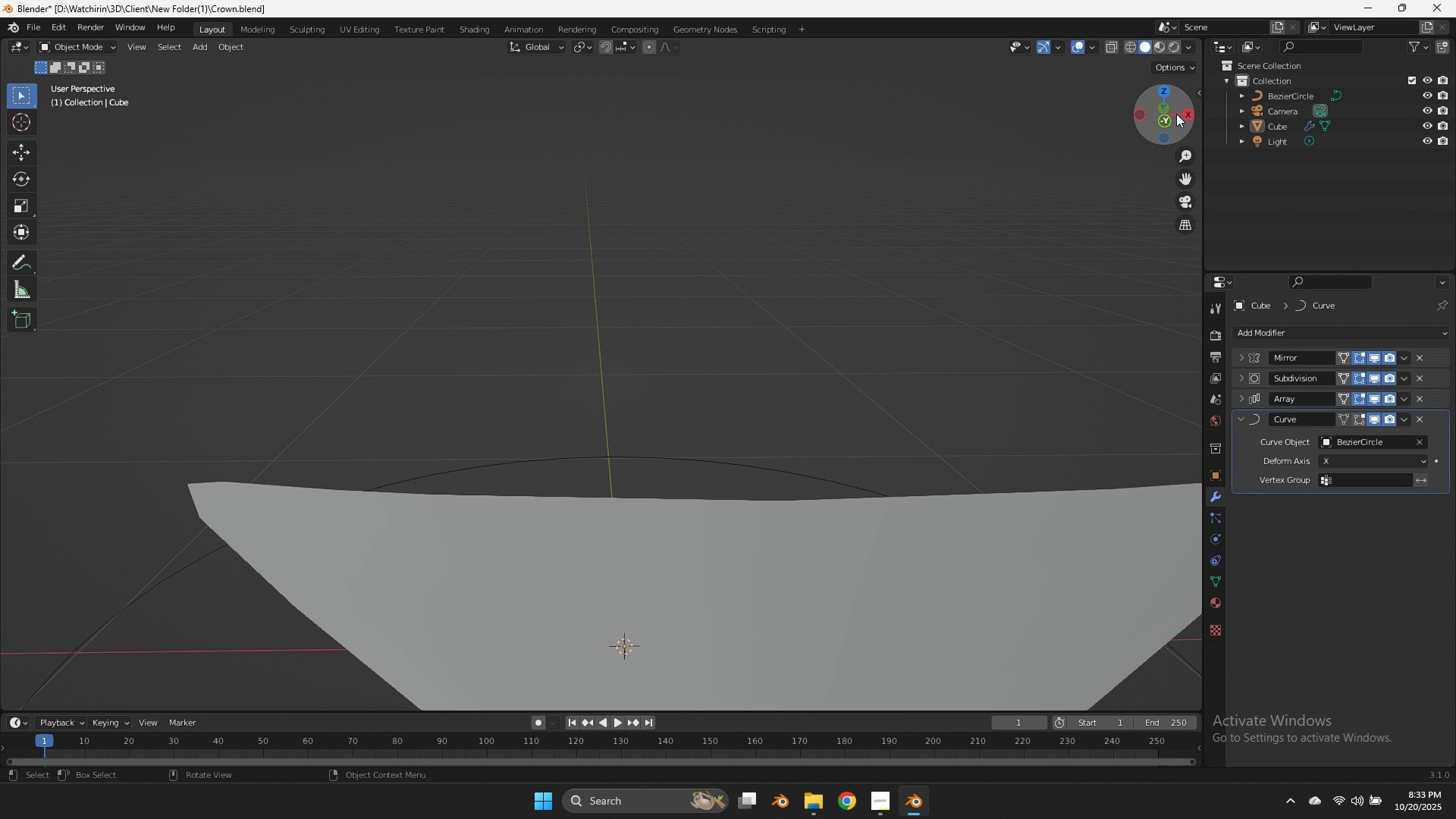 
scroll: coordinate [1164, 128], scroll_direction: down, amount: 5.0
 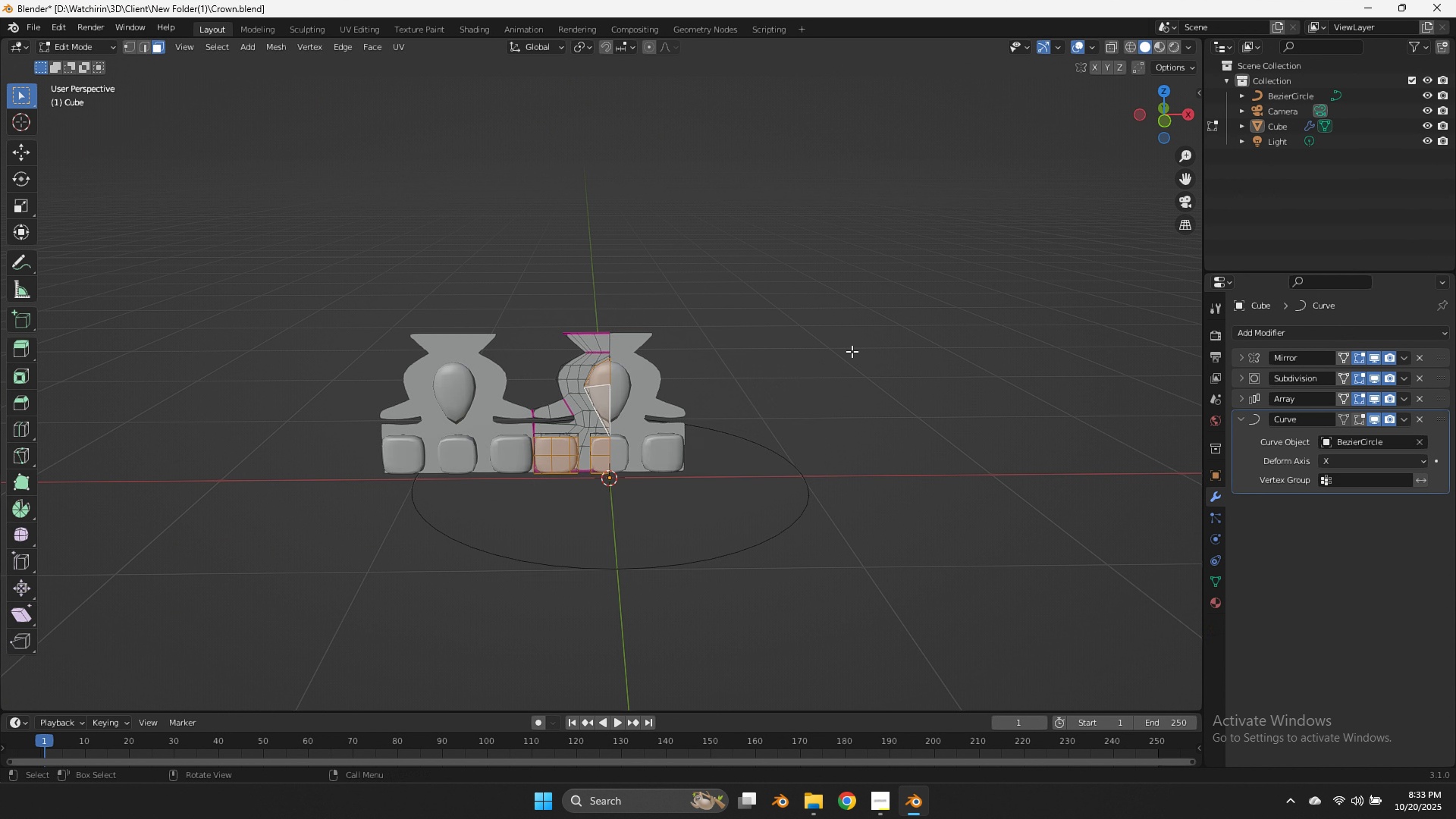 
key(Tab)
type(lllf)
 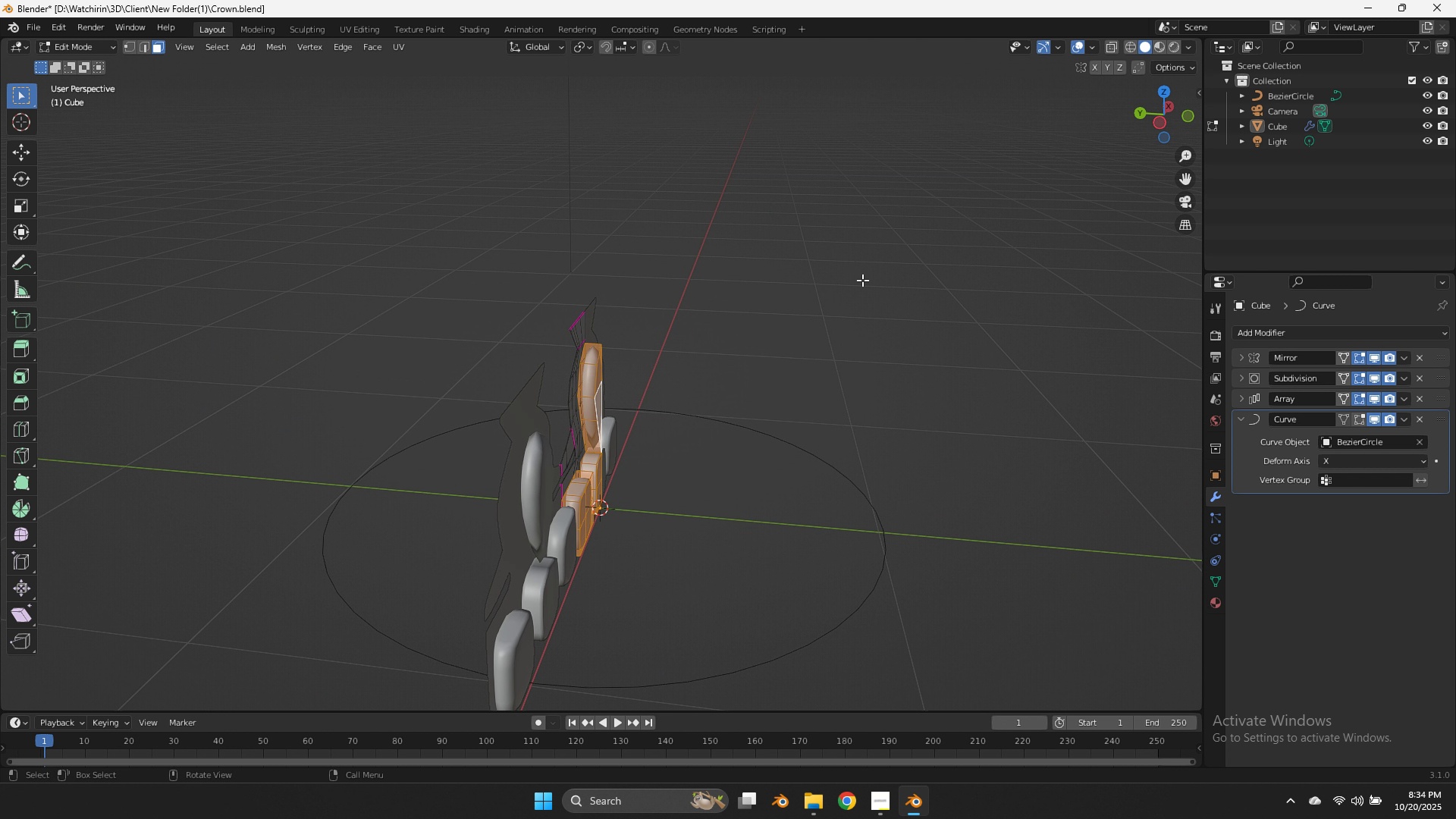 
scroll: coordinate [849, 359], scroll_direction: up, amount: 2.0
 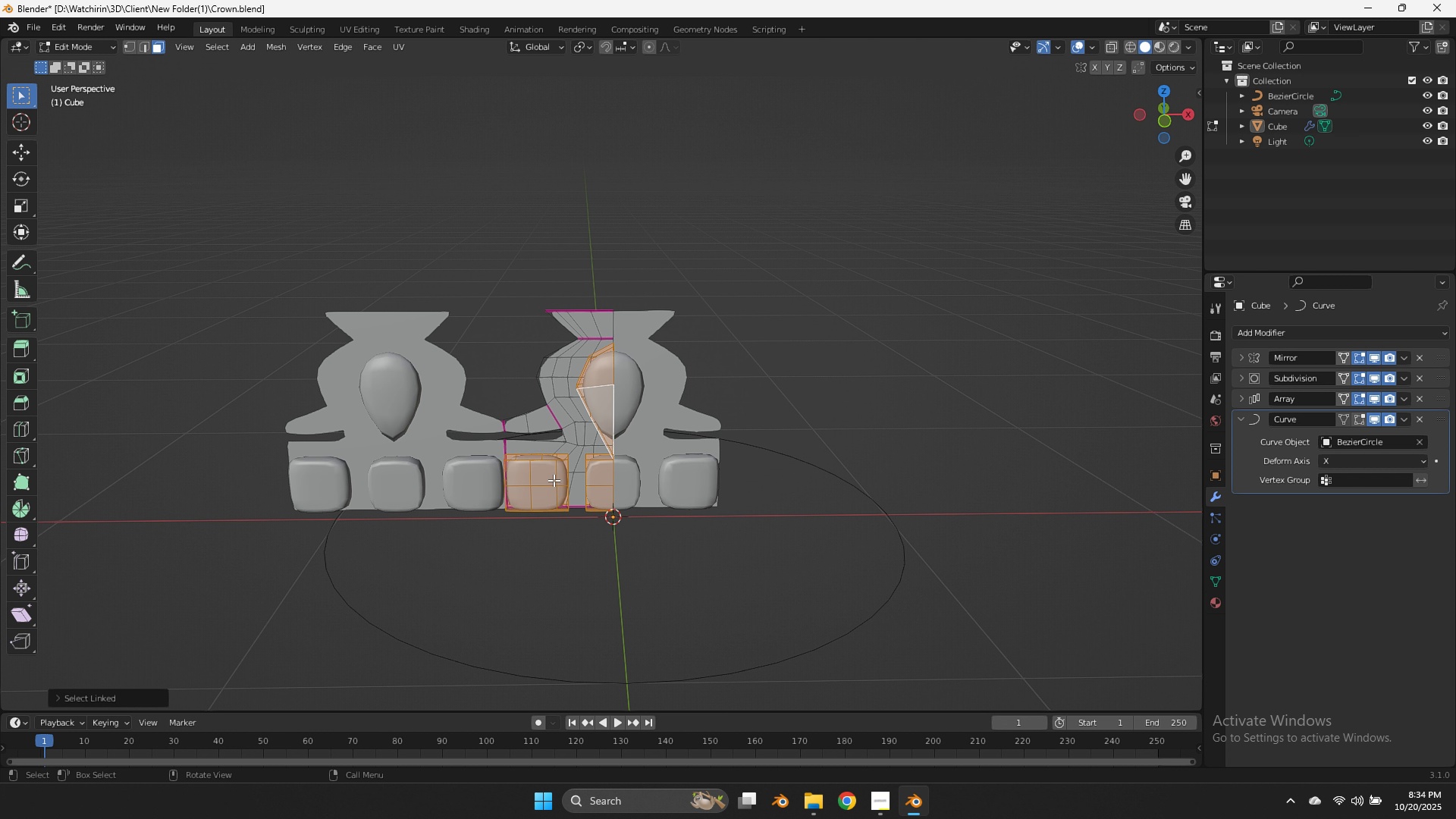 
left_click_drag(start_coordinate=[1160, 124], to_coordinate=[118, 133])
 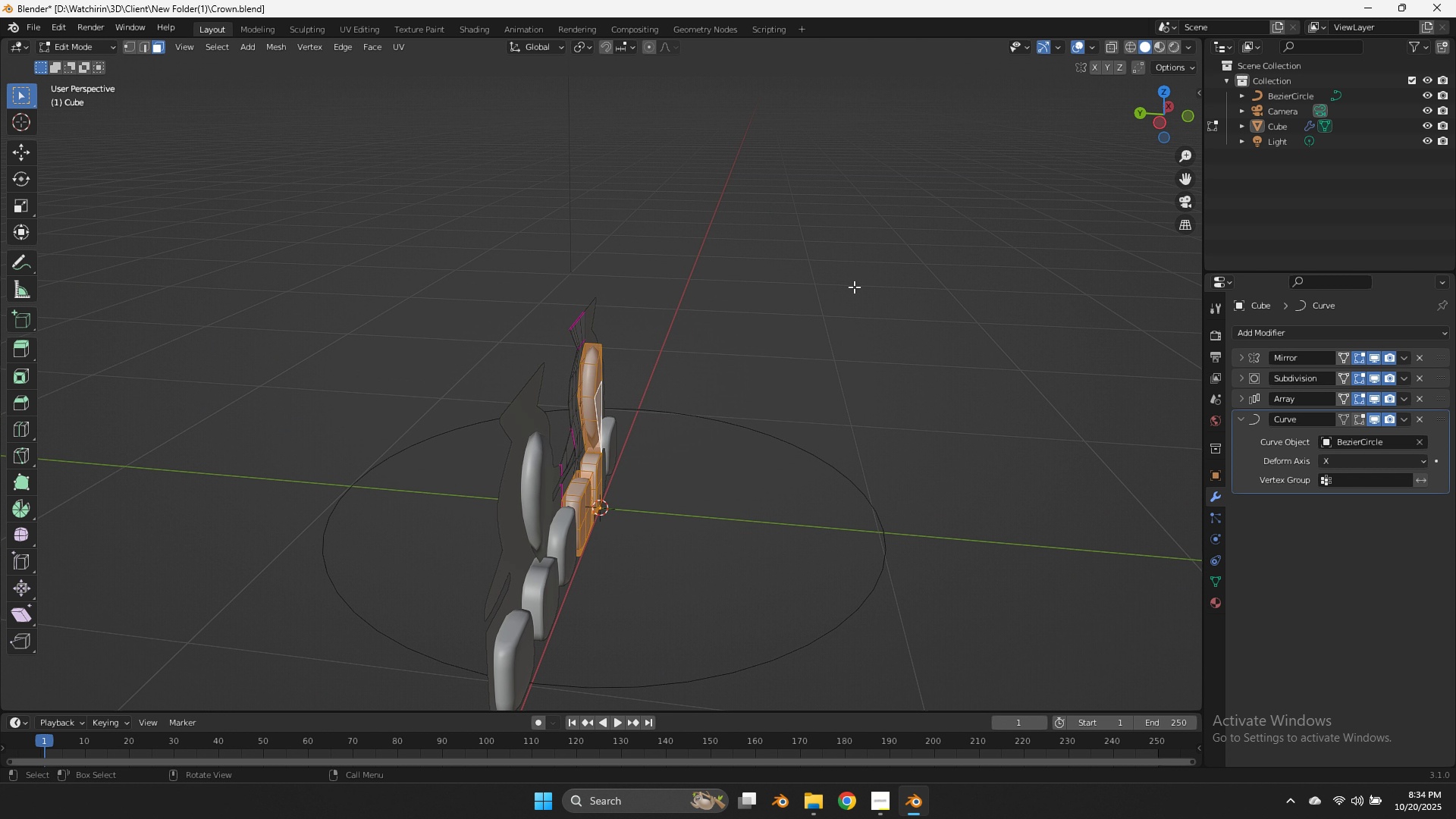 
key(Control+Z)
 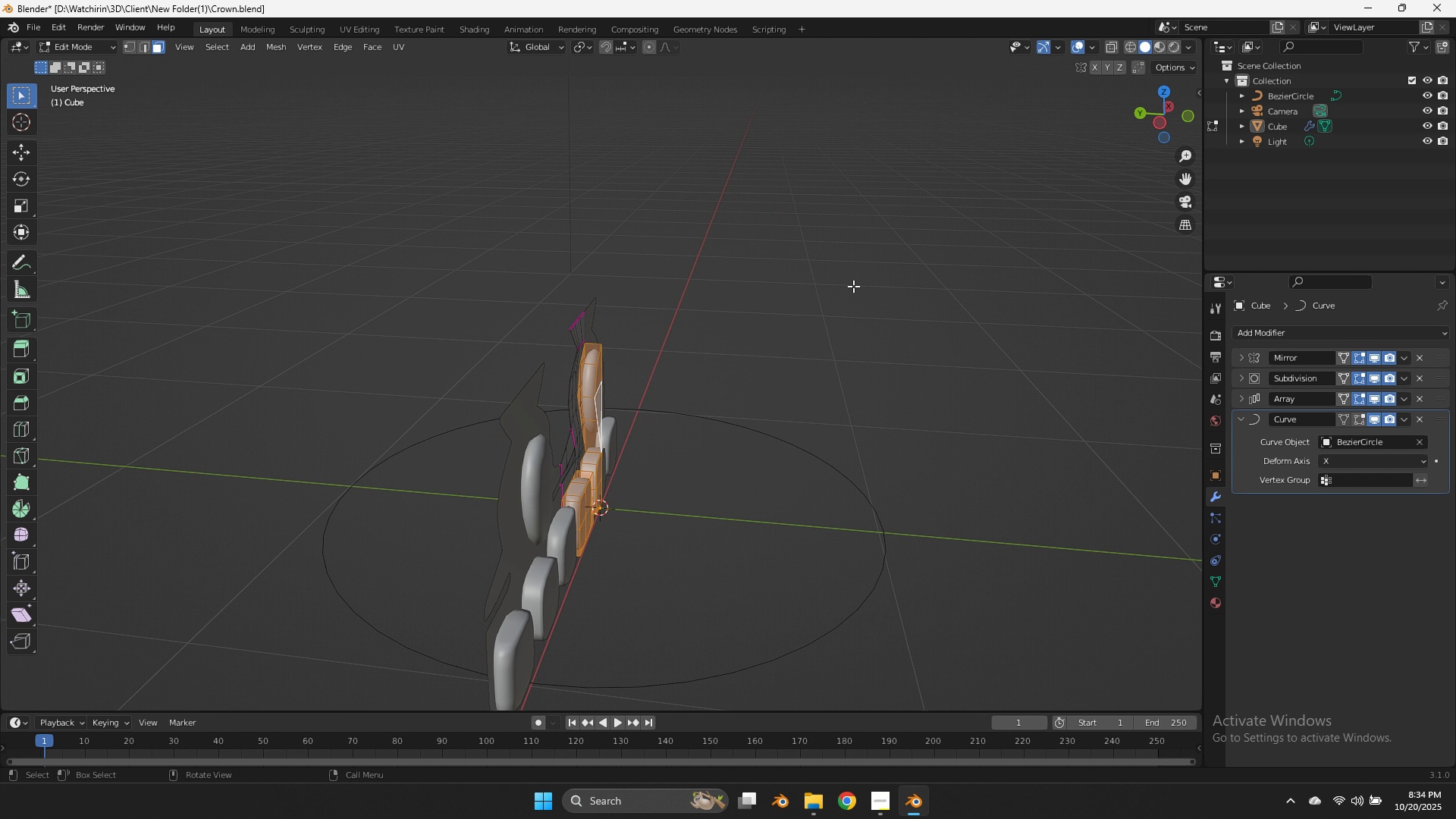 
type(gy)
 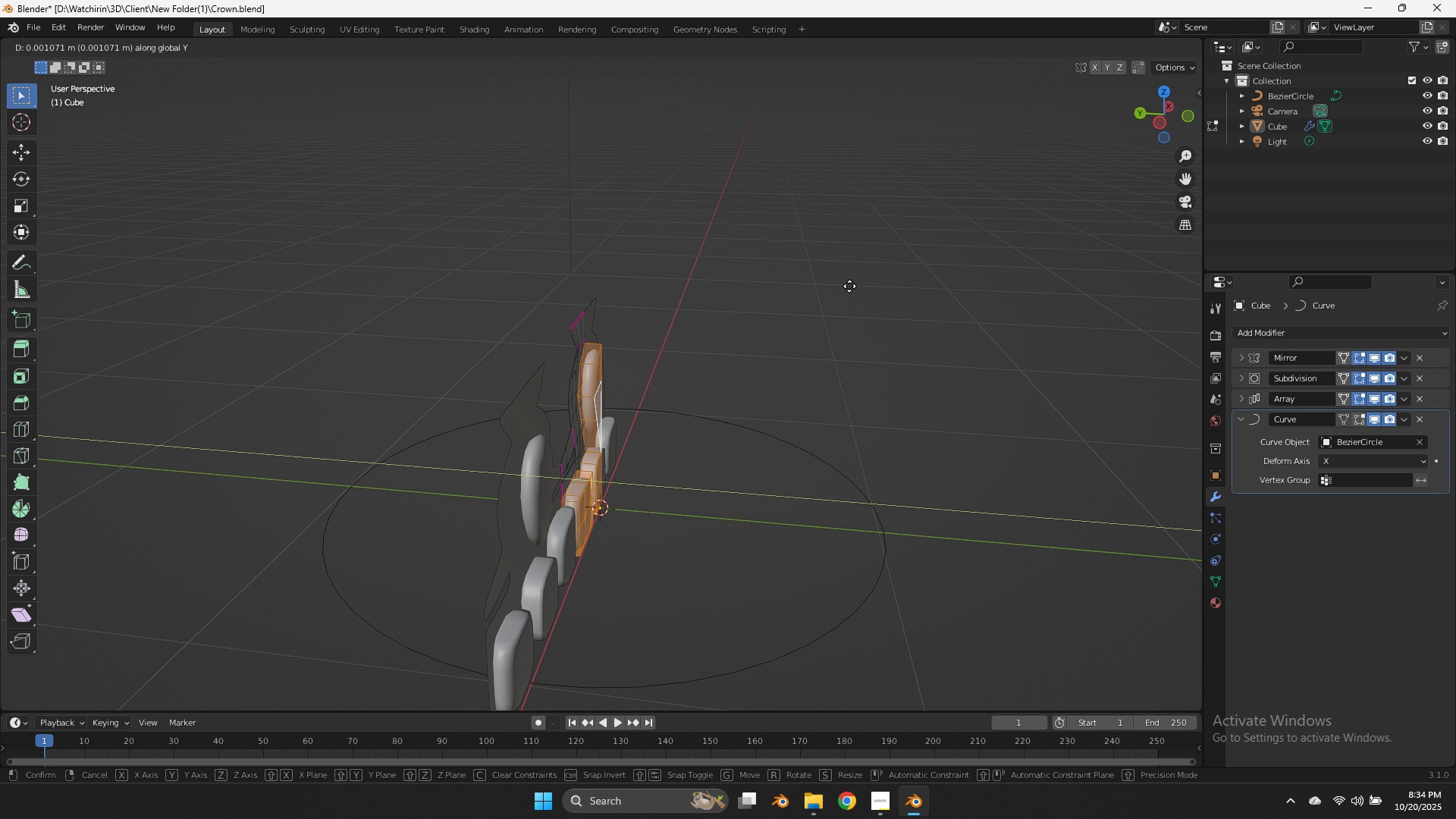 
hold_key(key=ShiftLeft, duration=1.22)
 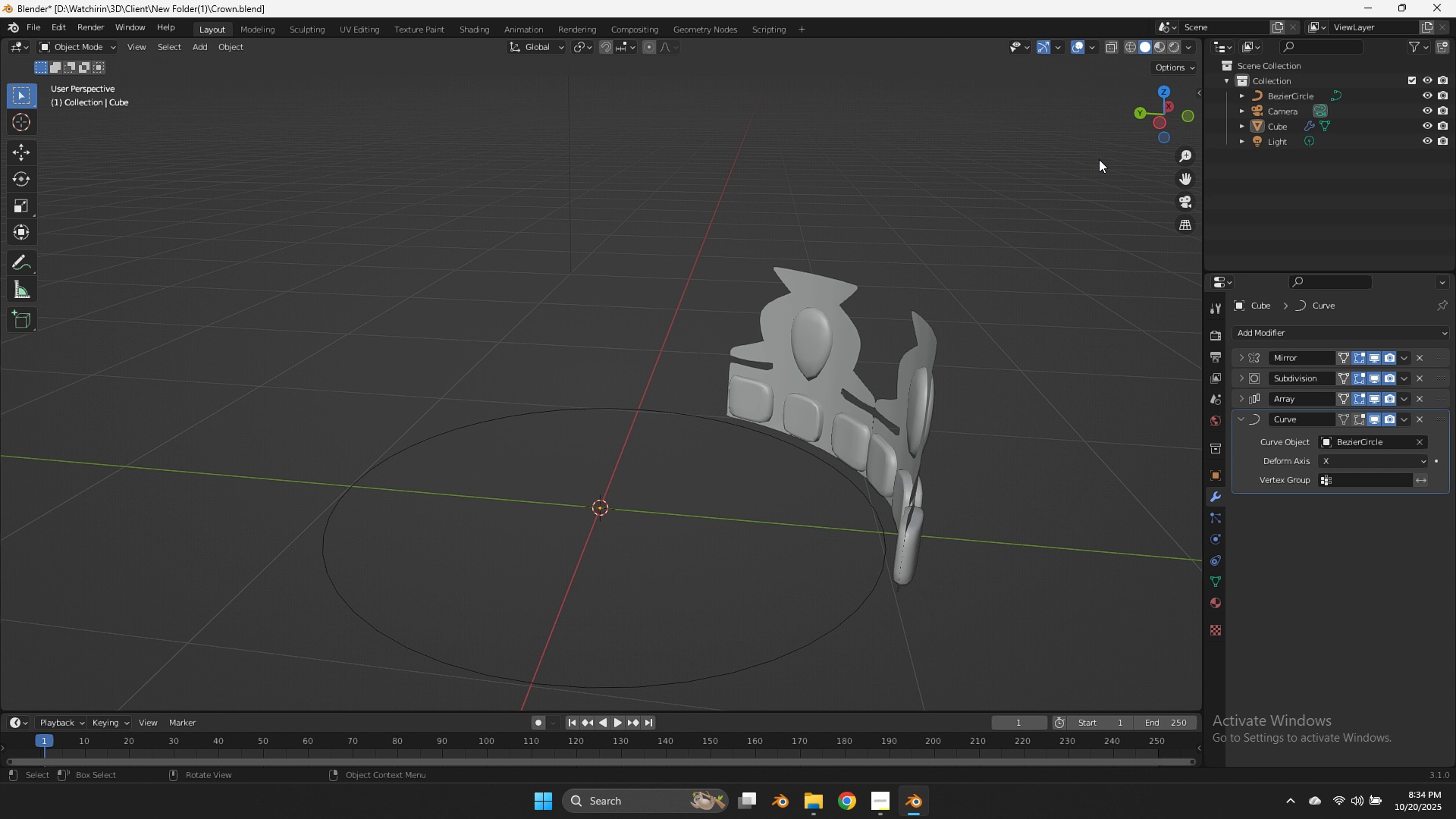 
left_click([765, 281])
 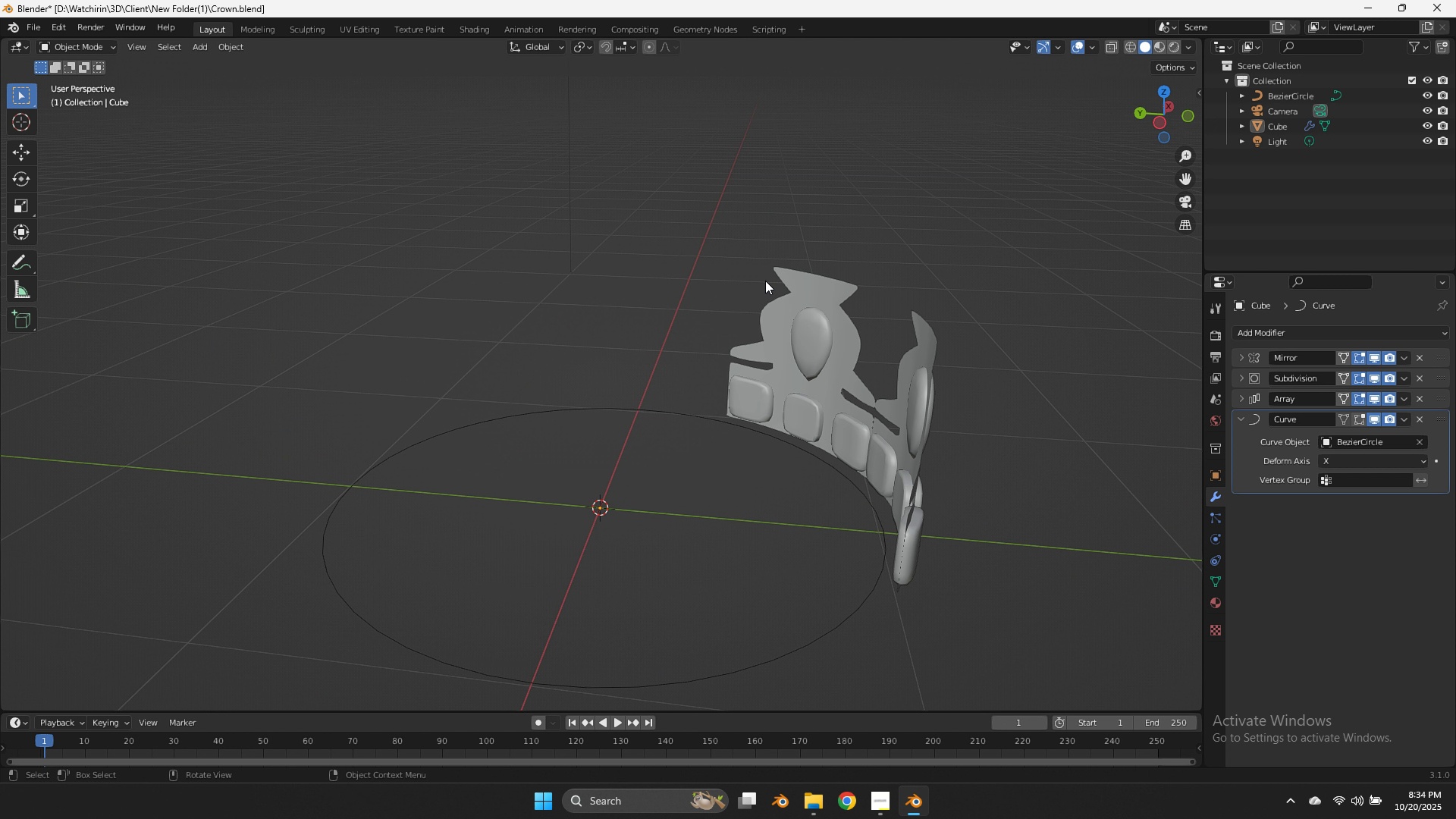 
key(Tab)
 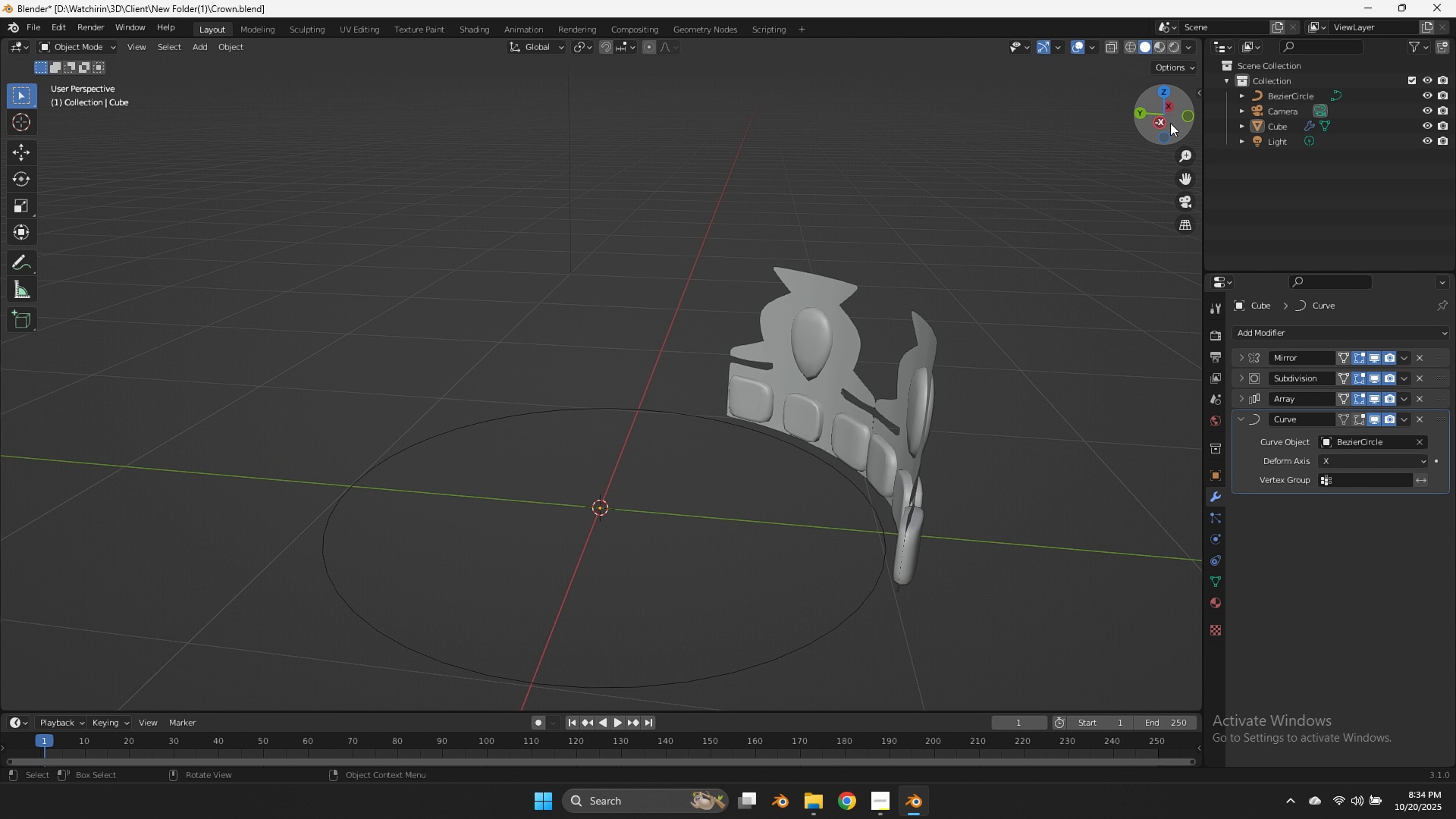 
left_click_drag(start_coordinate=[1164, 112], to_coordinate=[993, 85])
 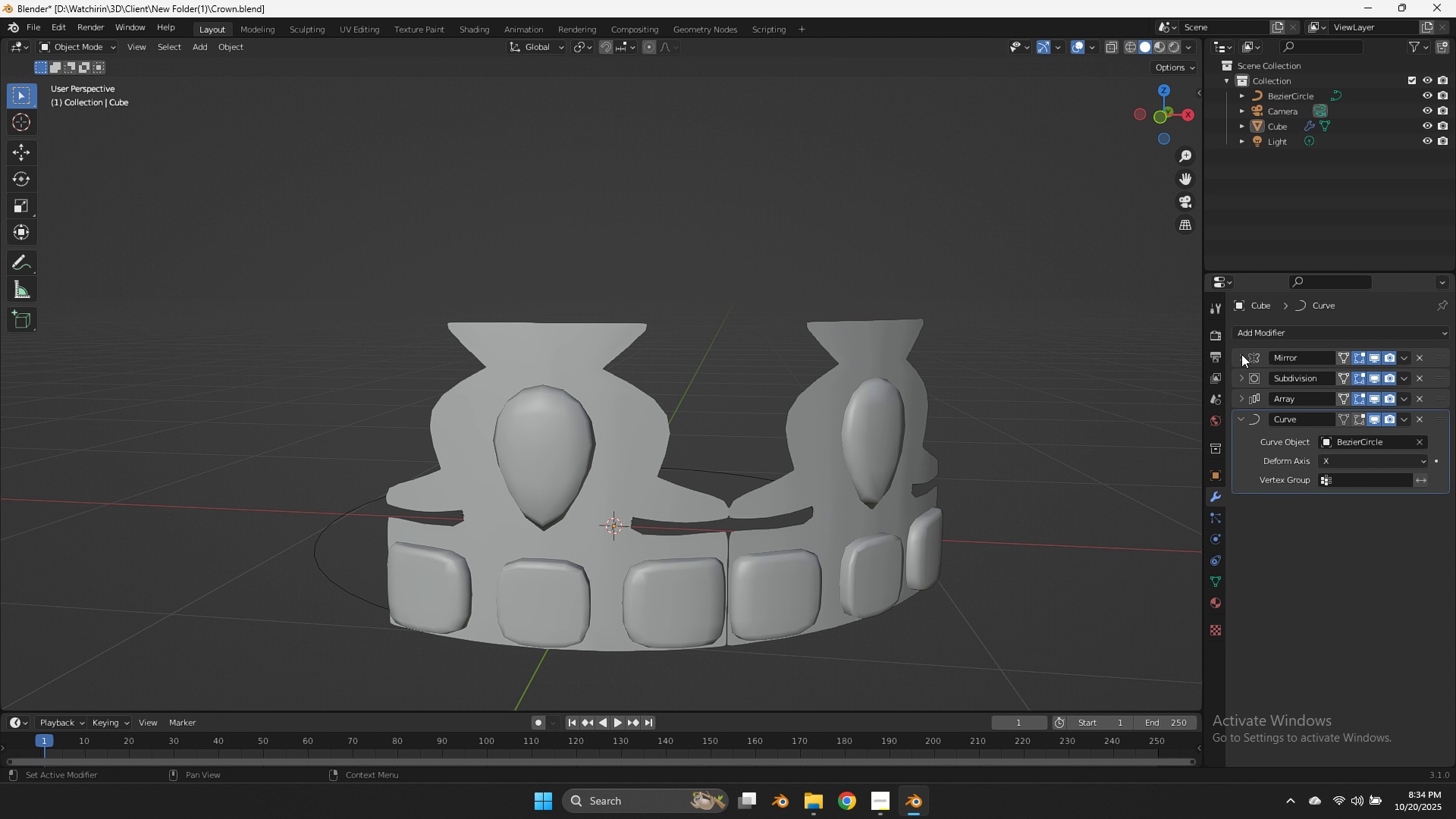 
wait(6.8)
 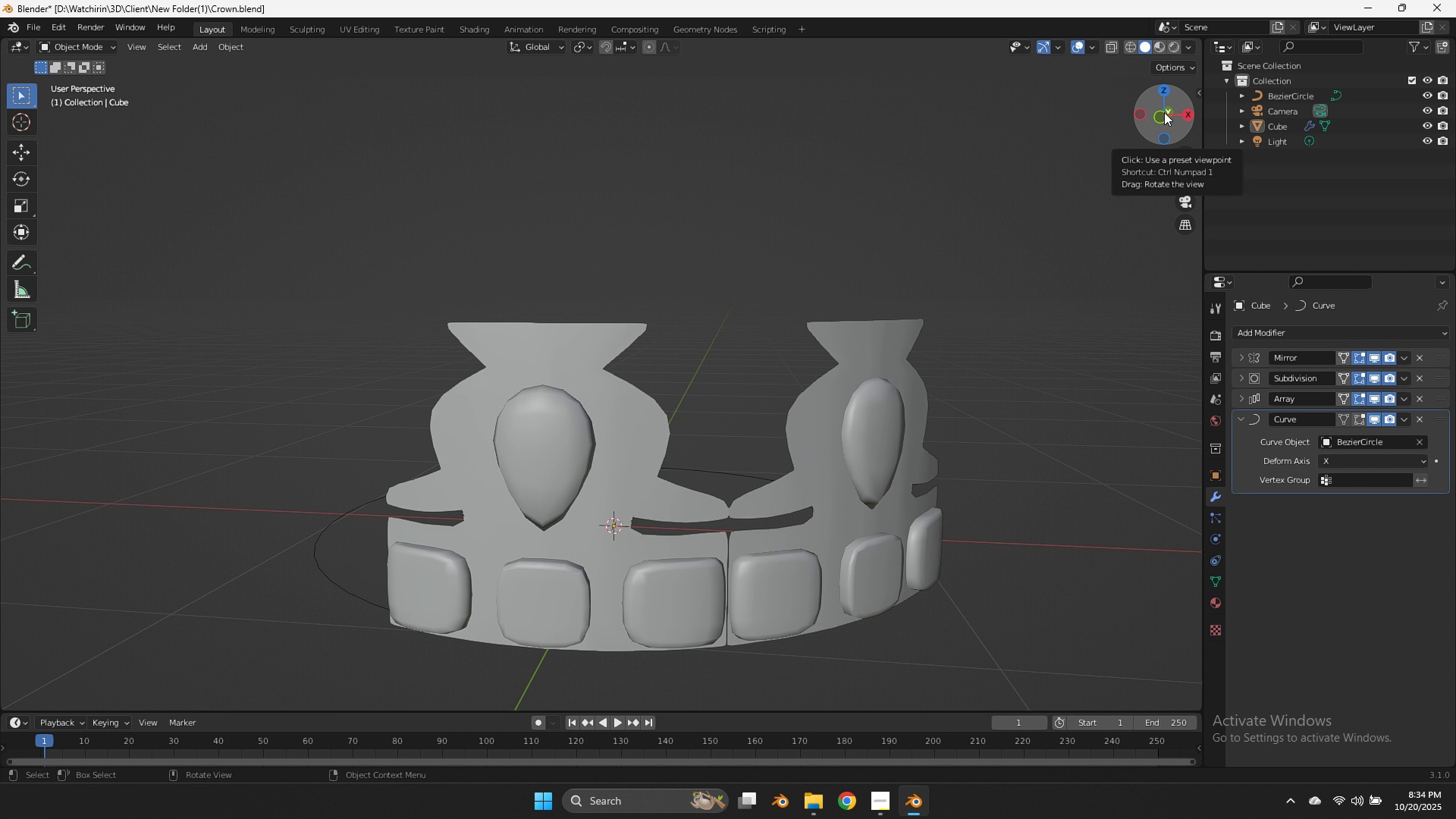 
left_click([1241, 402])
 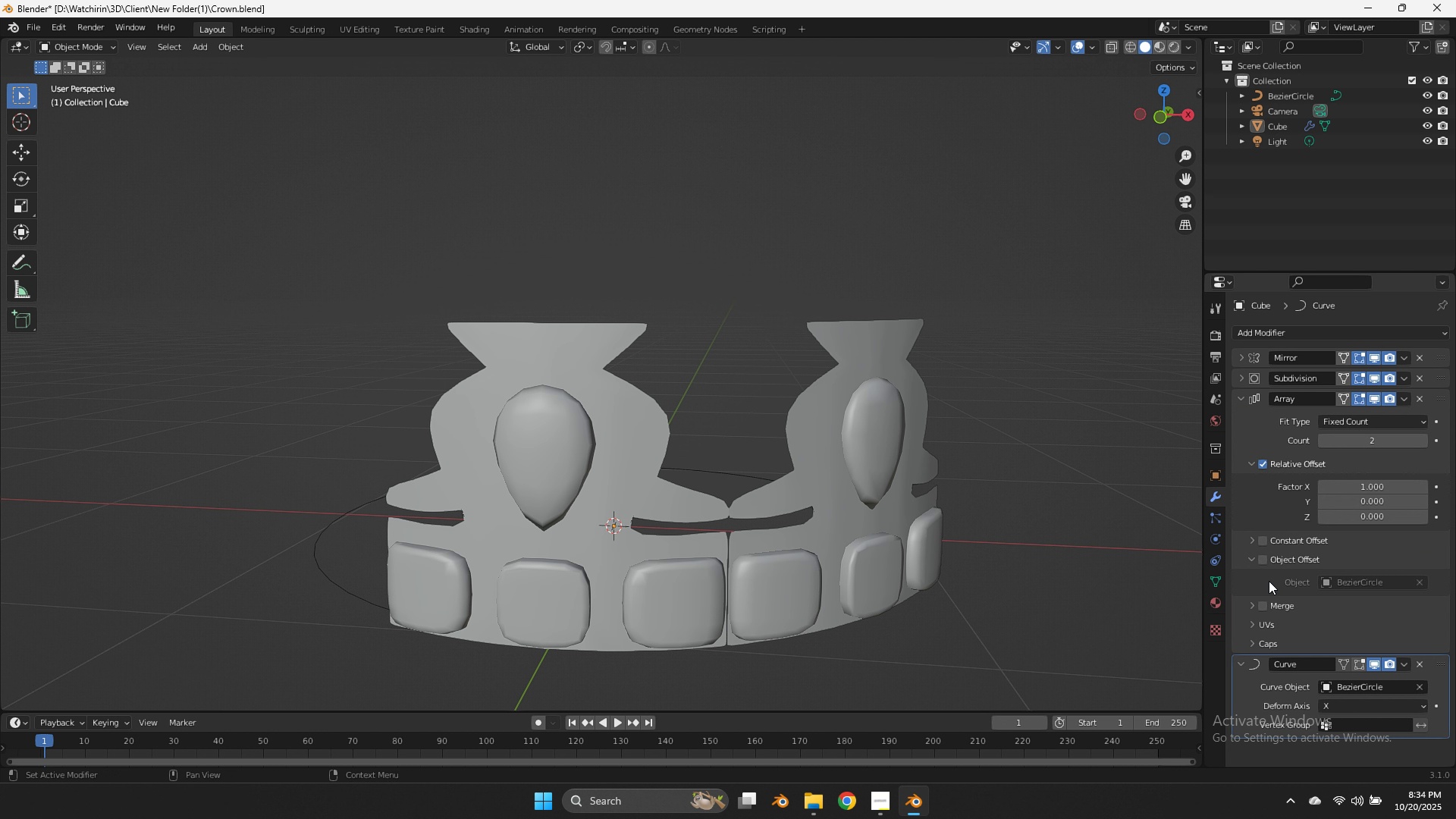 
left_click([1267, 601])
 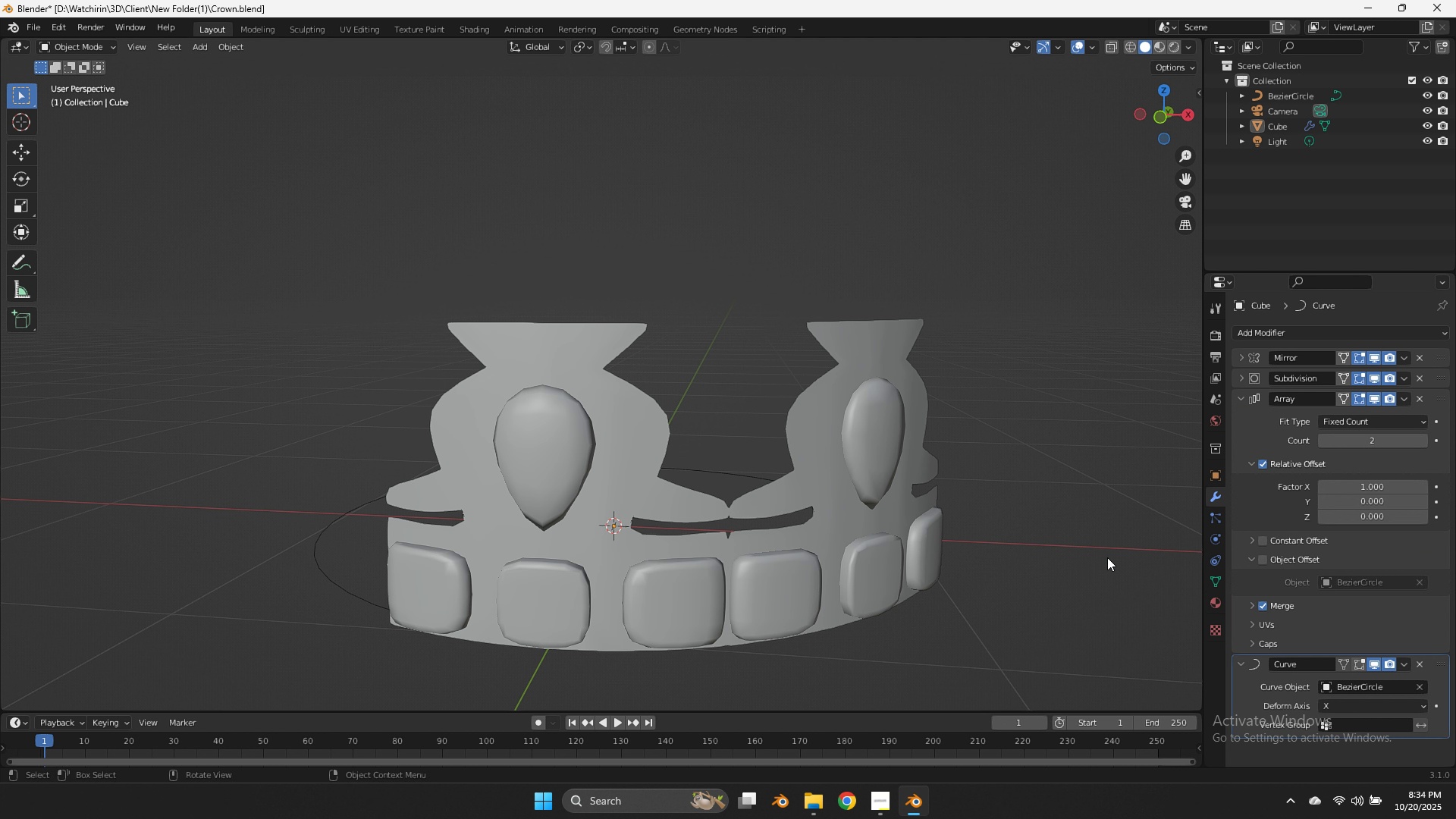 
scroll: coordinate [831, 536], scroll_direction: down, amount: 4.0
 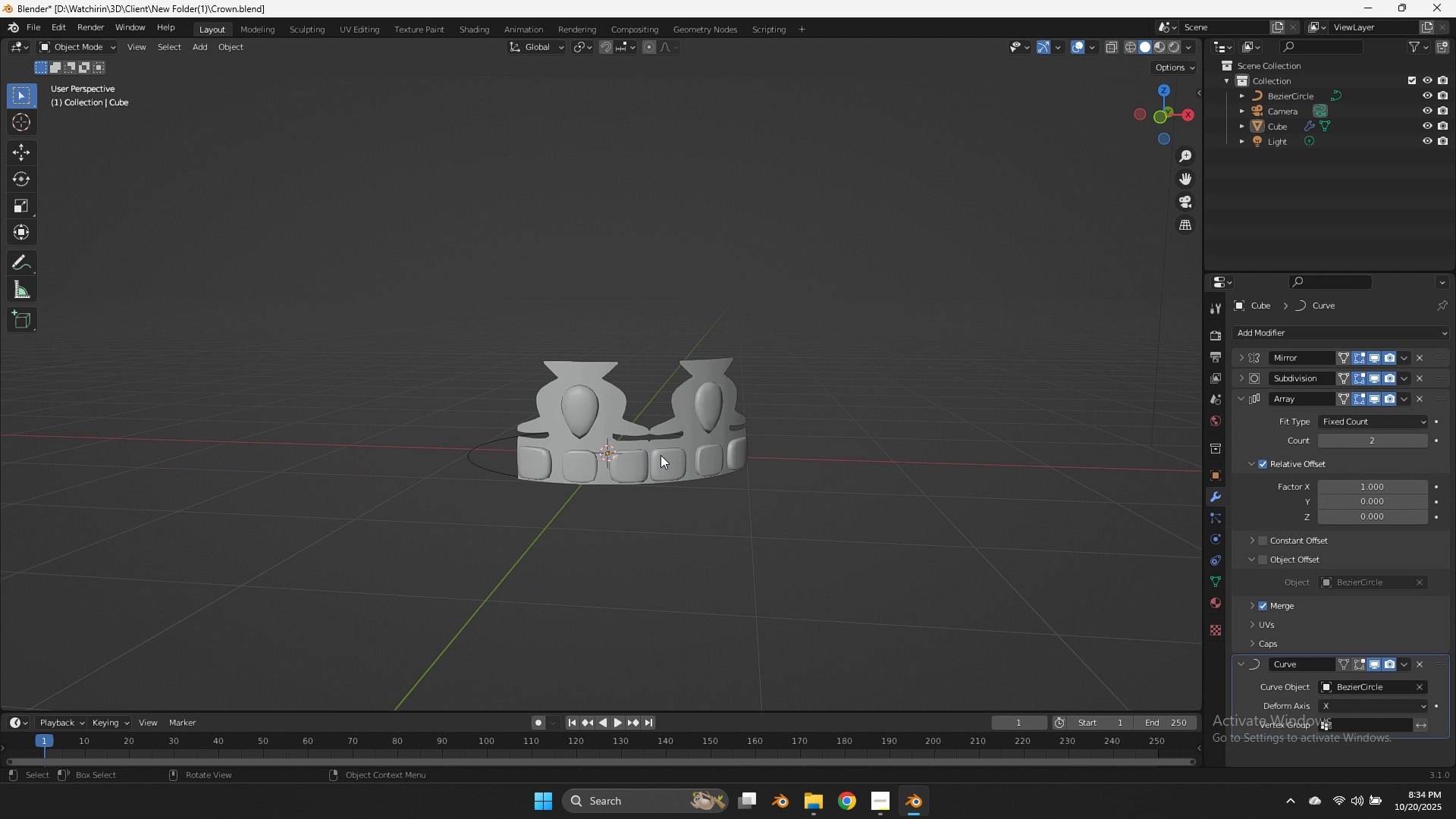 
left_click([661, 455])
 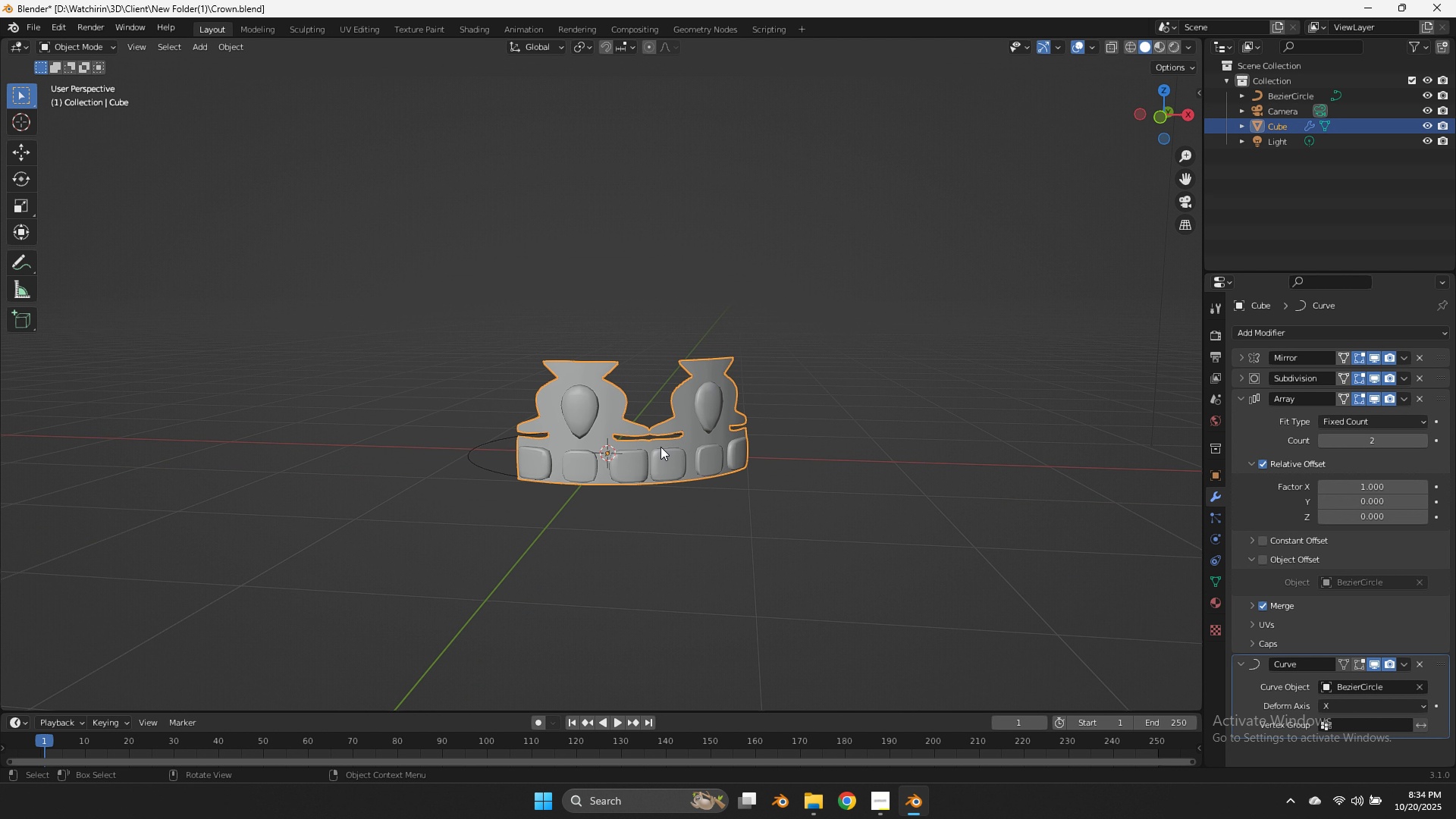 
key(Tab)
 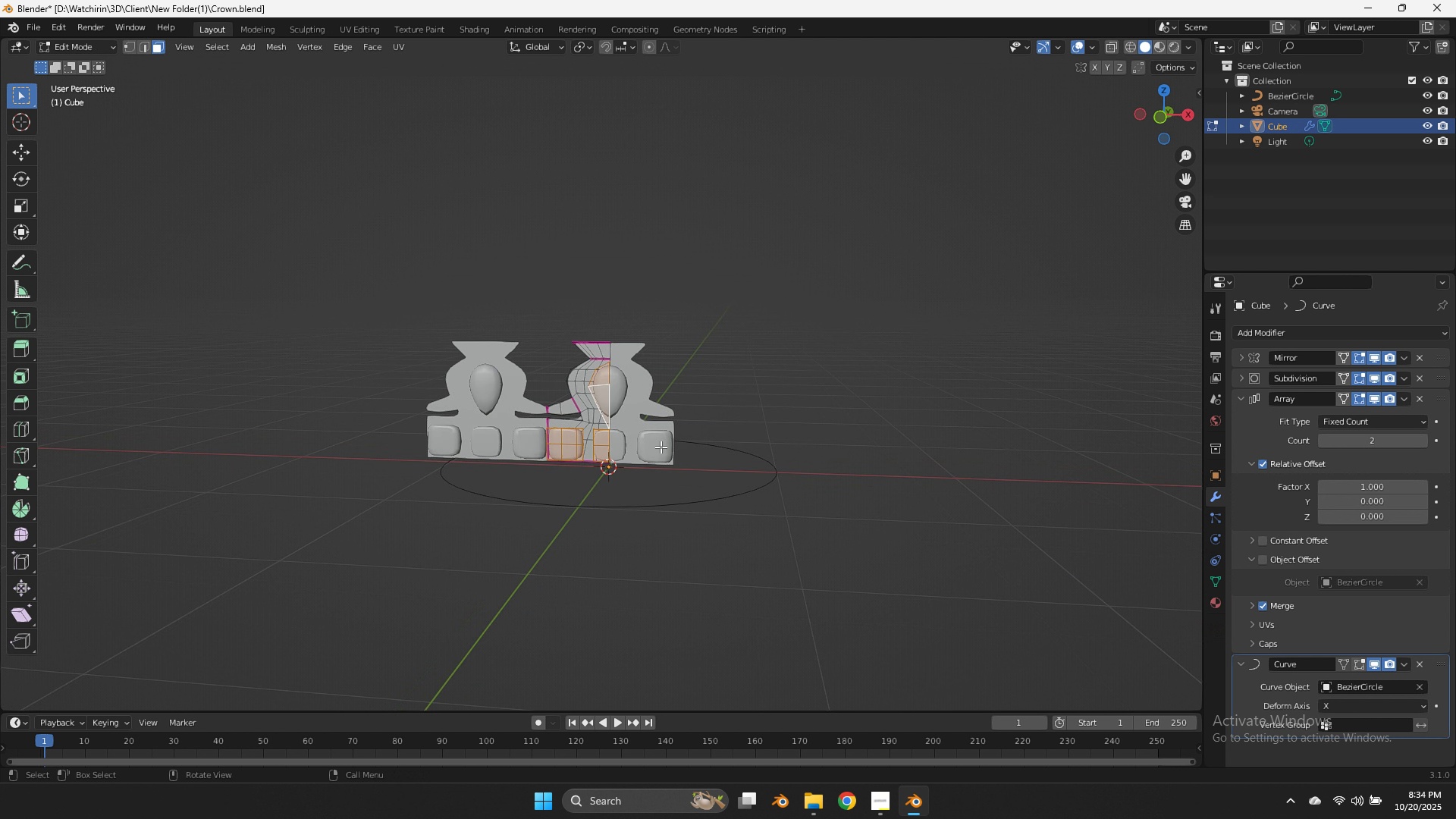 
scroll: coordinate [661, 447], scroll_direction: up, amount: 5.0
 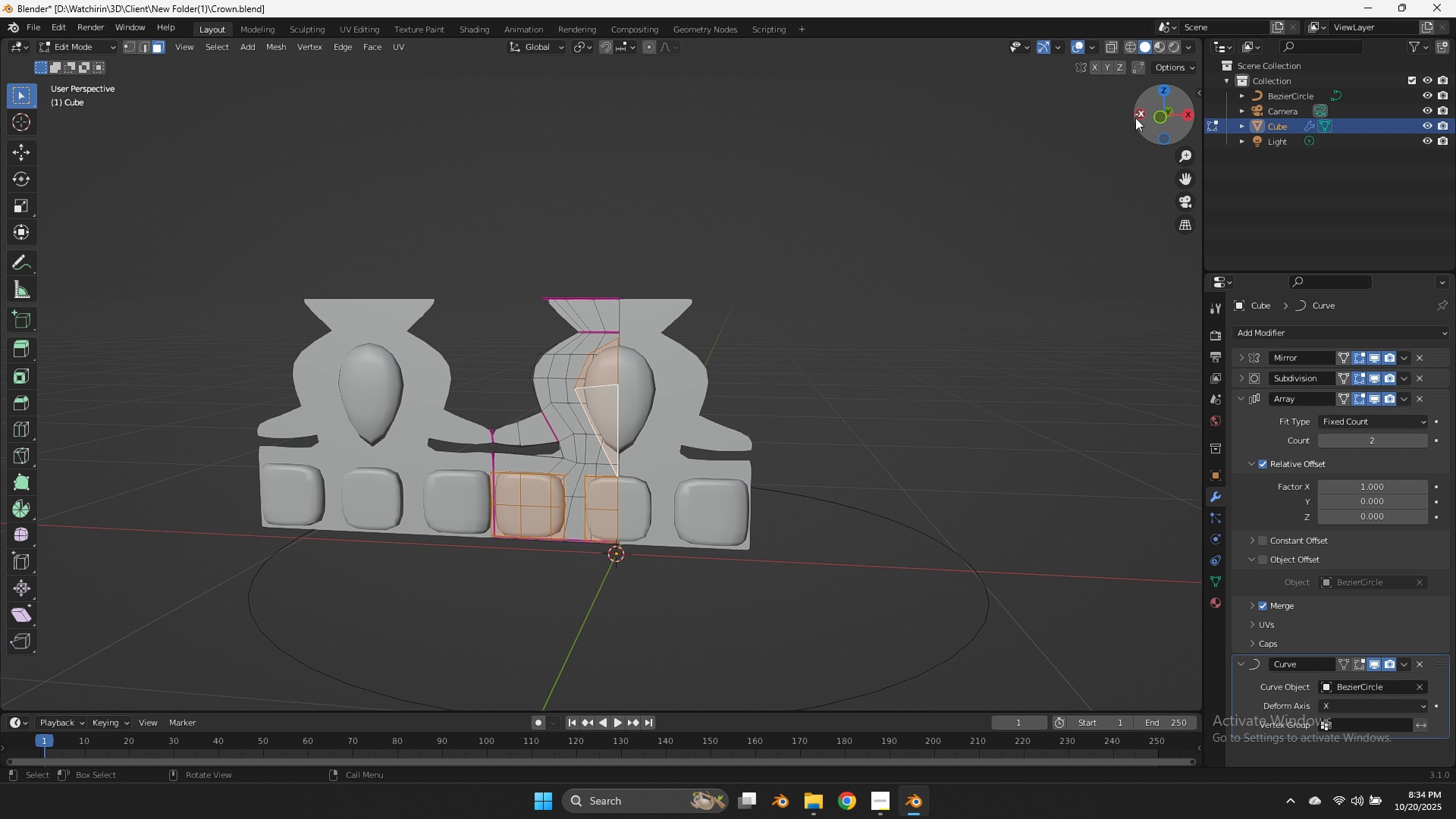 
left_click([1138, 118])
 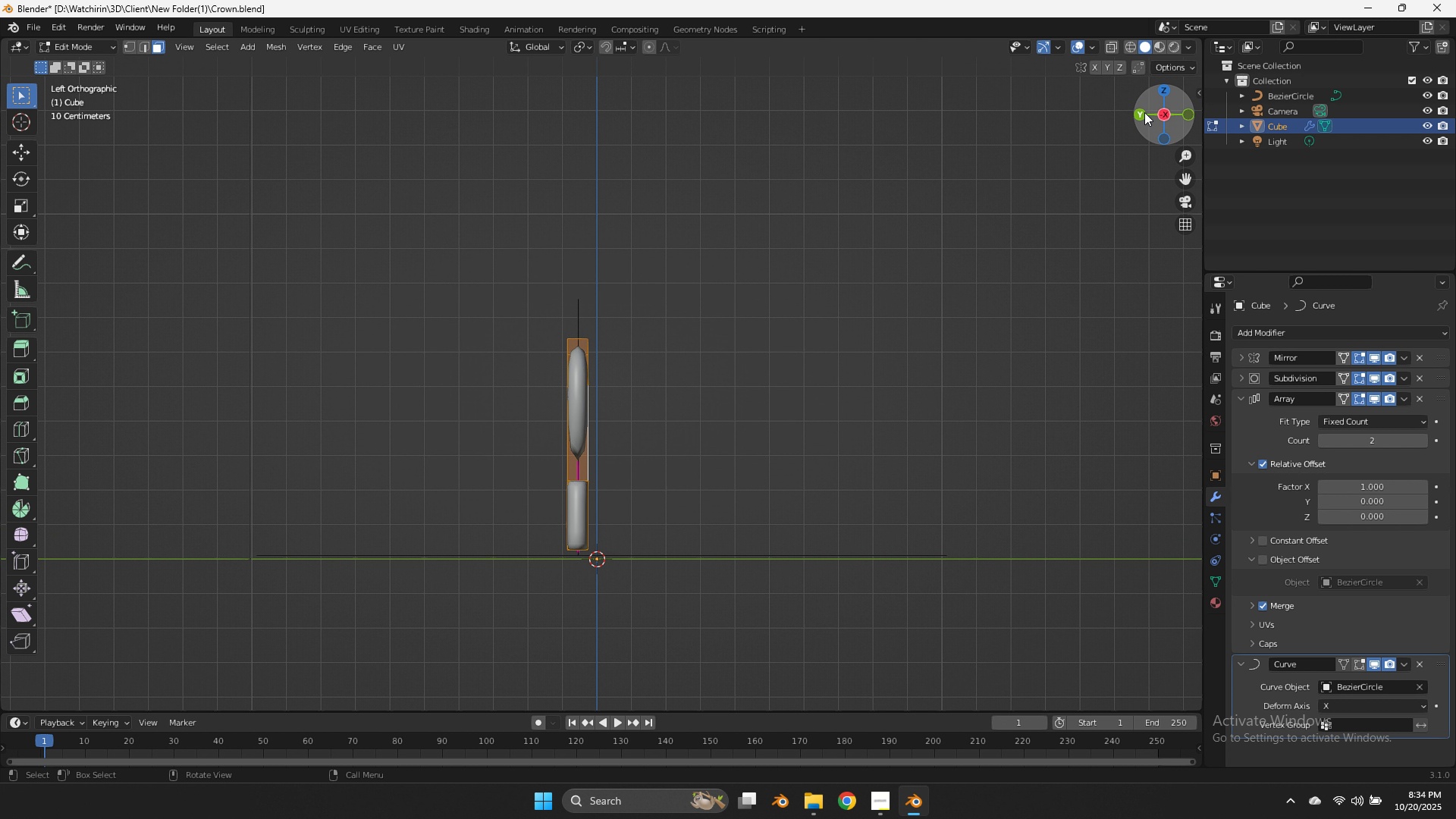 
left_click([1141, 110])
 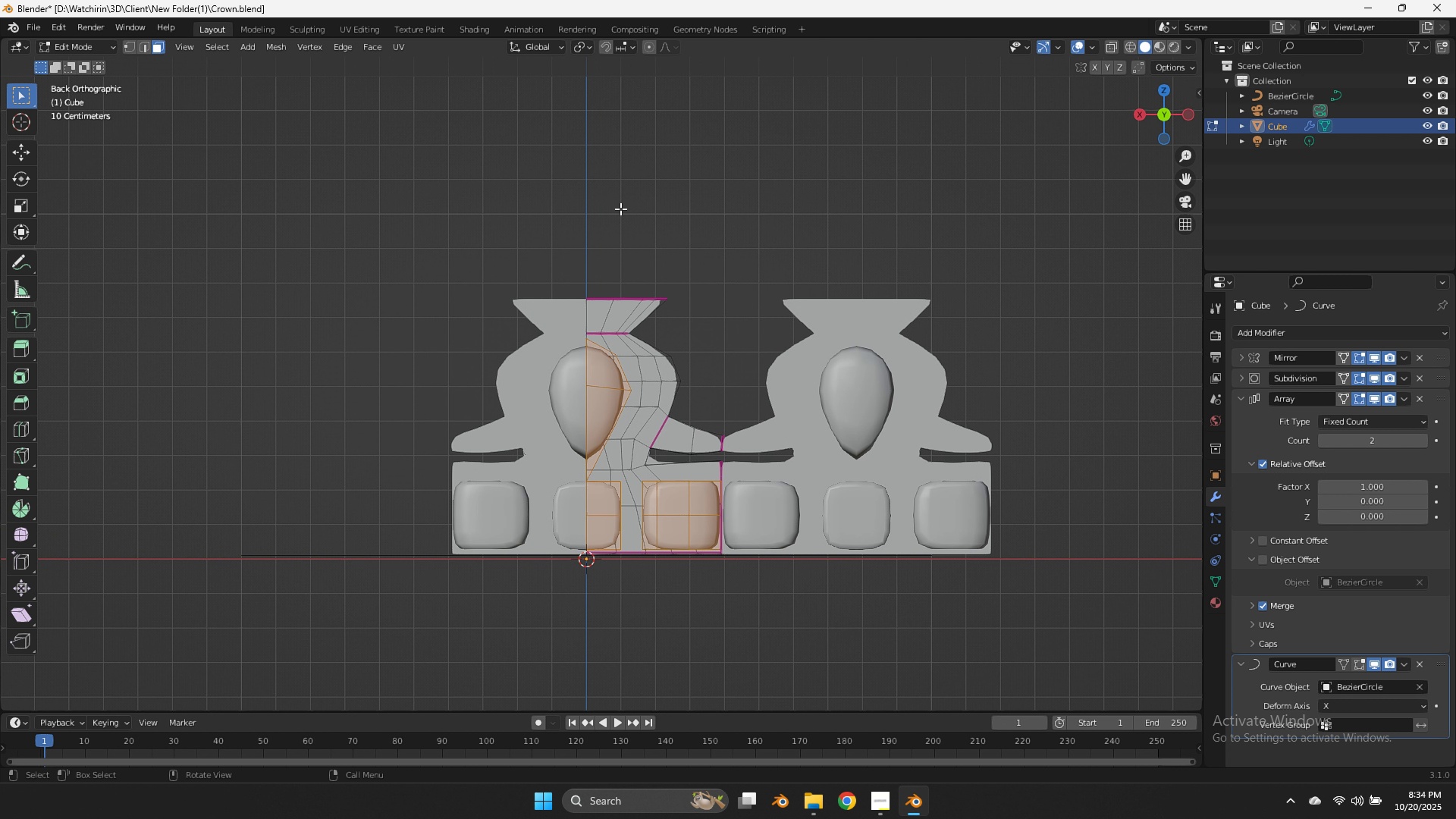 
scroll: coordinate [620, 209], scroll_direction: up, amount: 4.0
 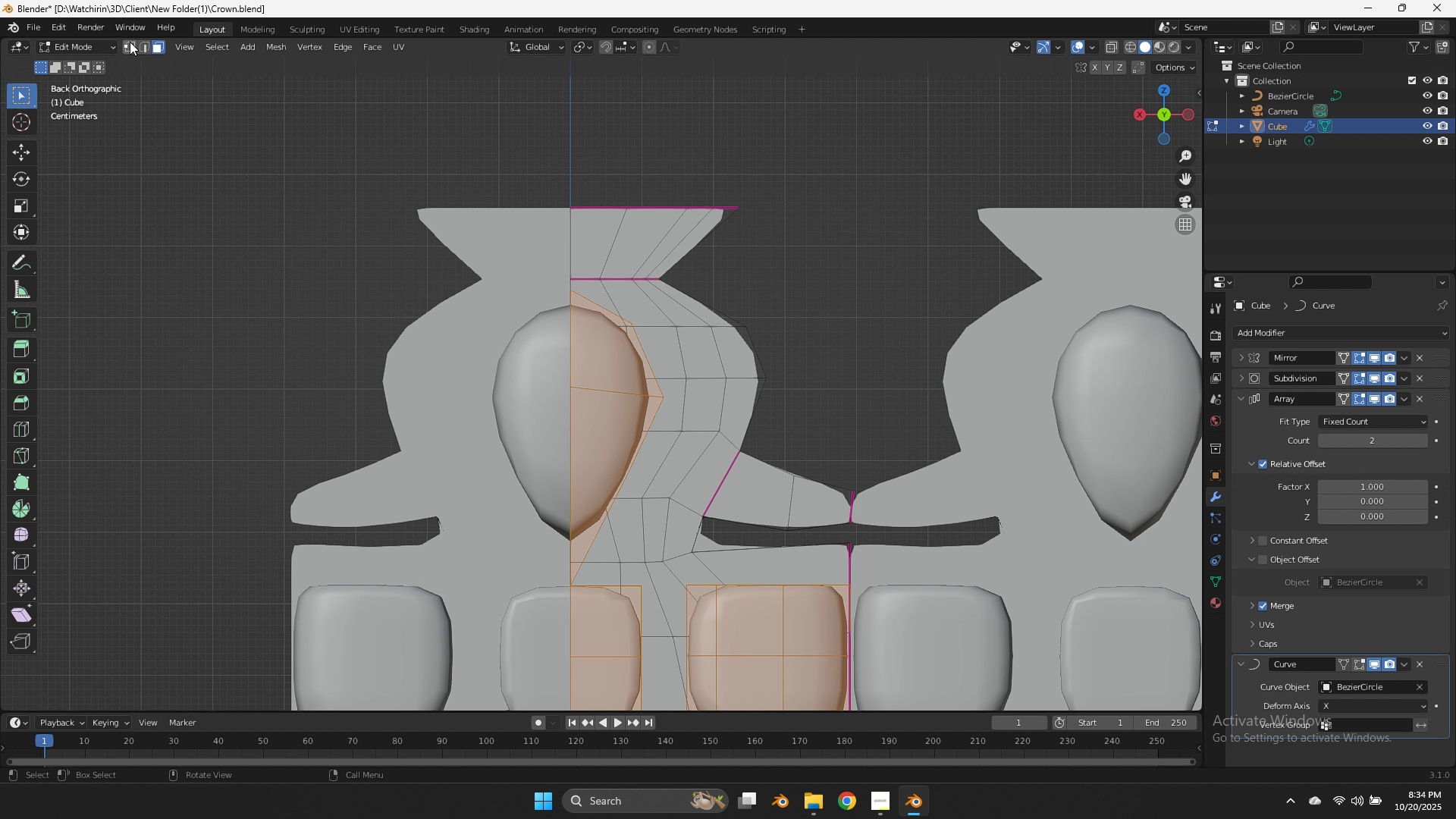 
left_click([129, 42])
 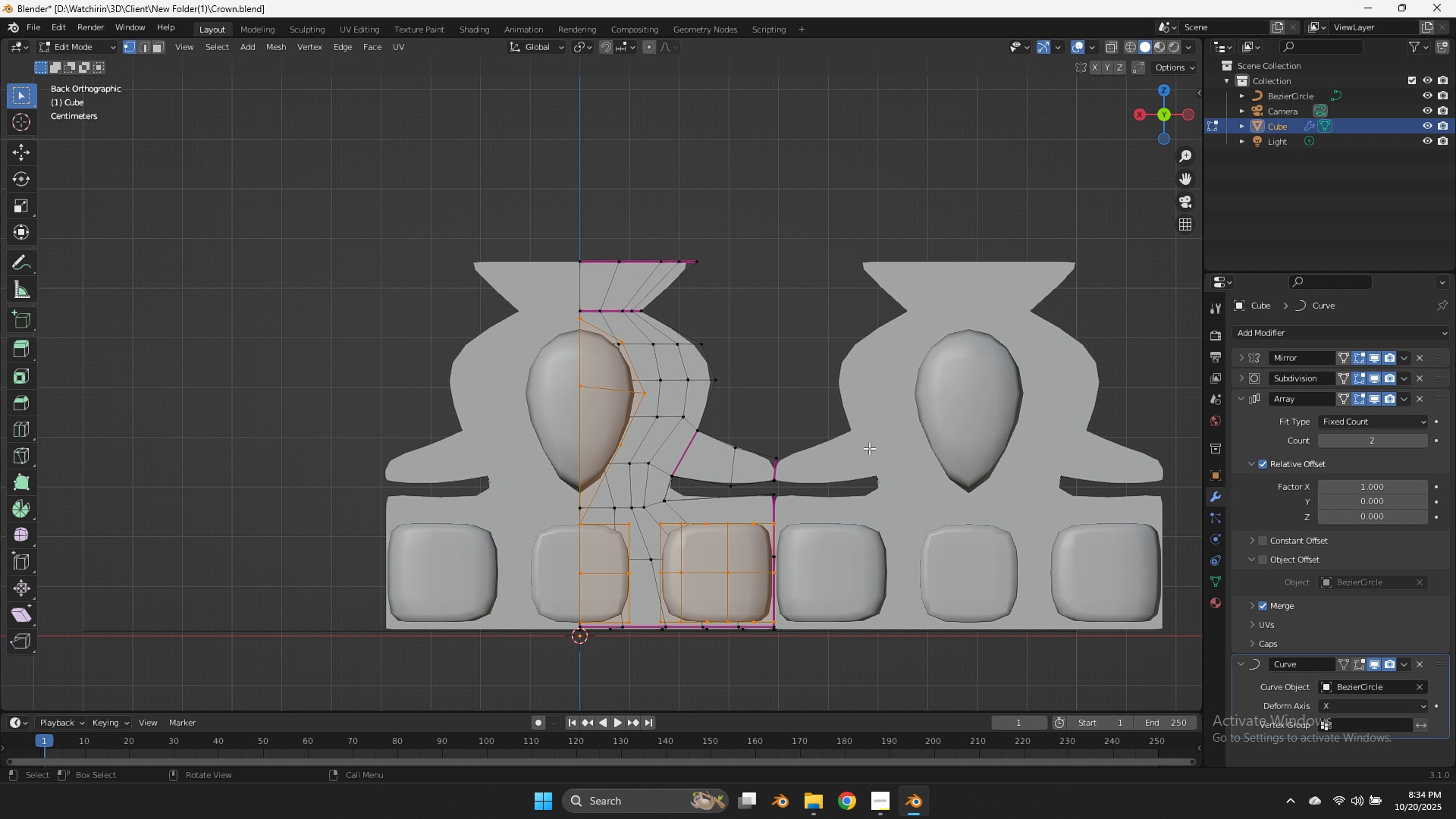 
scroll: coordinate [869, 448], scroll_direction: down, amount: 2.0
 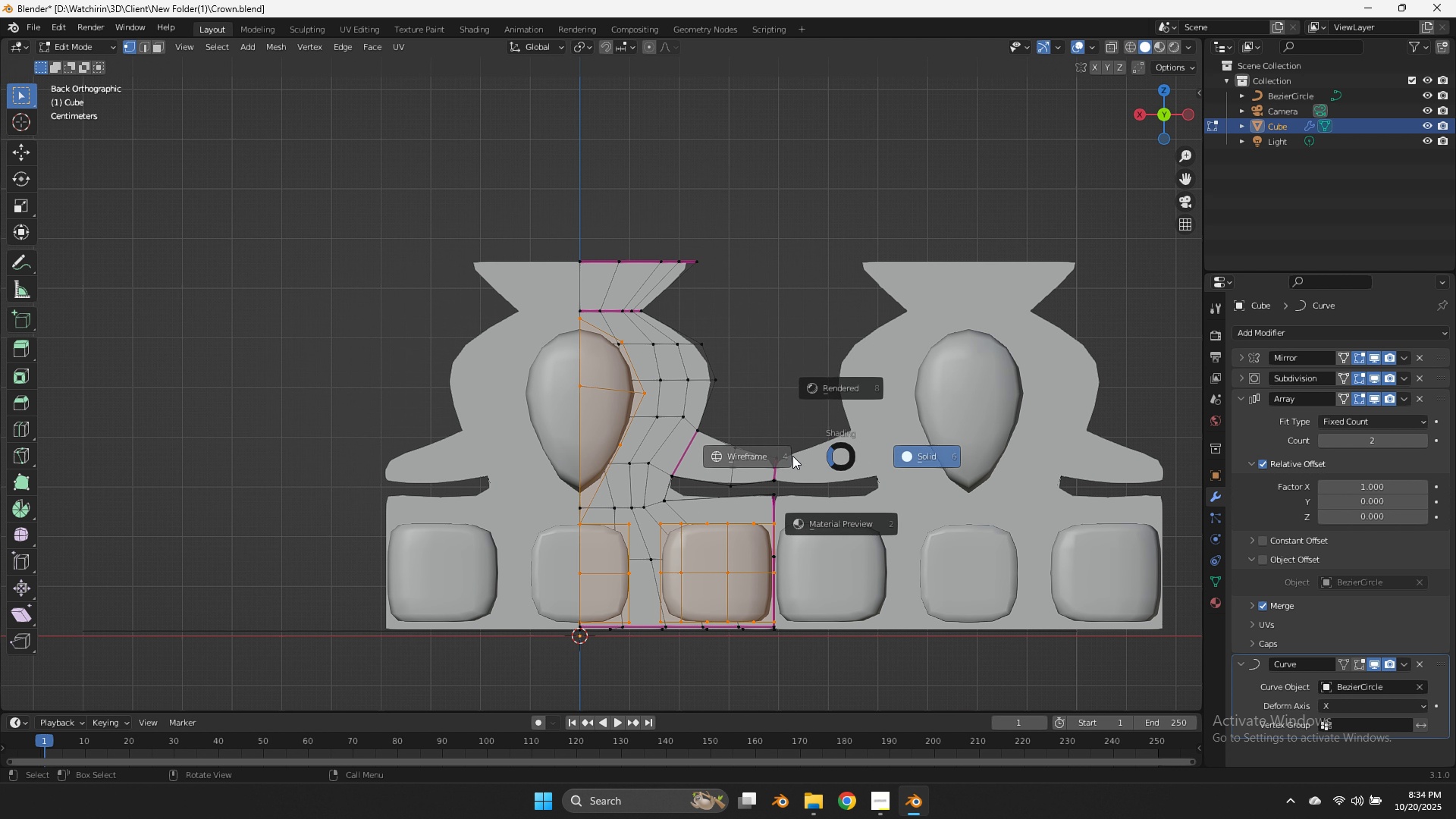 
type(zz)
 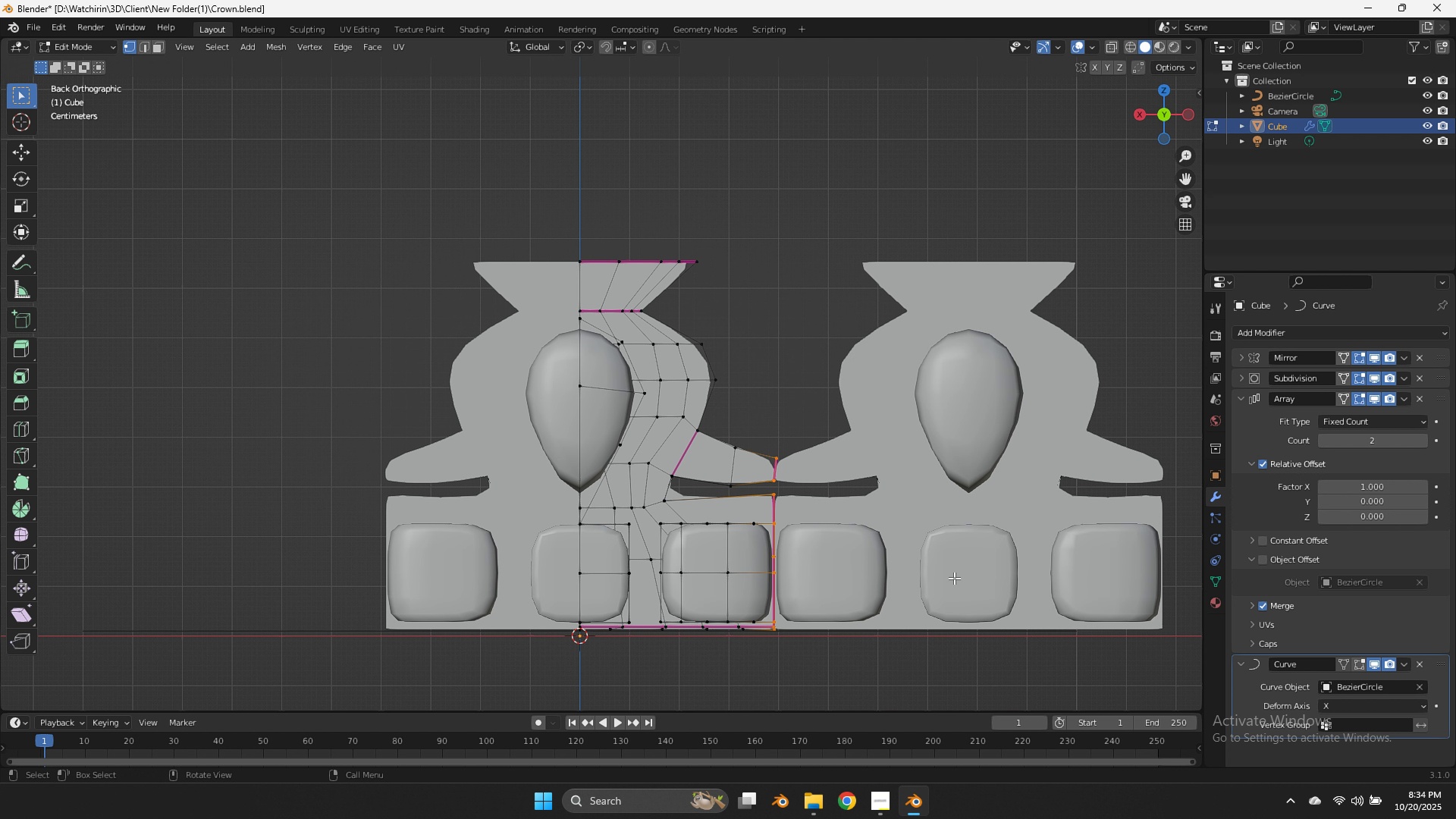 
left_click_drag(start_coordinate=[821, 425], to_coordinate=[766, 699])
 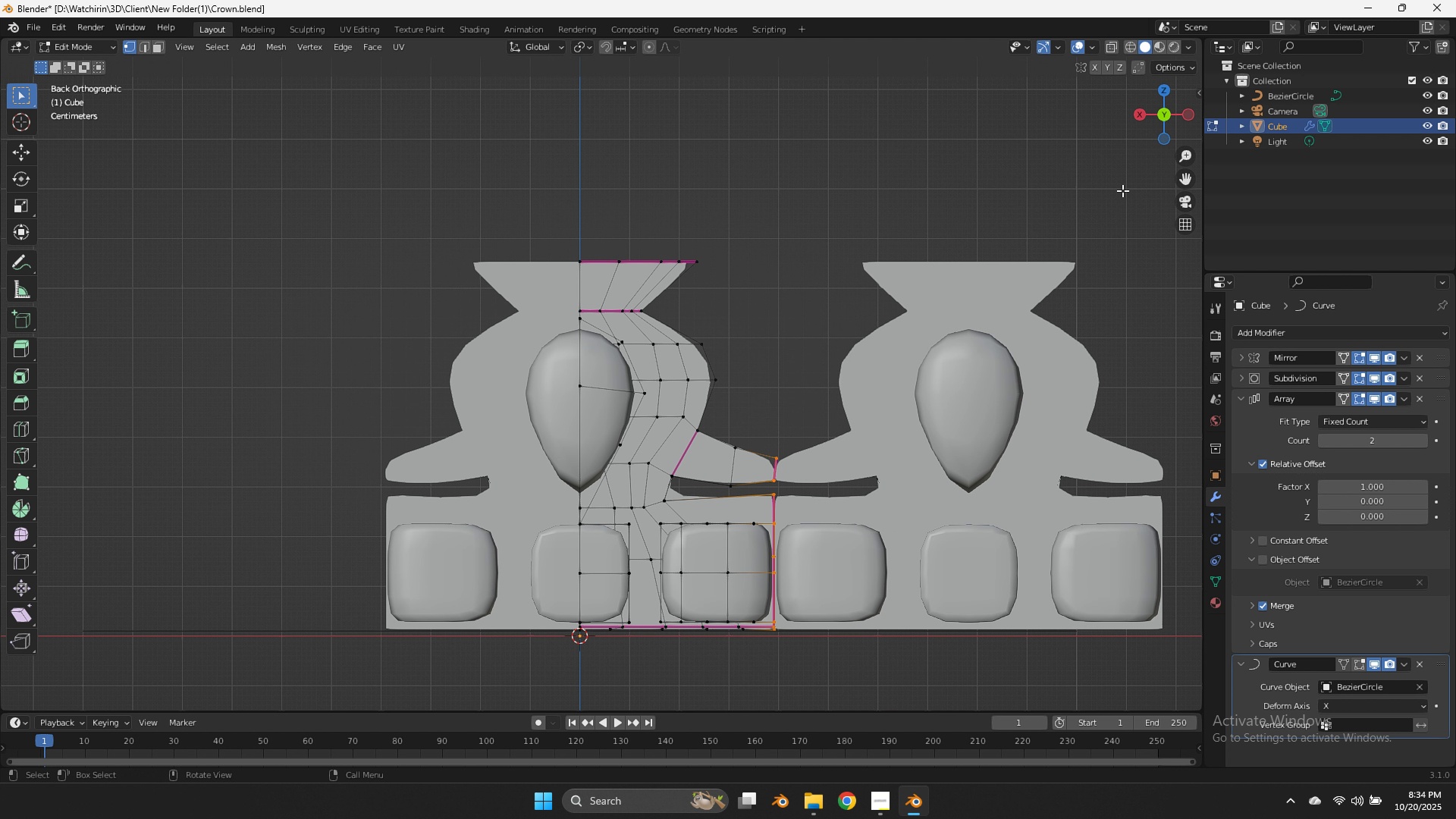 
left_click_drag(start_coordinate=[1161, 125], to_coordinate=[1131, 190])
 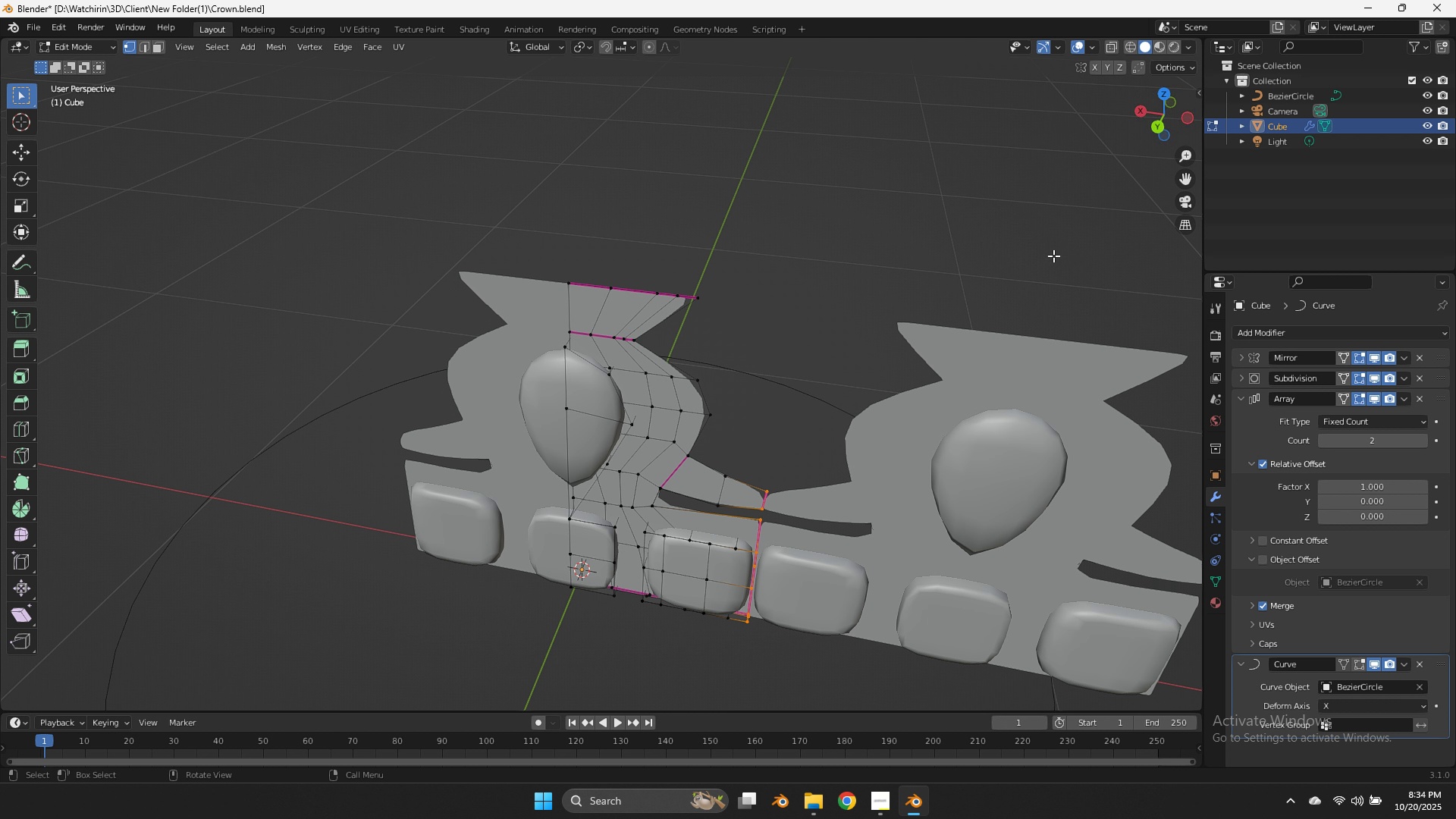 
type(zgx)
 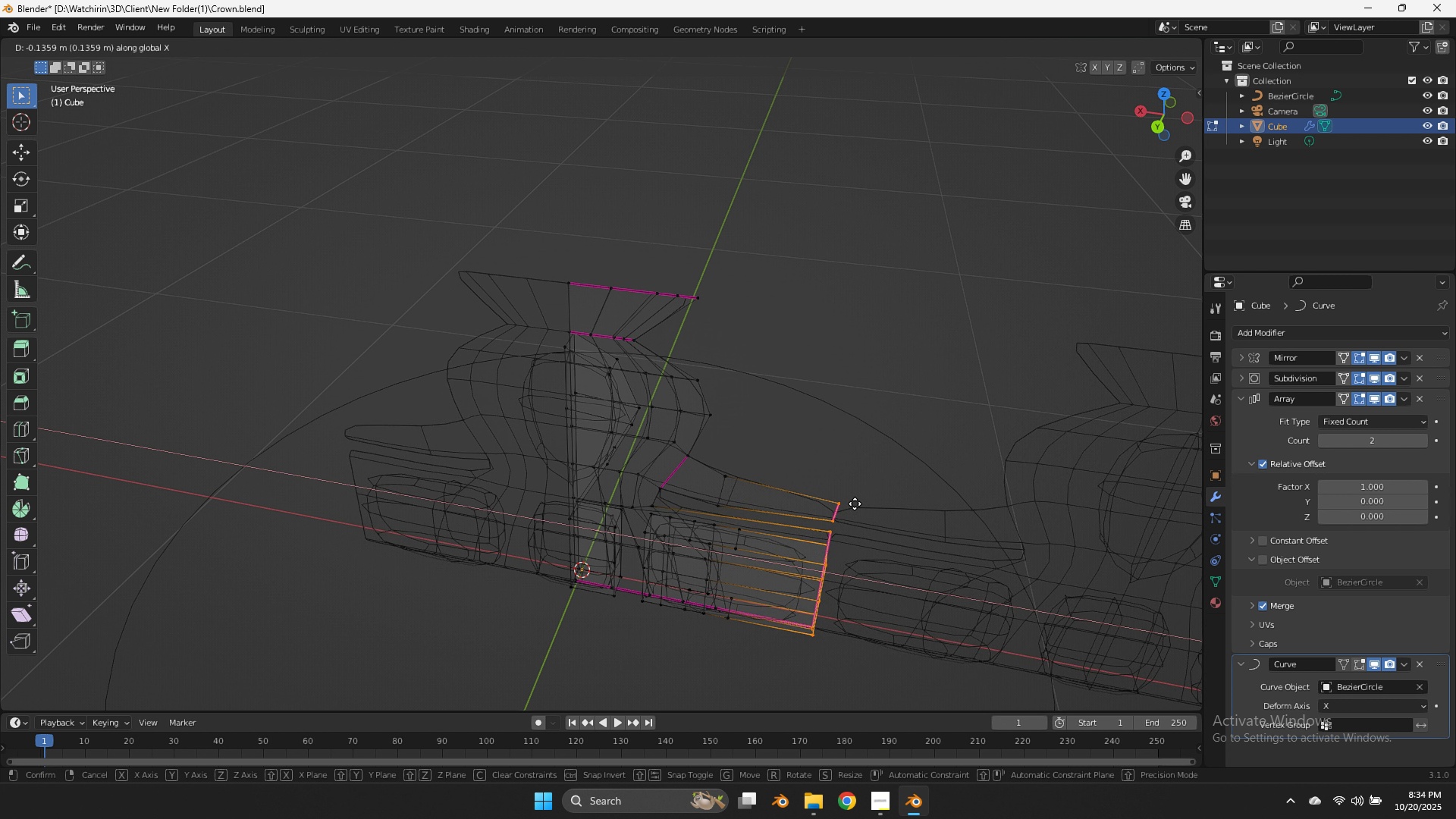 
right_click([855, 504])
 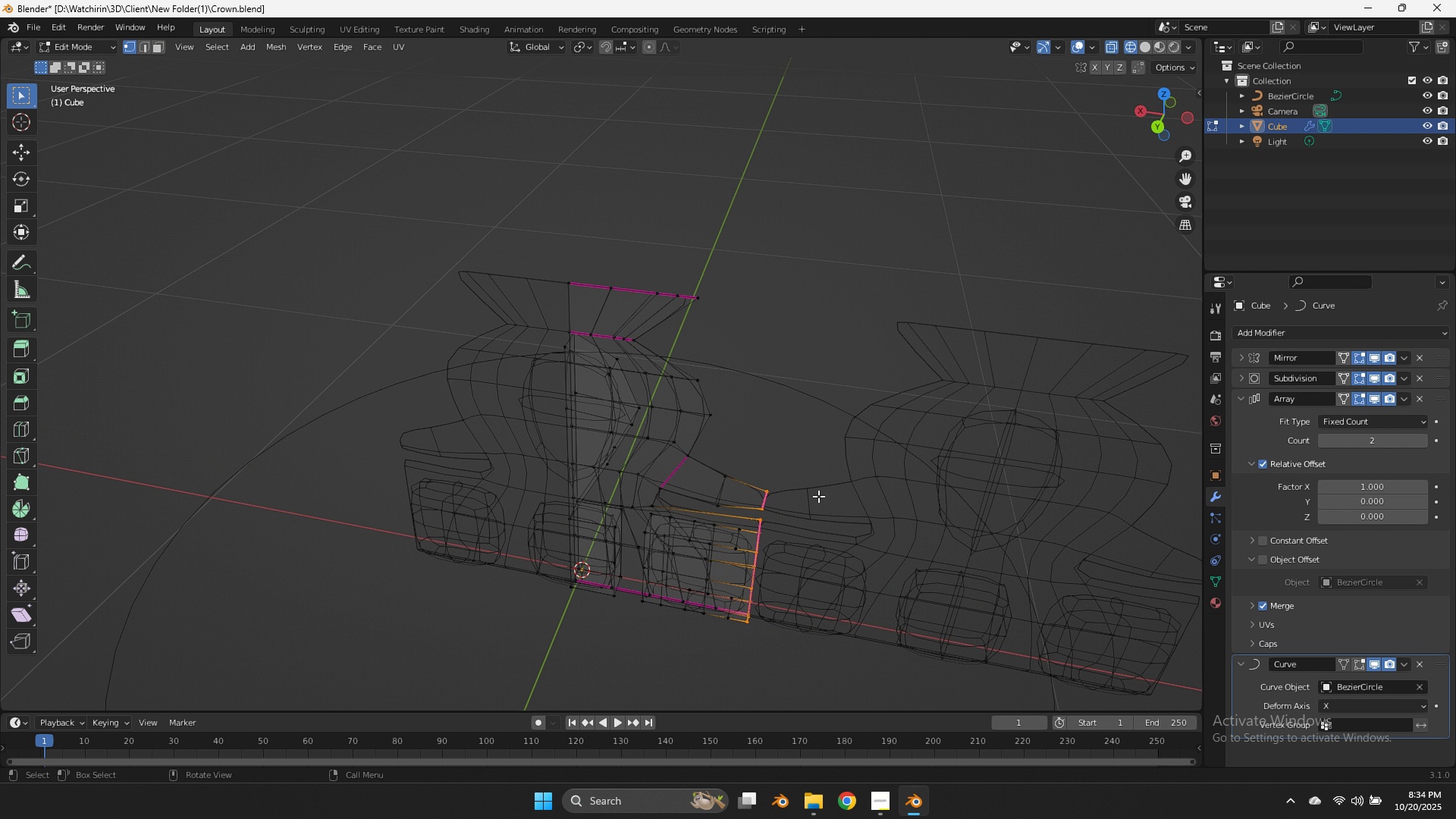 
key(Z)
 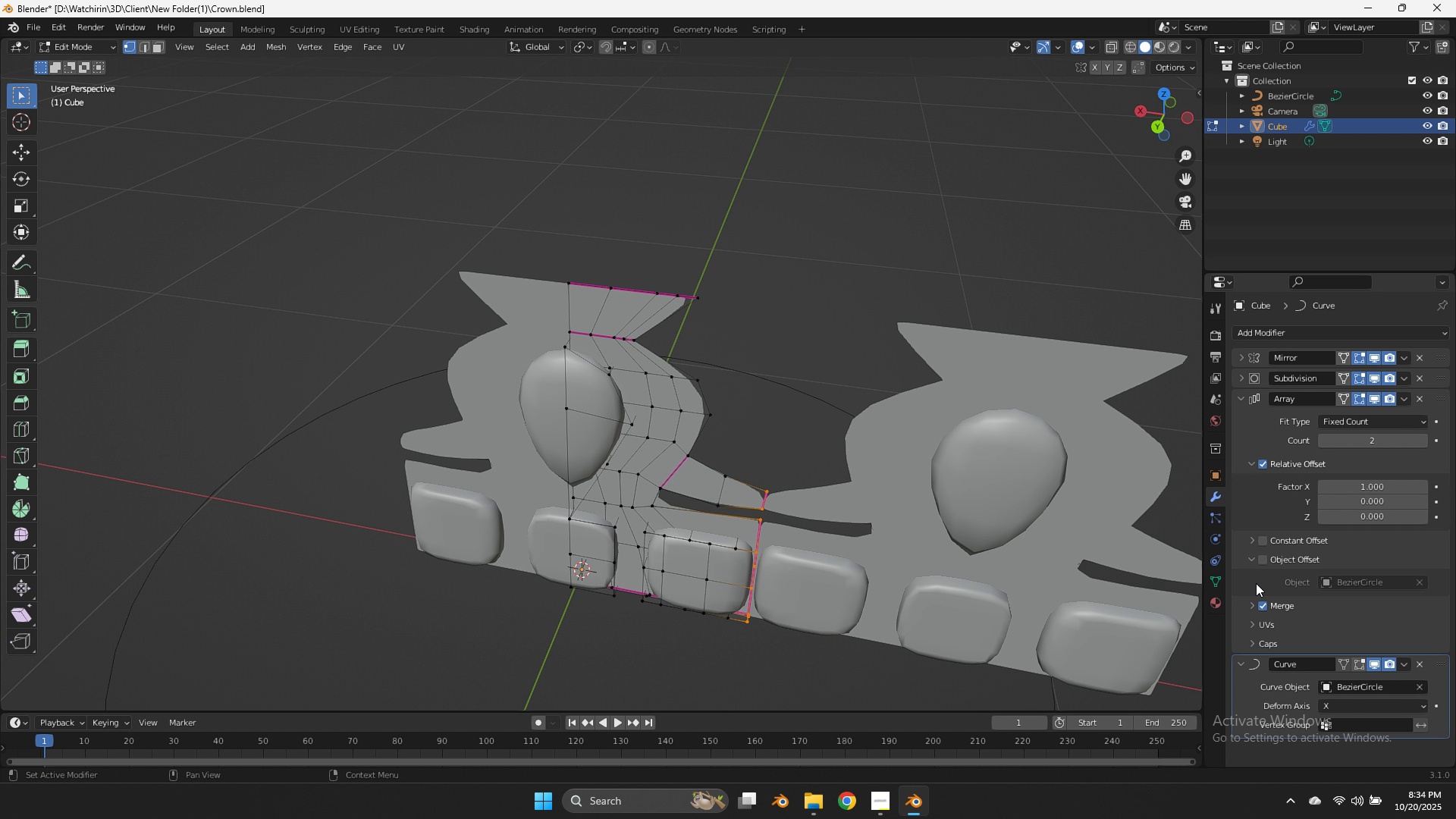 
left_click([1257, 607])
 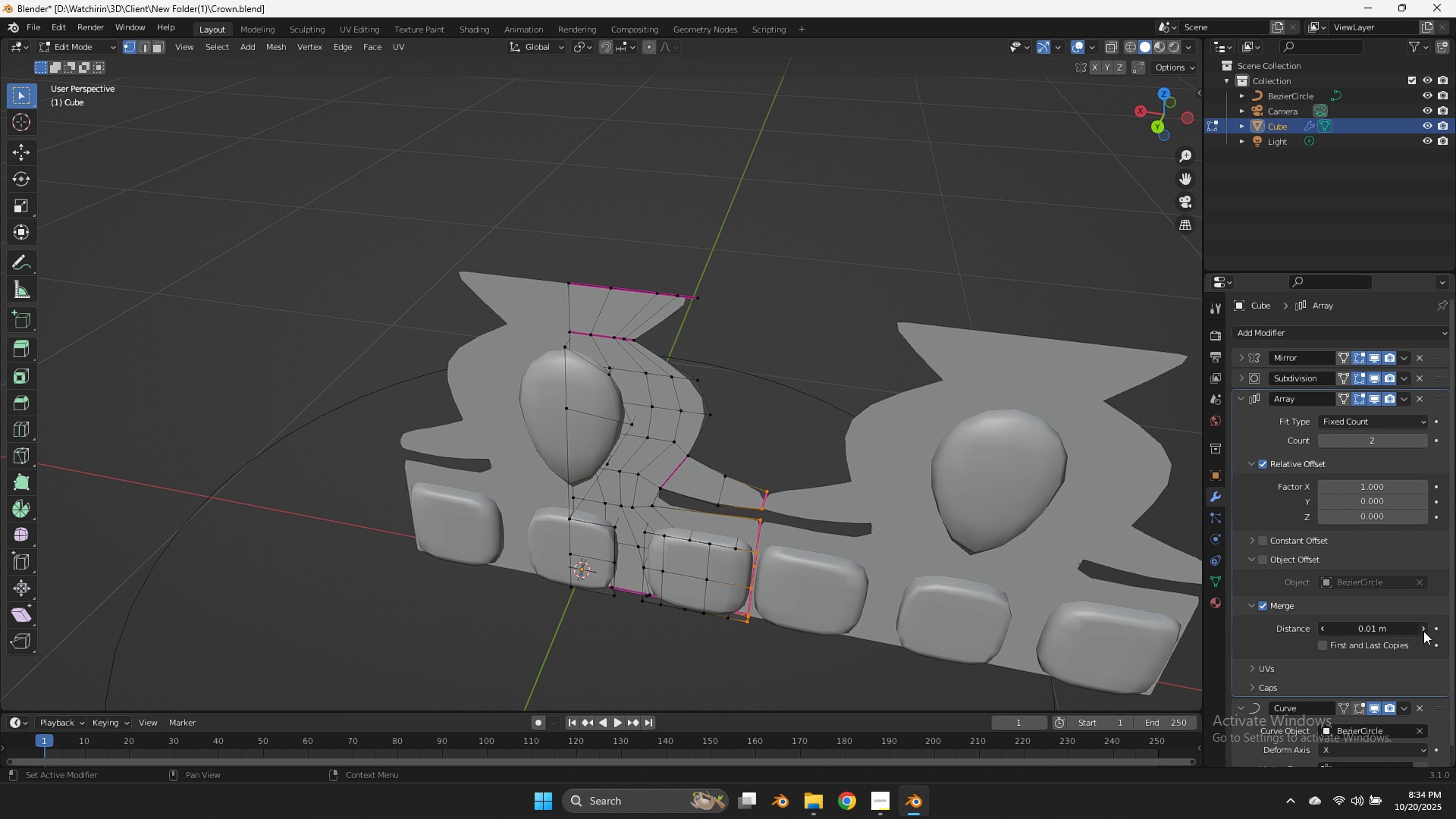 
double_click([1423, 631])
 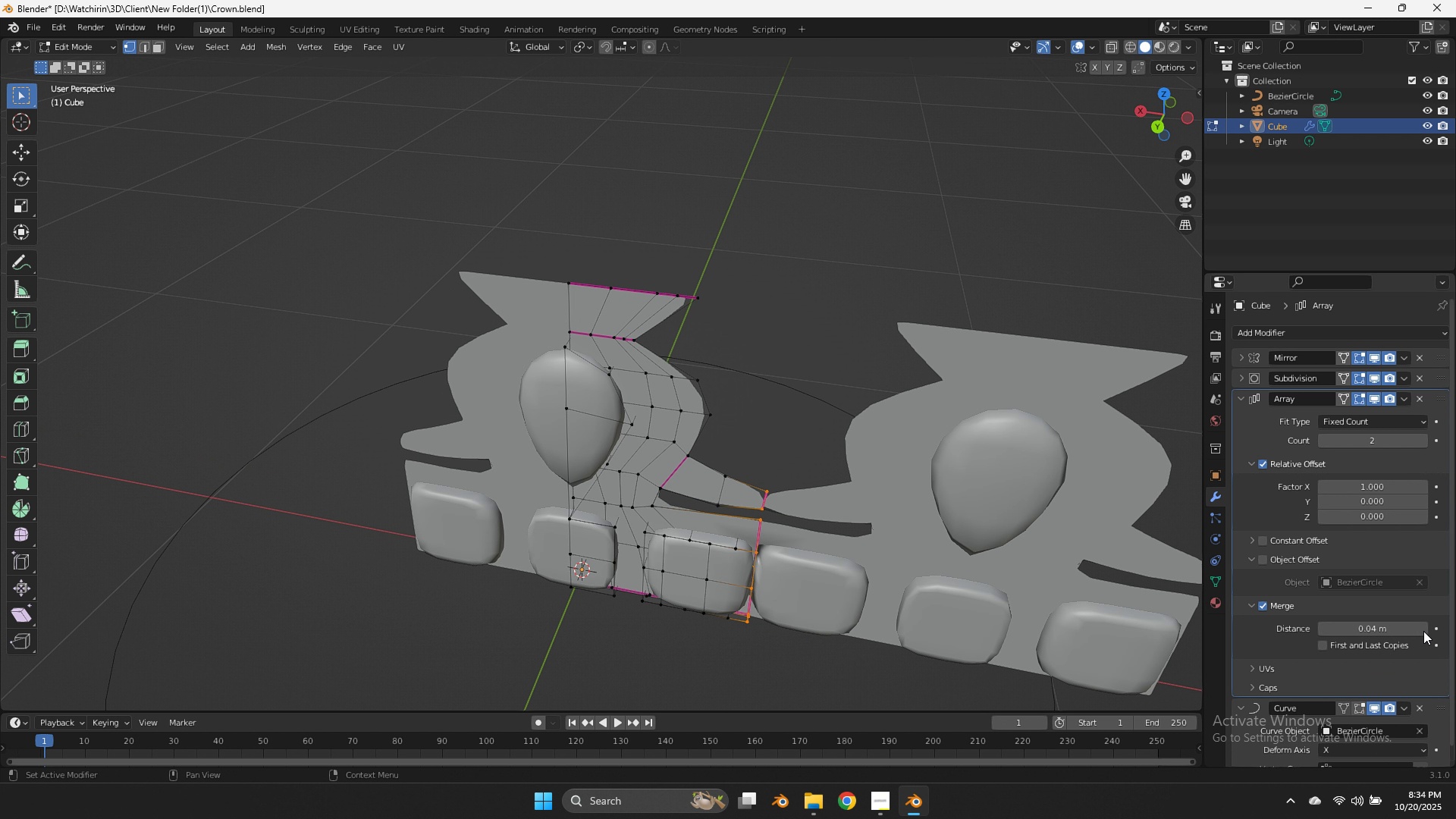 
triple_click([1423, 631])
 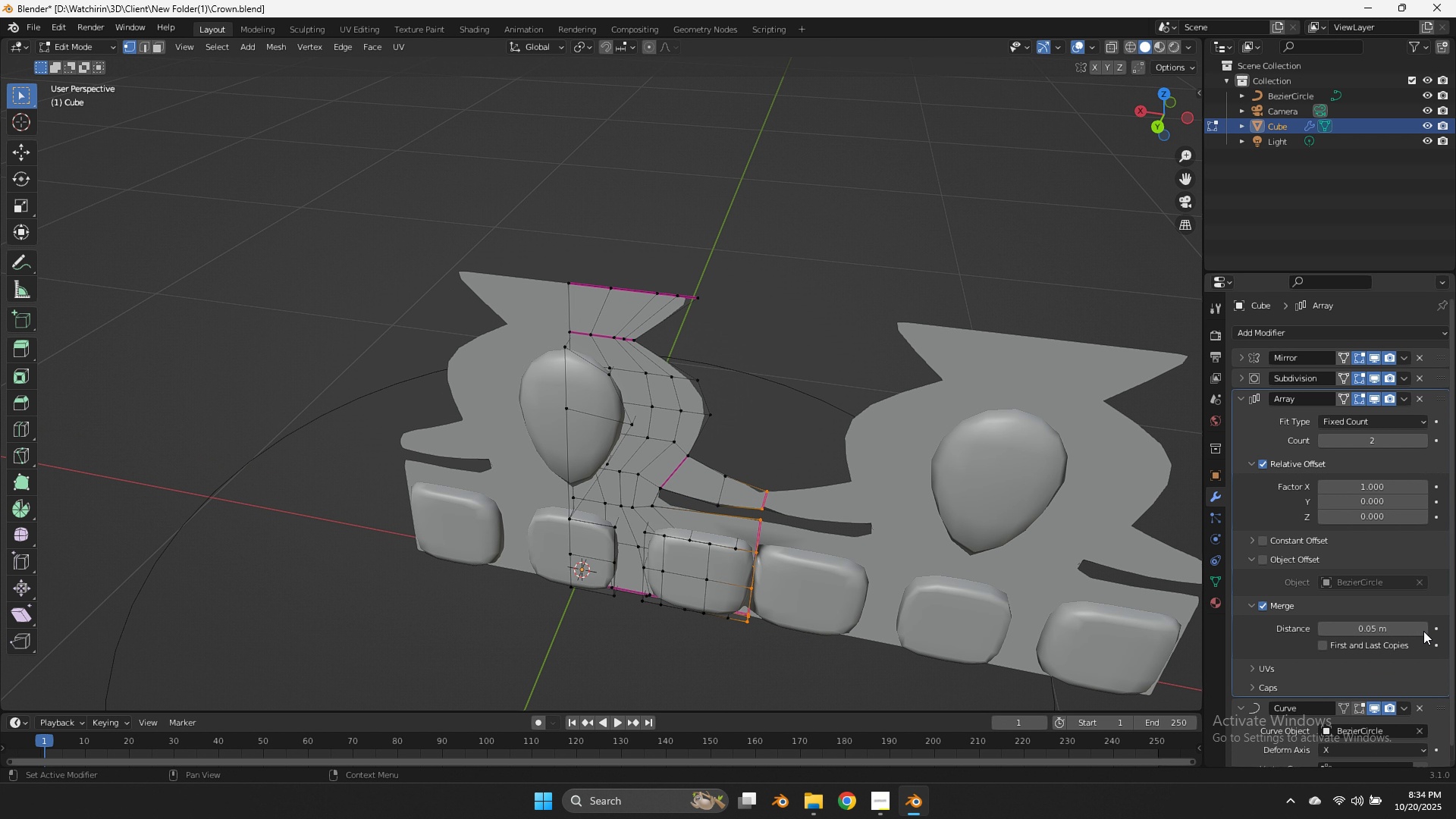 
triple_click([1423, 631])
 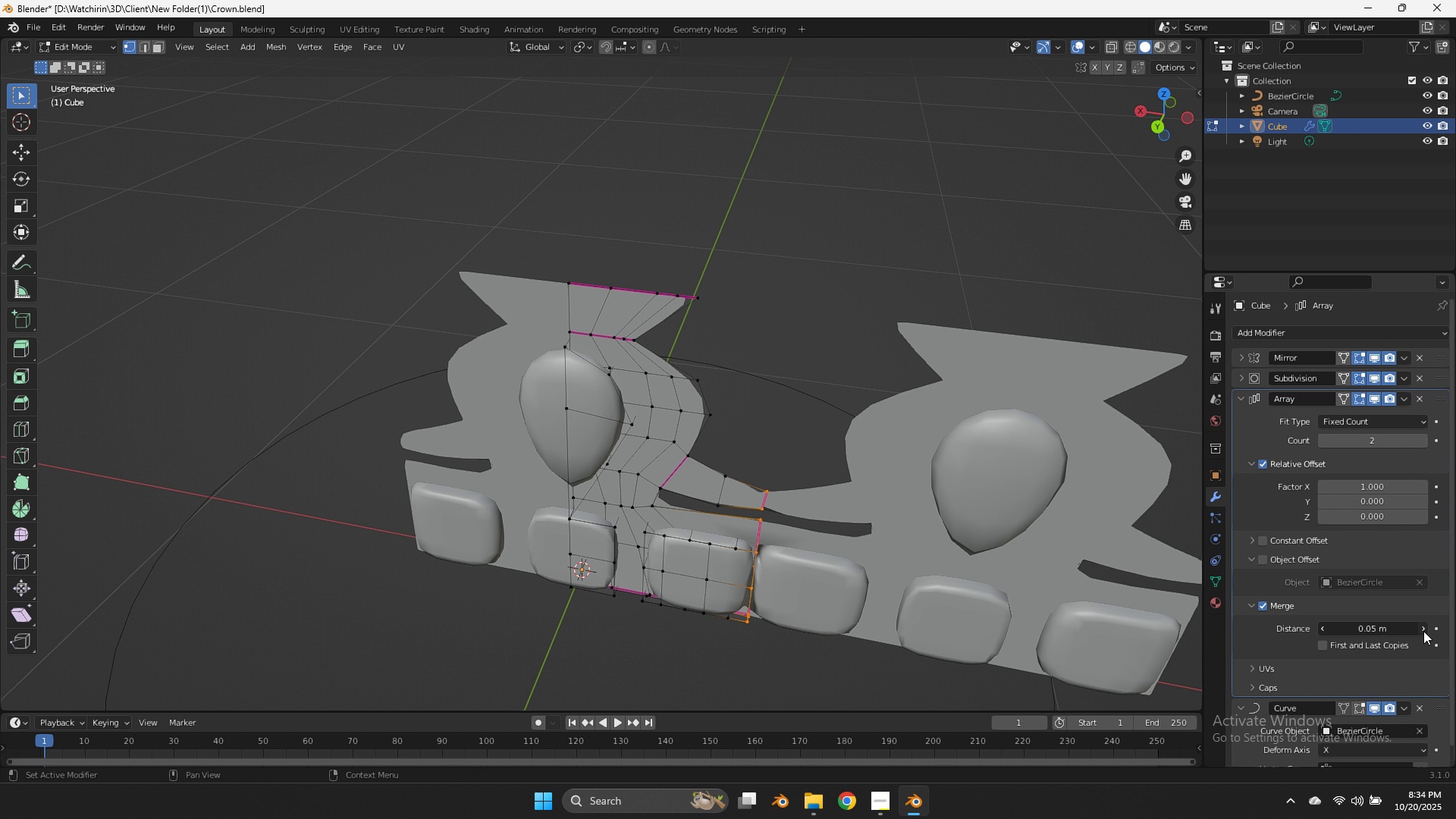 
left_click([1423, 631])
 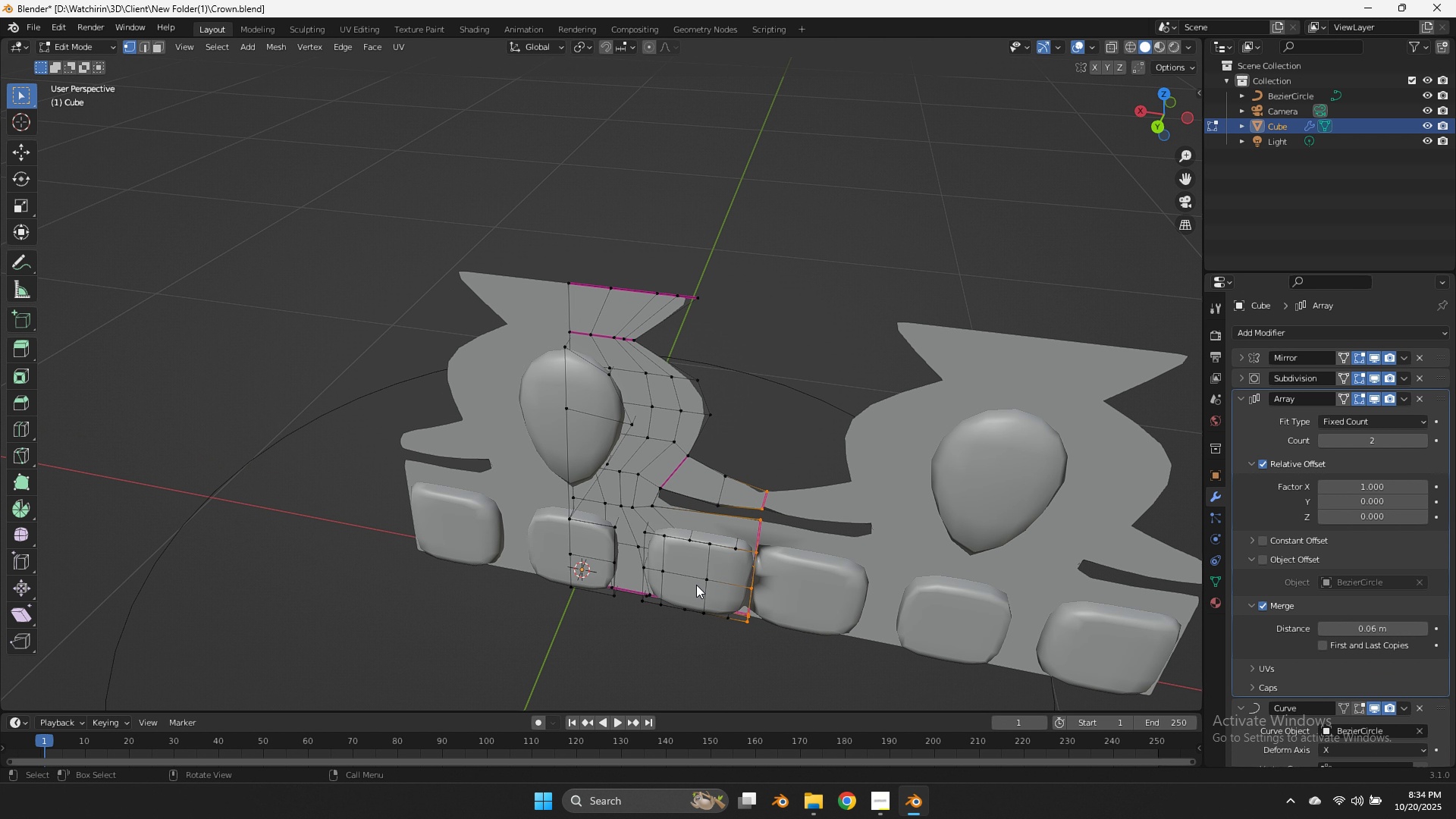 
left_click([696, 585])
 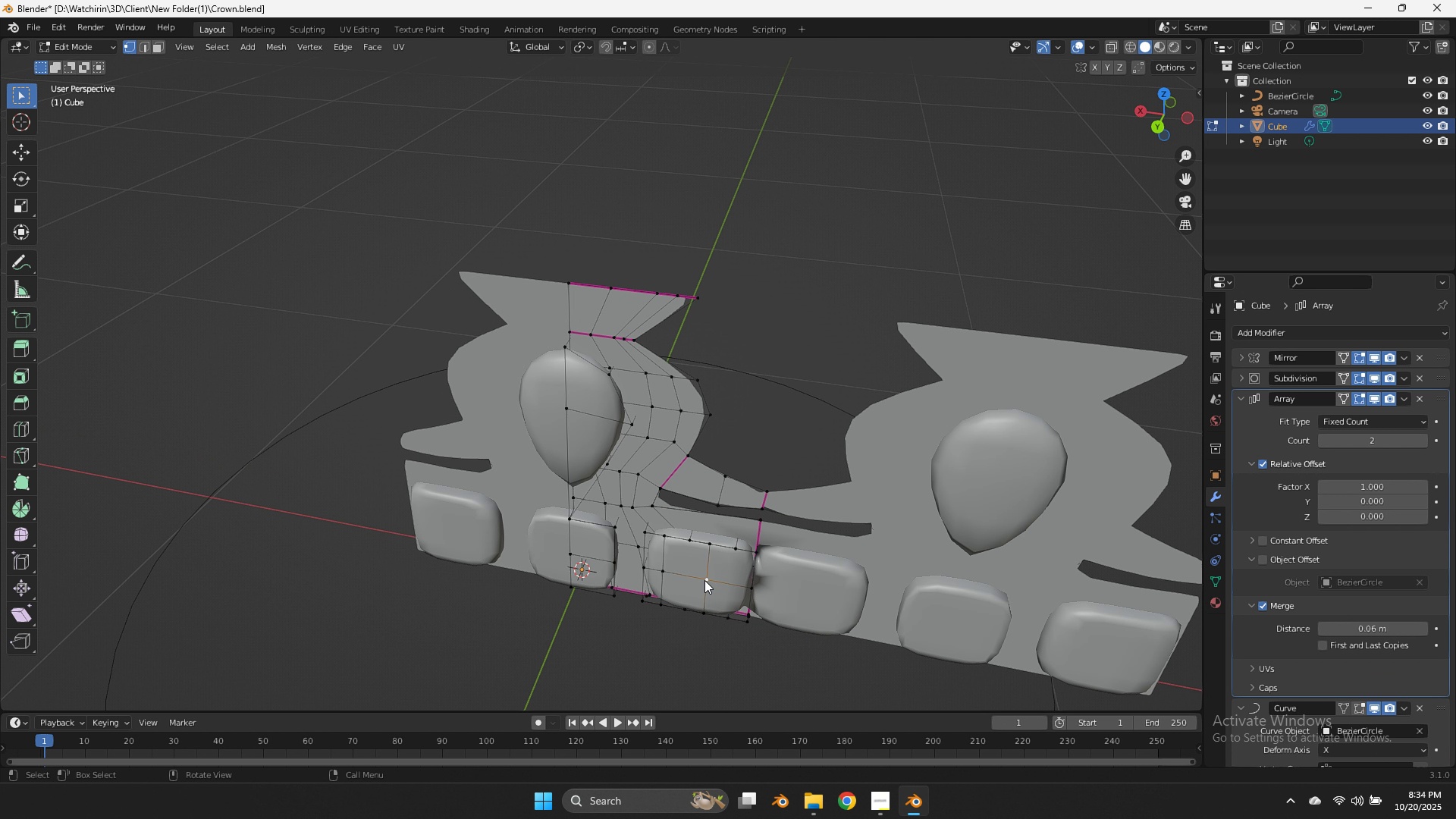 
double_click([704, 580])
 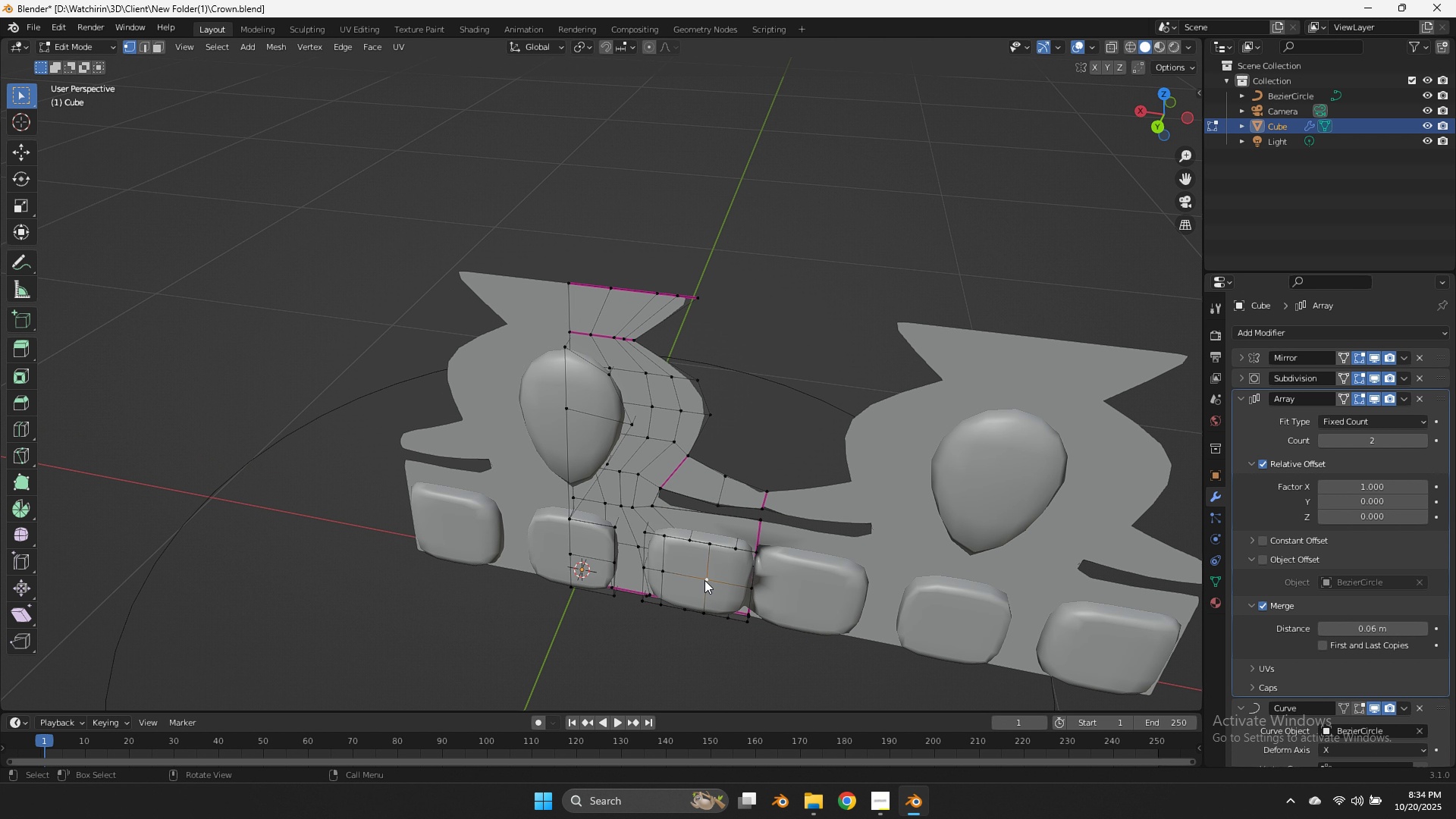 
key(L)
 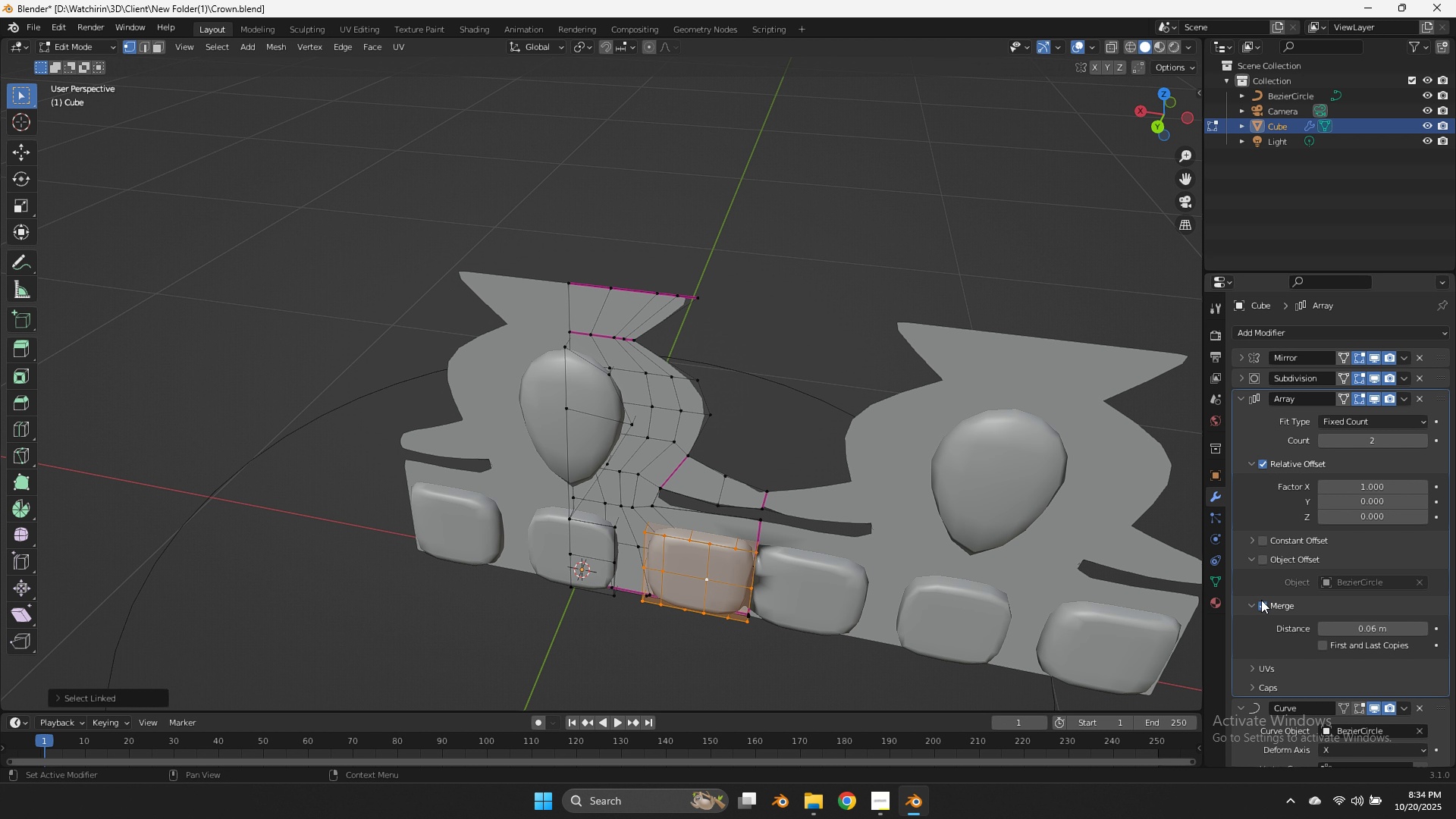 
left_click([1267, 604])
 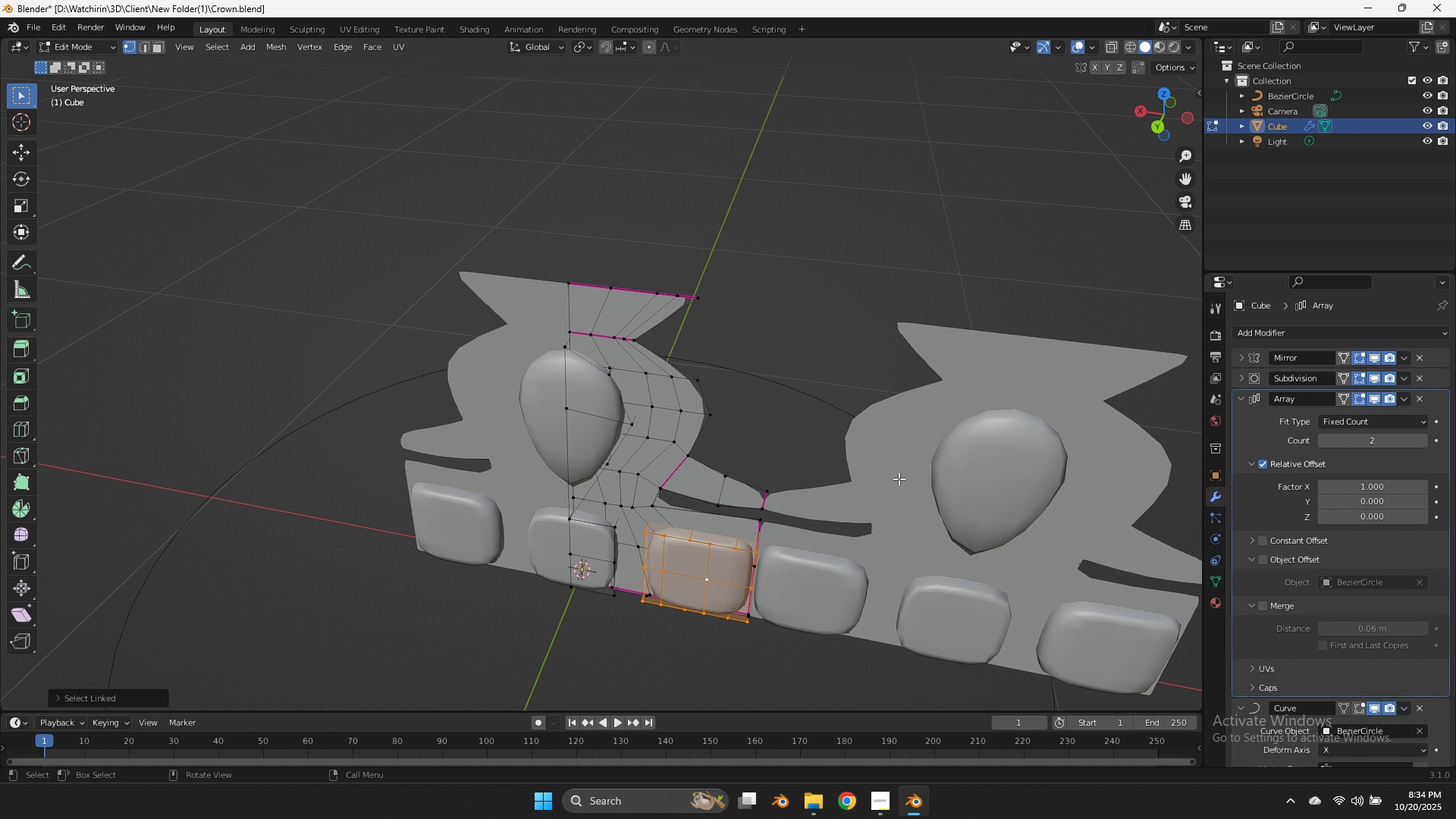 
key(G)
 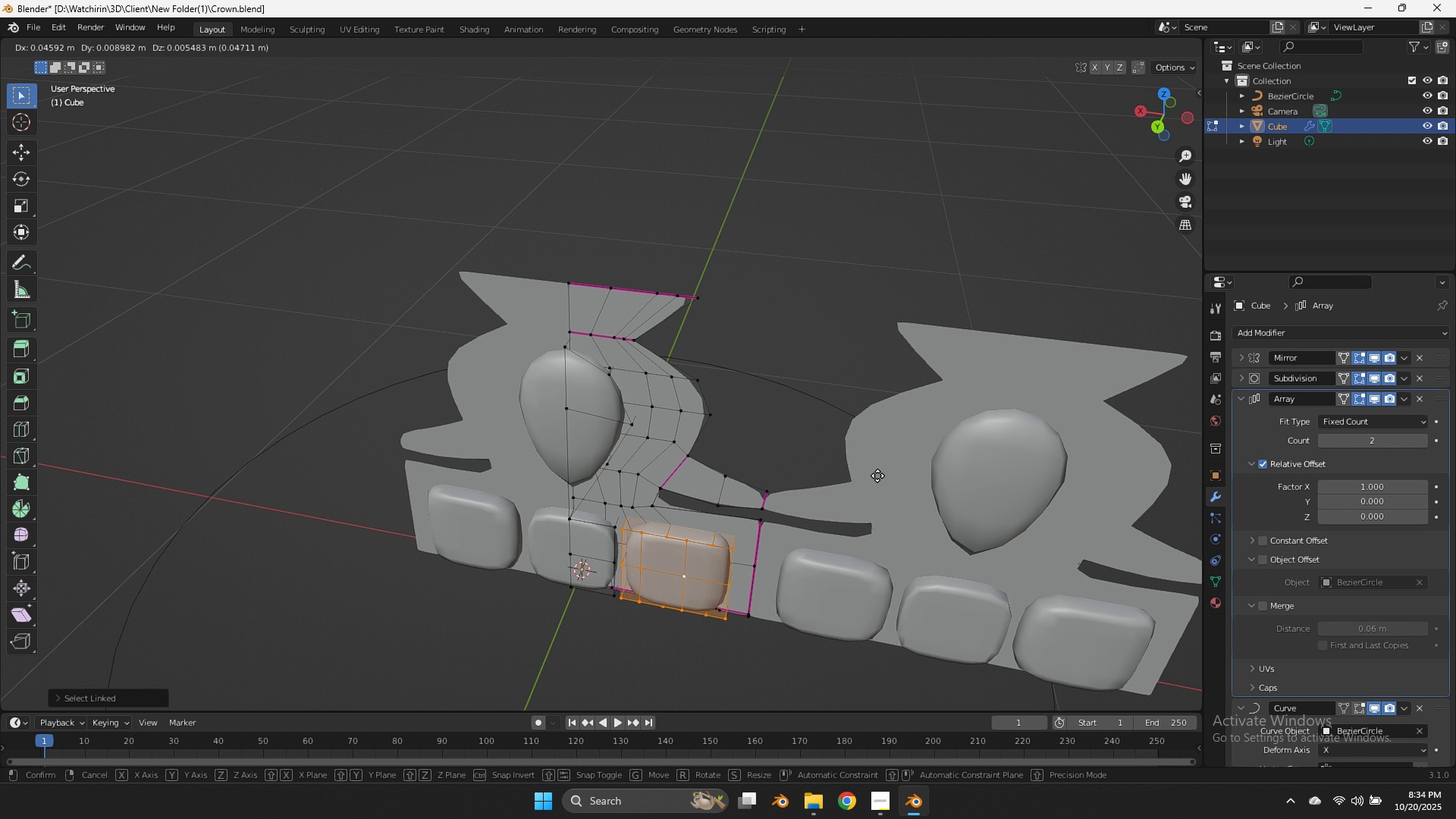 
right_click([891, 477])
 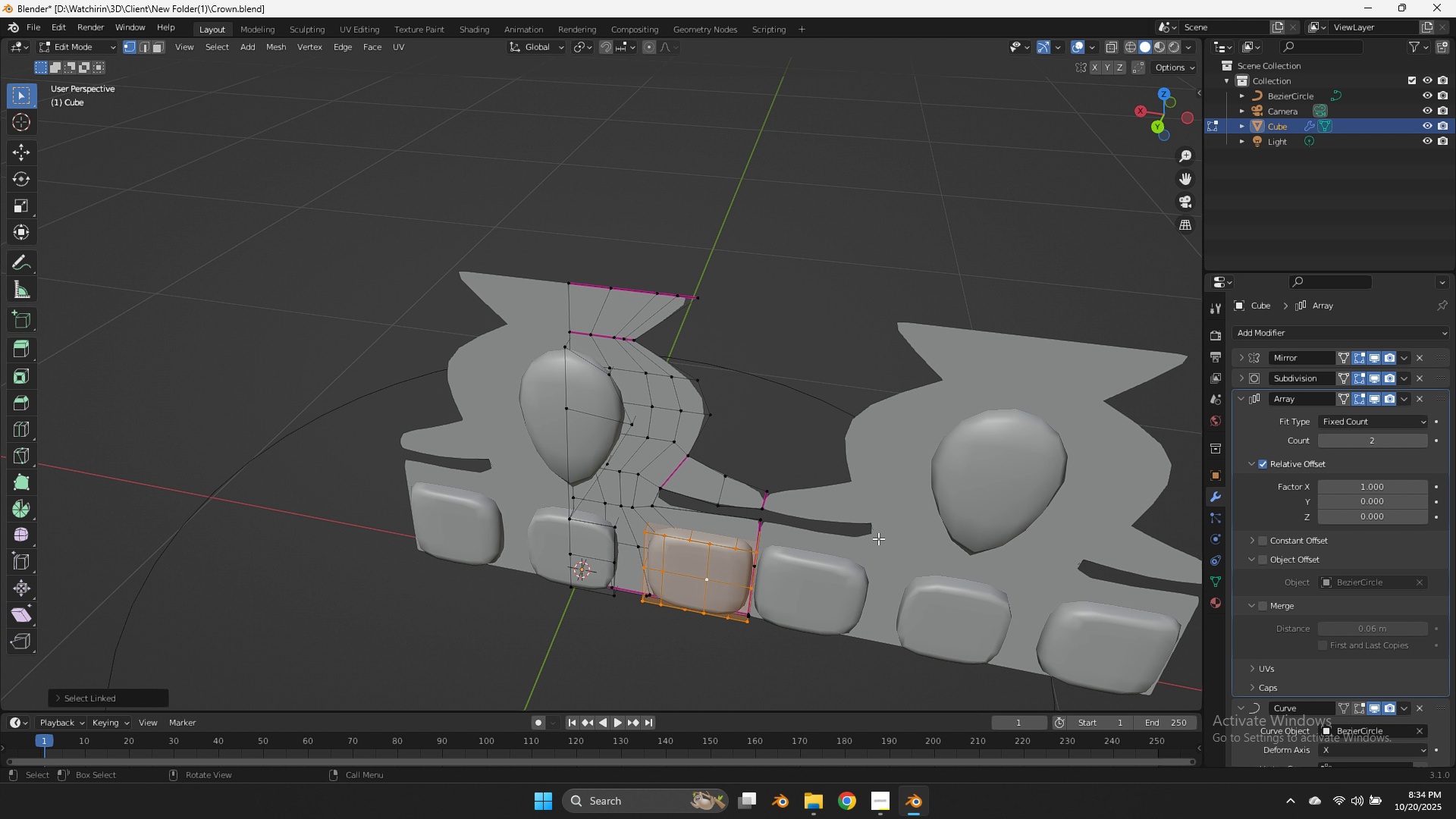 
type(sx)
 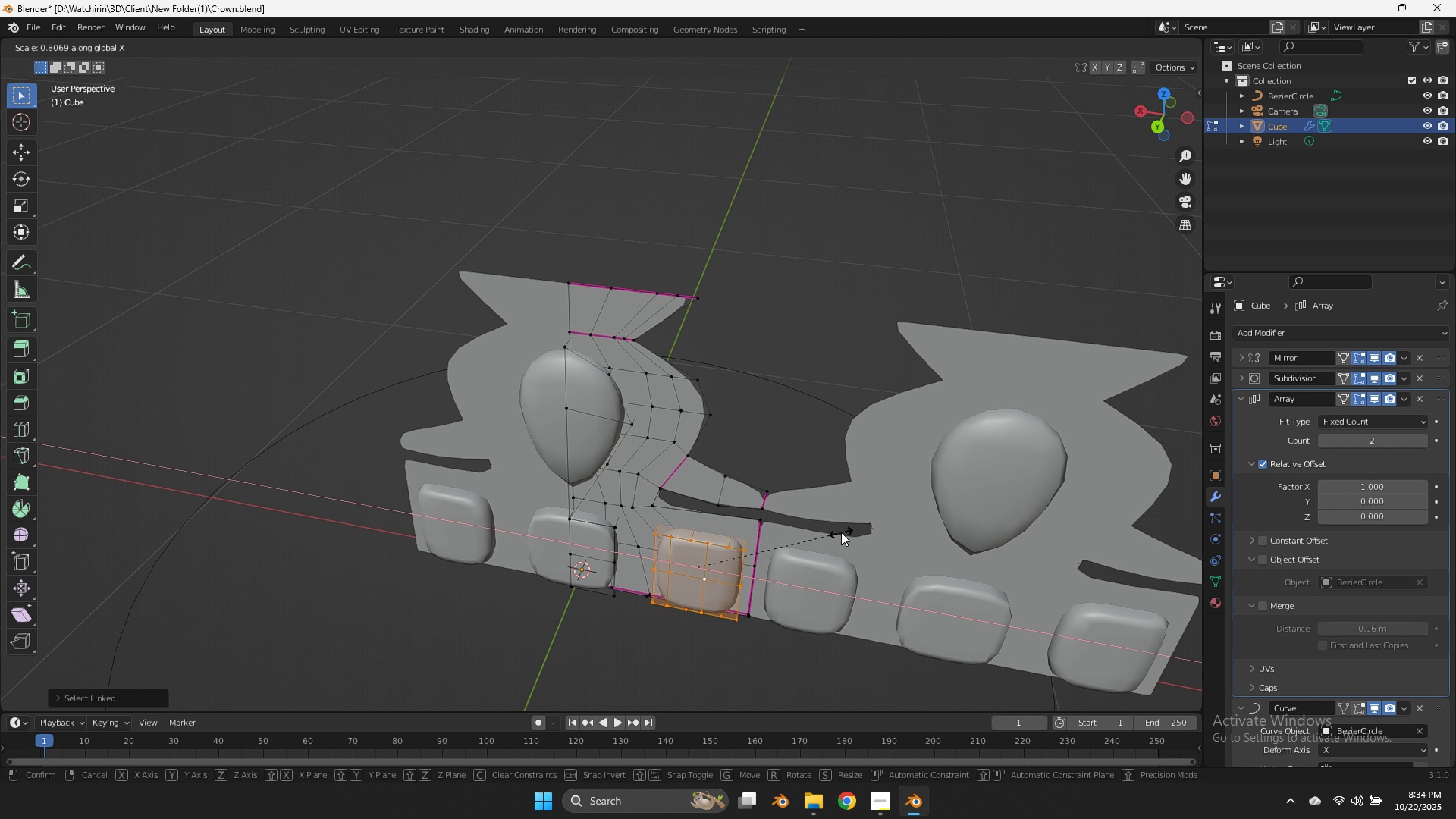 
left_click([841, 532])
 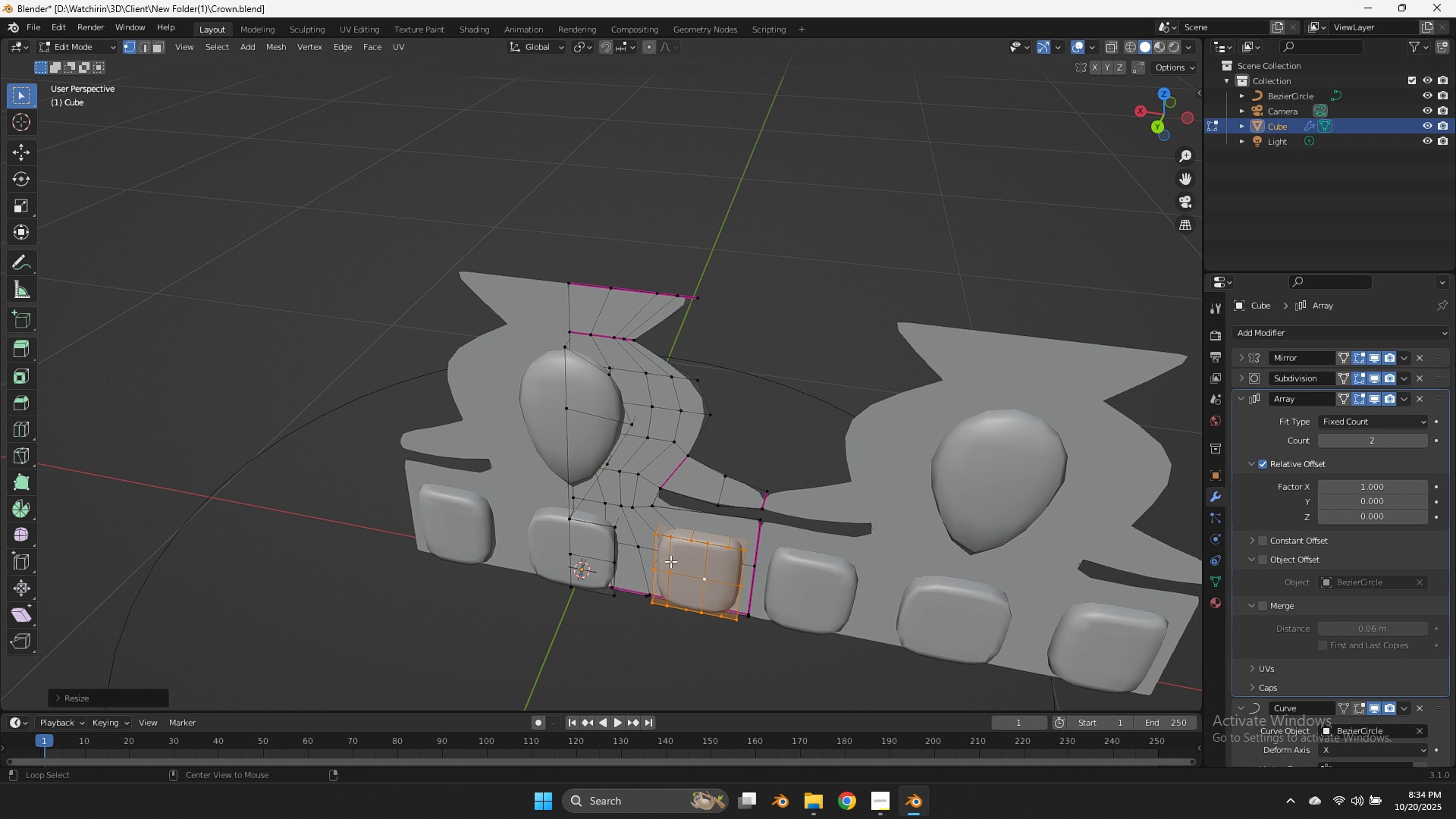 
hold_key(key=AltLeft, duration=0.82)
left_click([669, 562])
 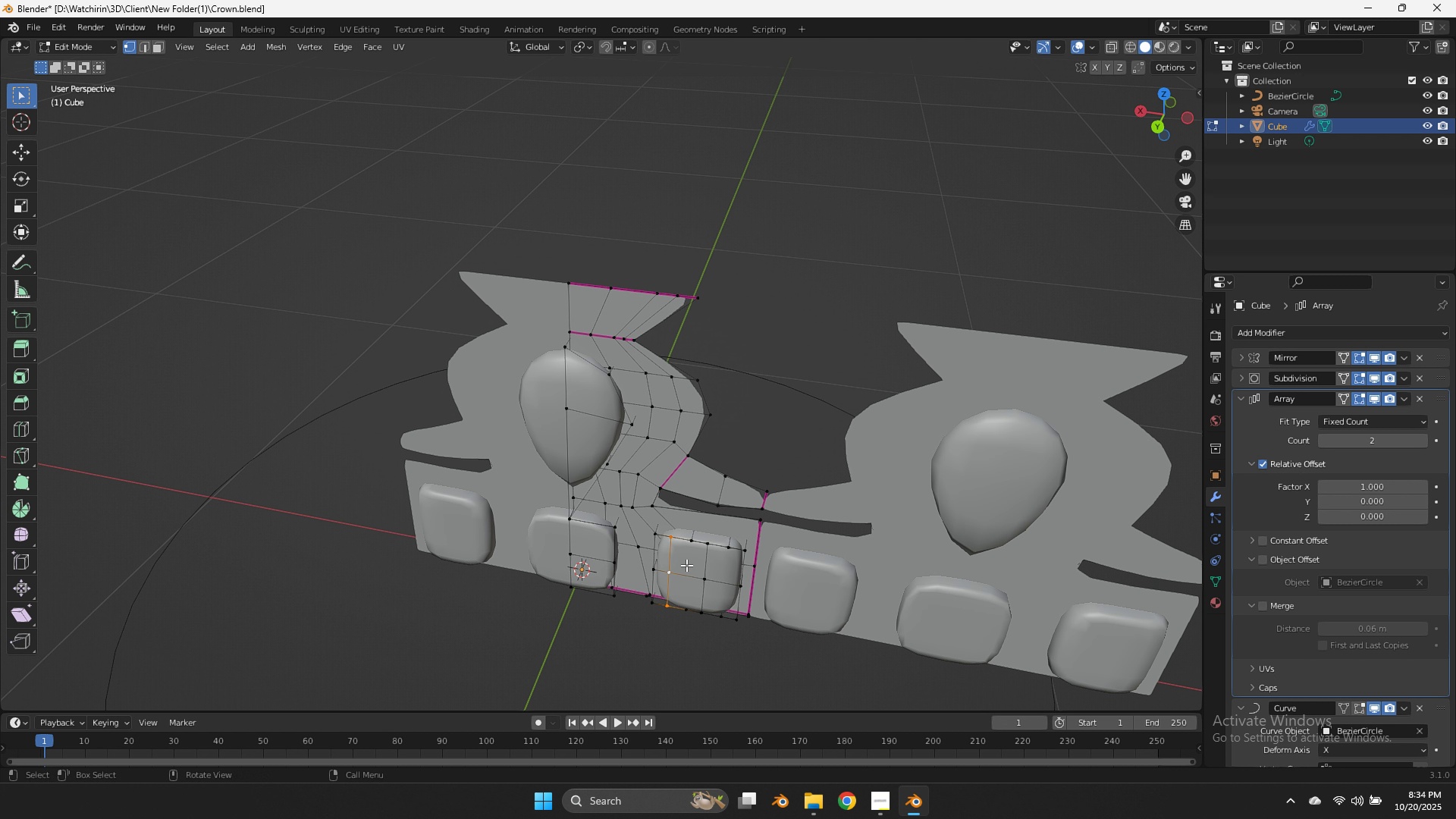 
key(X)
 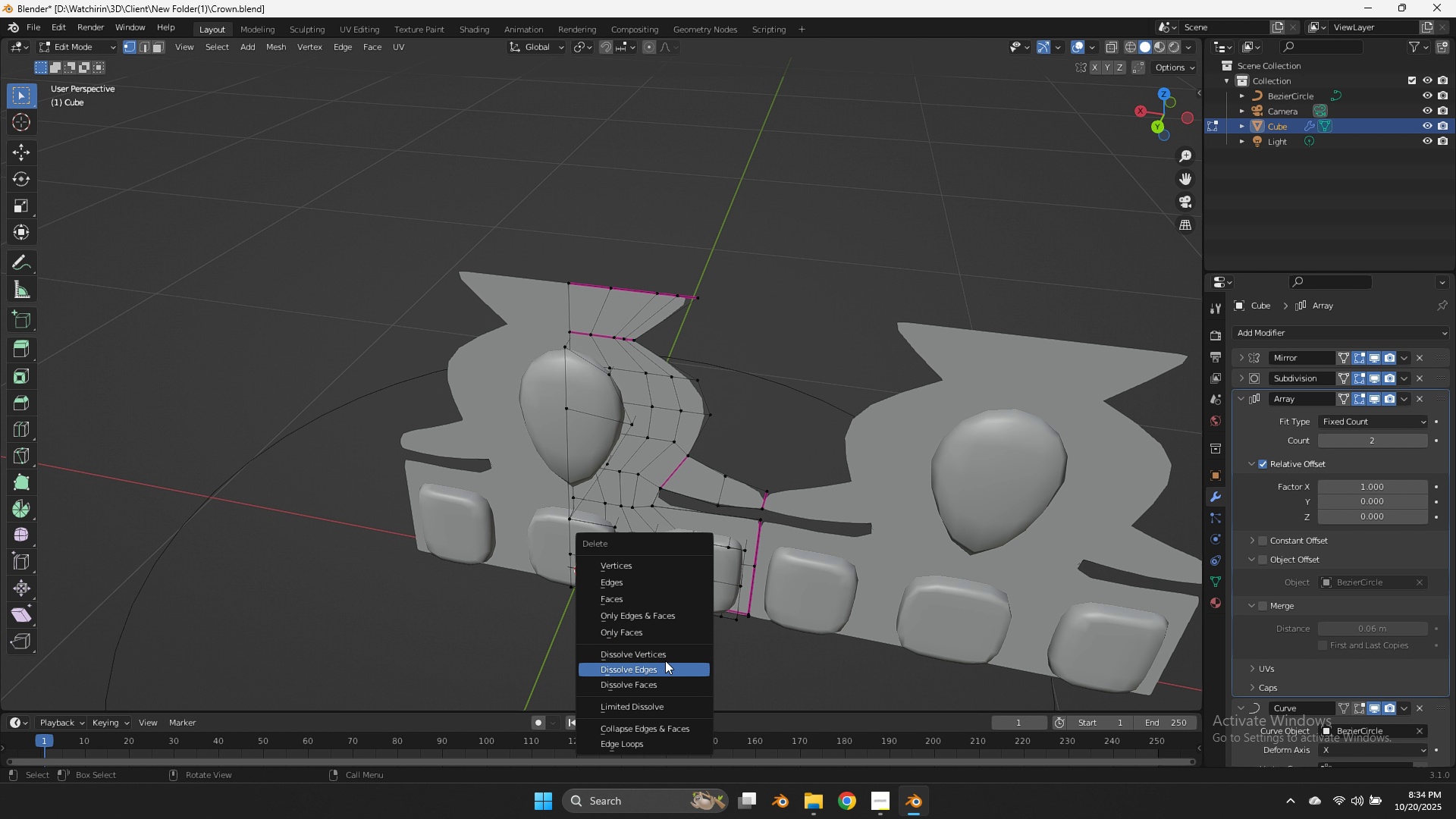 
left_click([665, 661])
 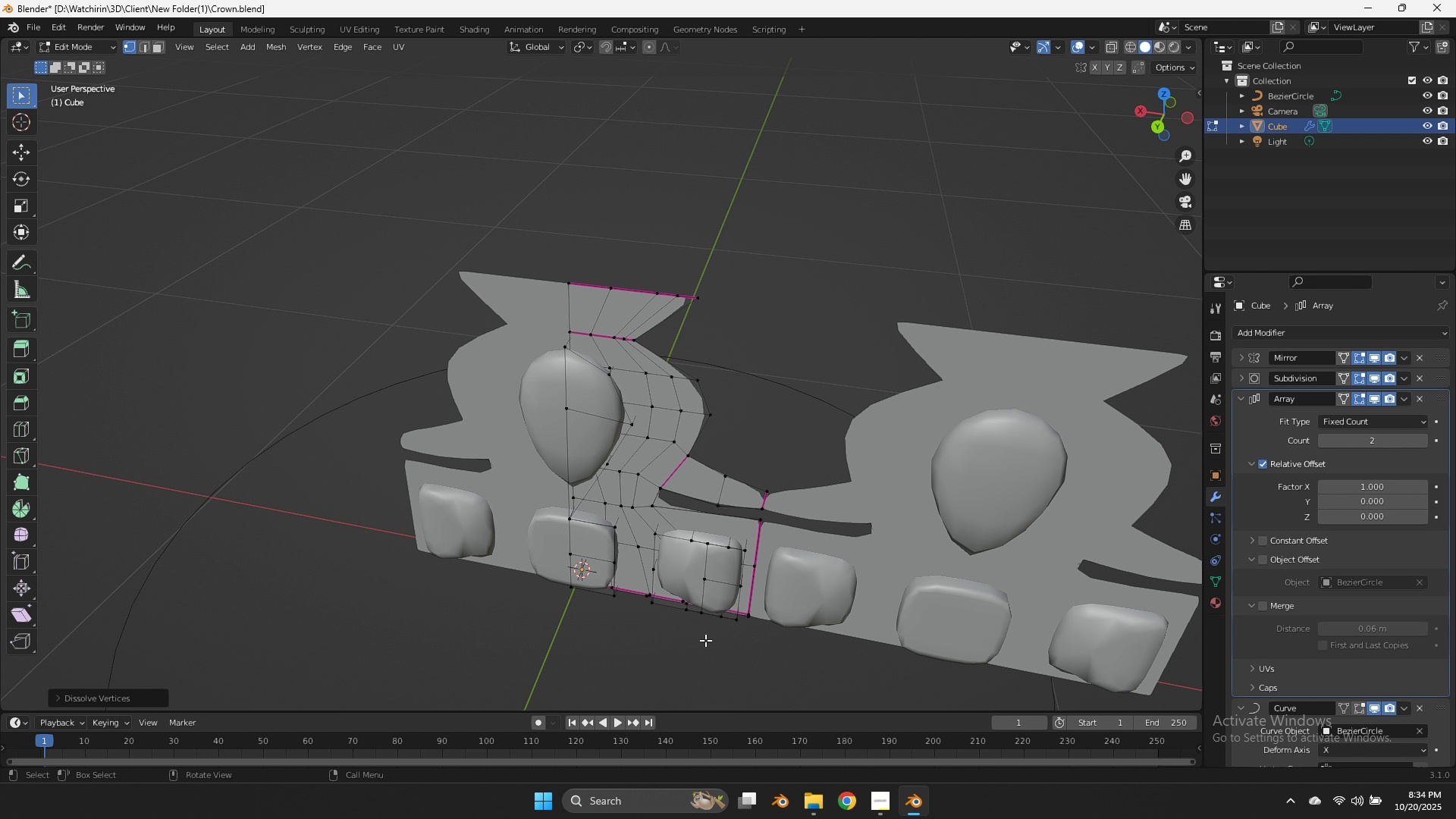 
key(Control+ControlLeft)
 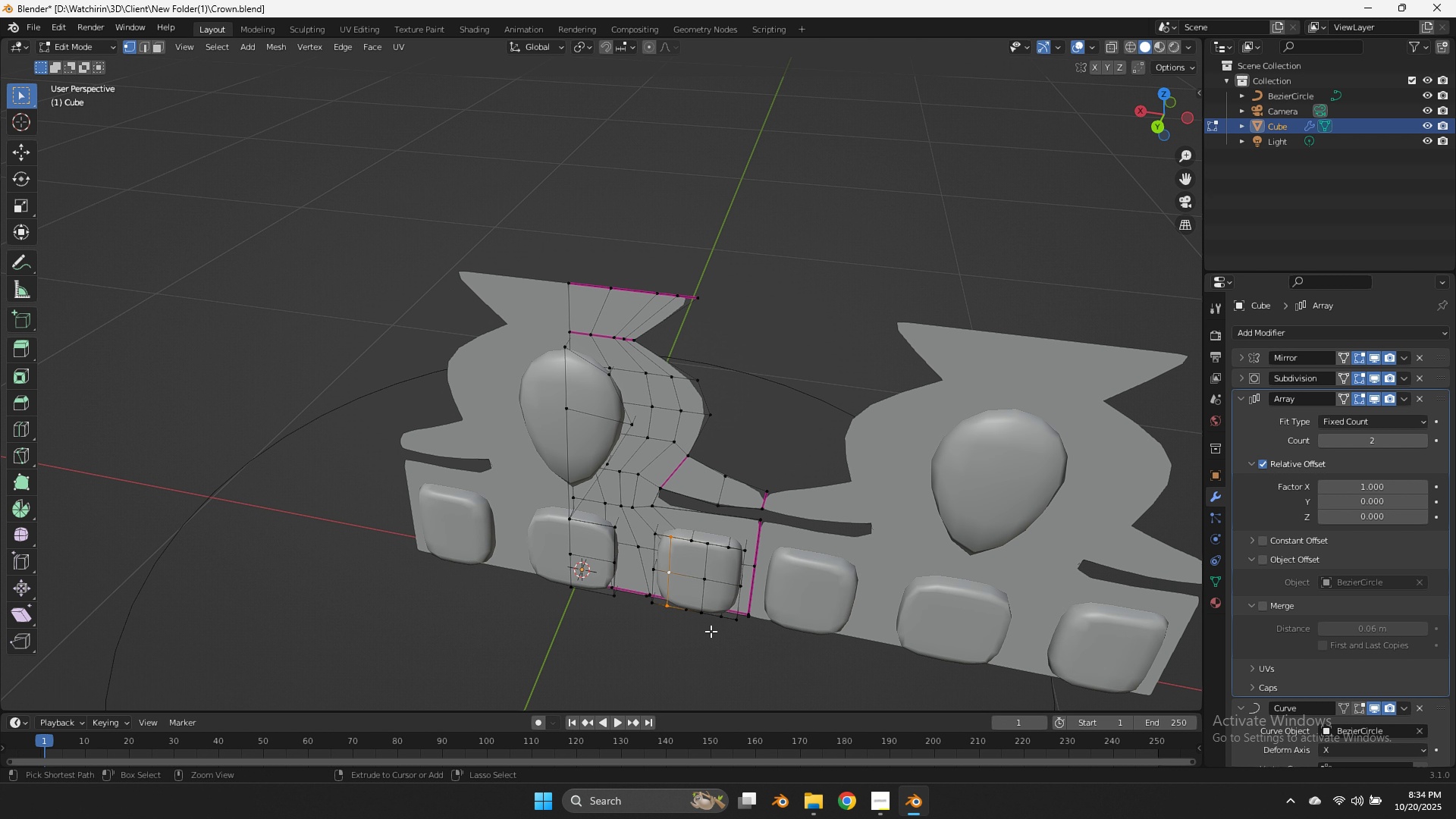 
key(Control+Z)
 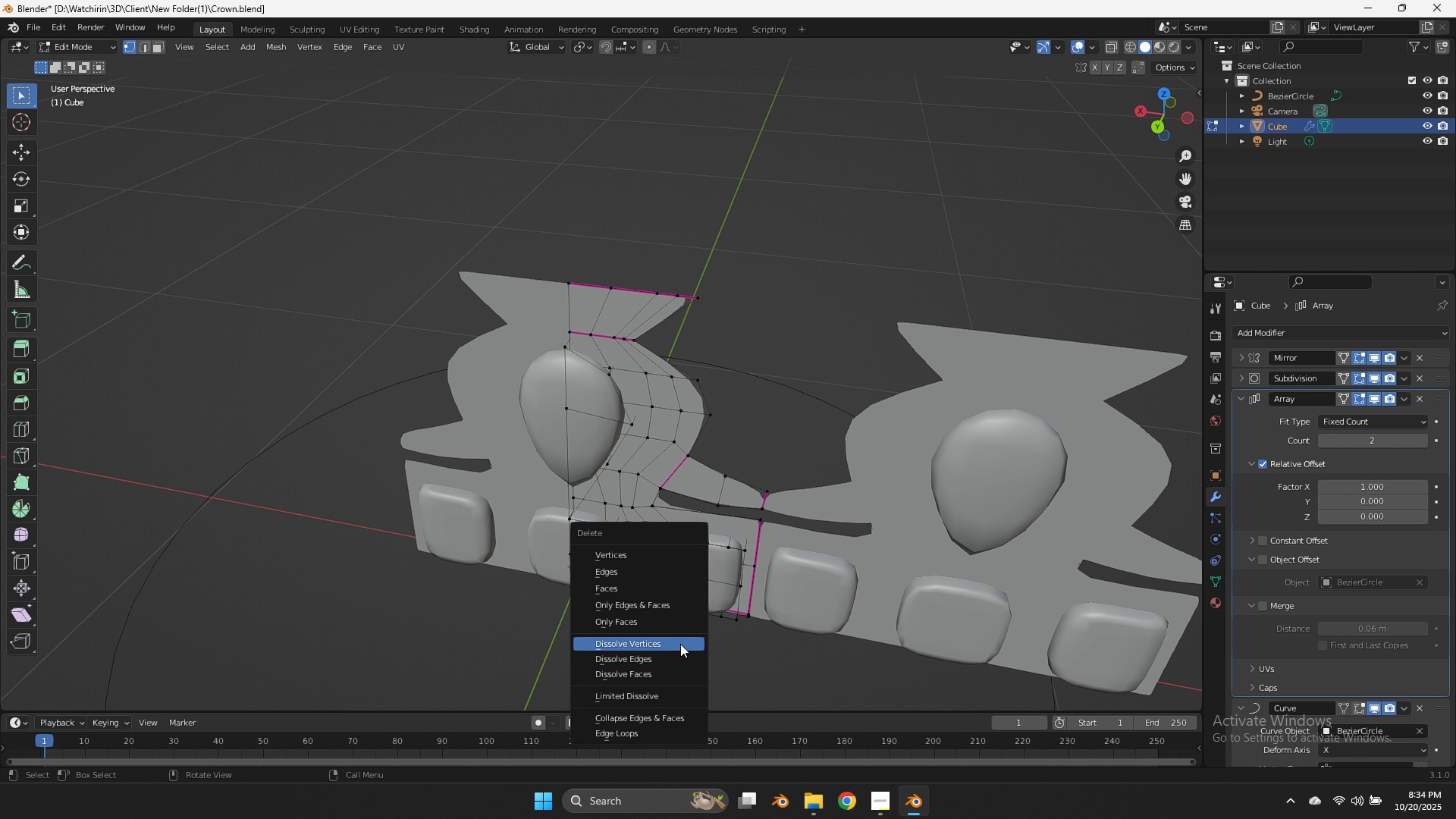 
key(X)
 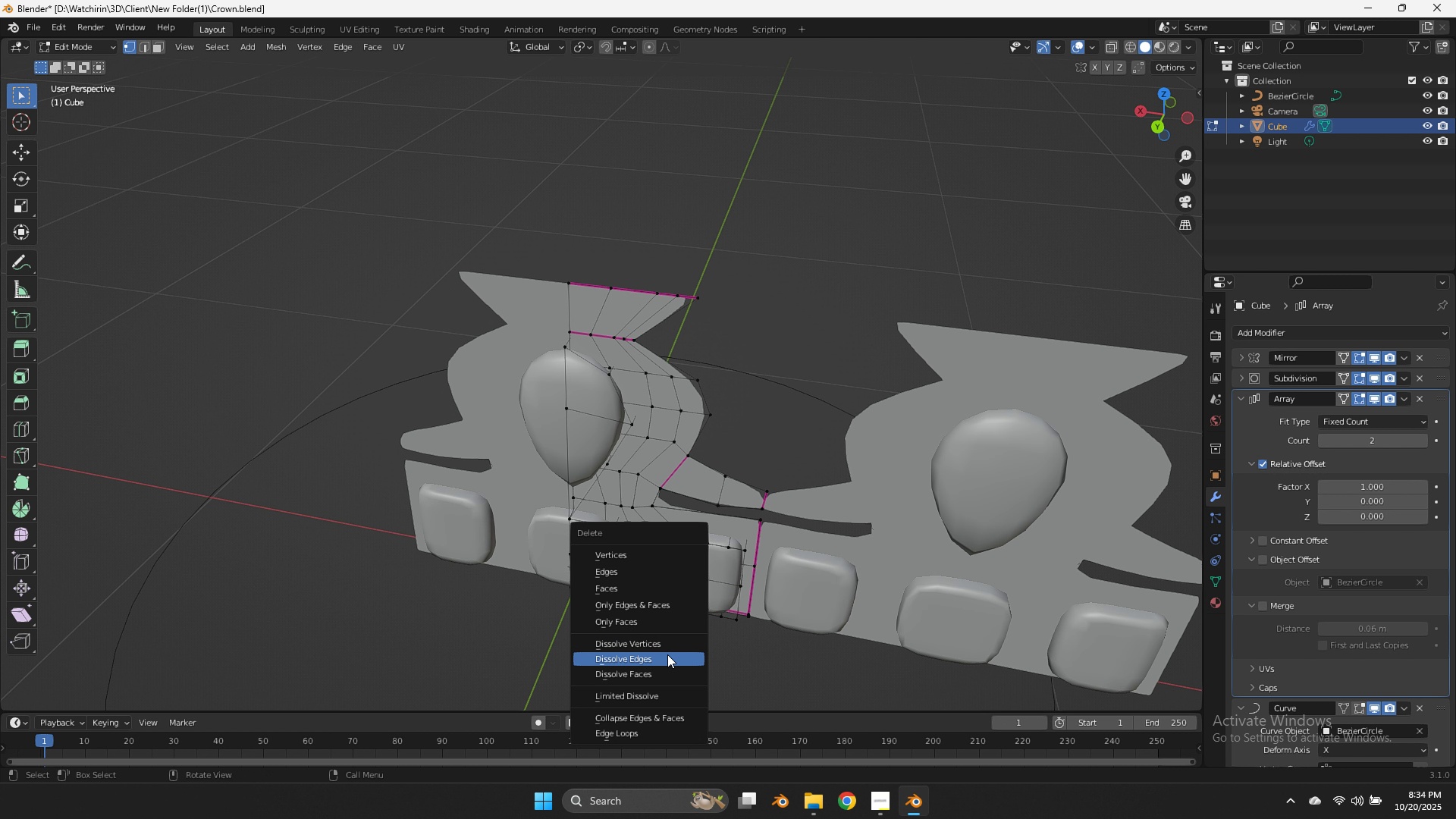 
left_click([667, 654])
 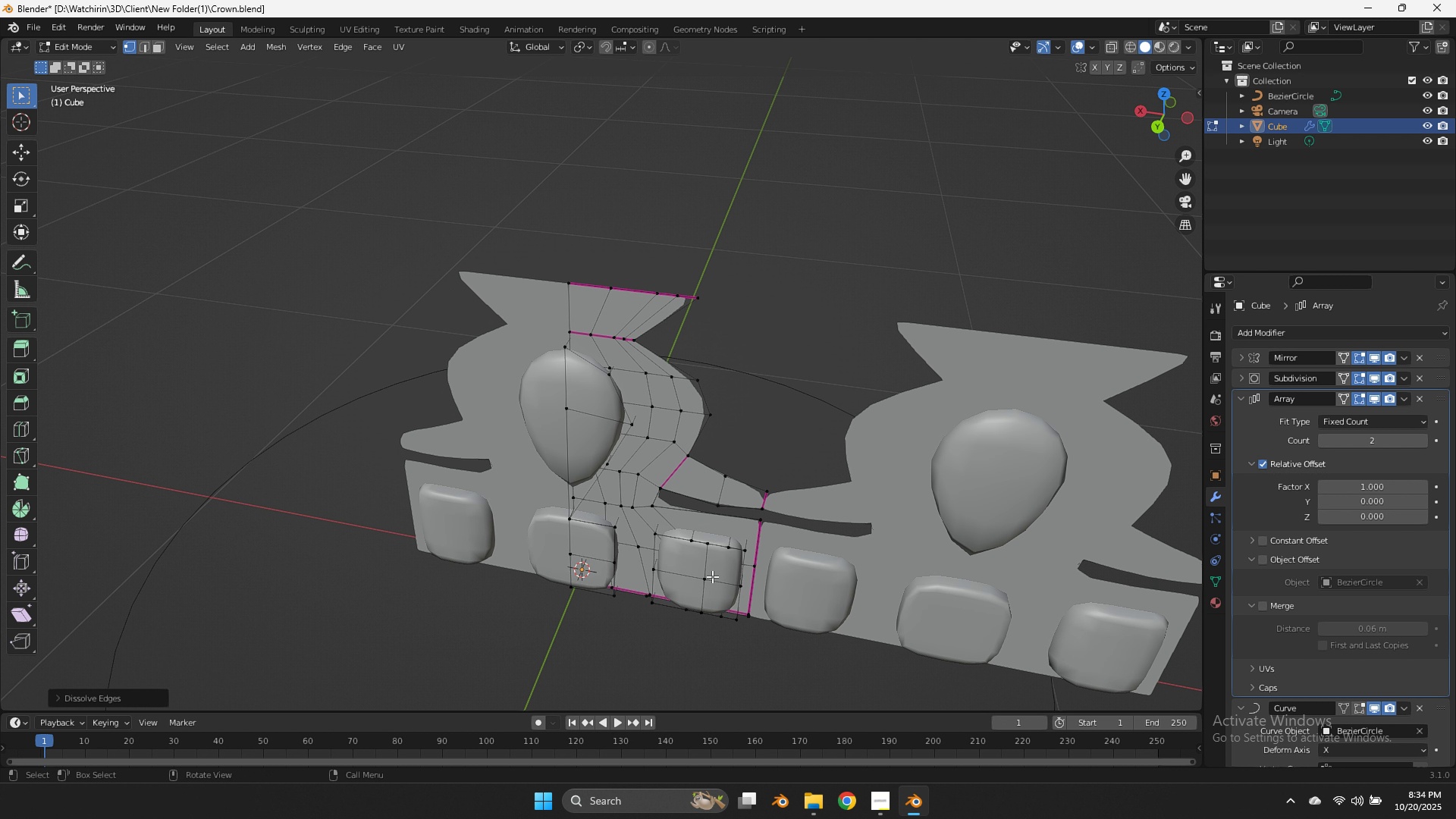 
hold_key(key=AltLeft, duration=0.47)
left_click([708, 565])
 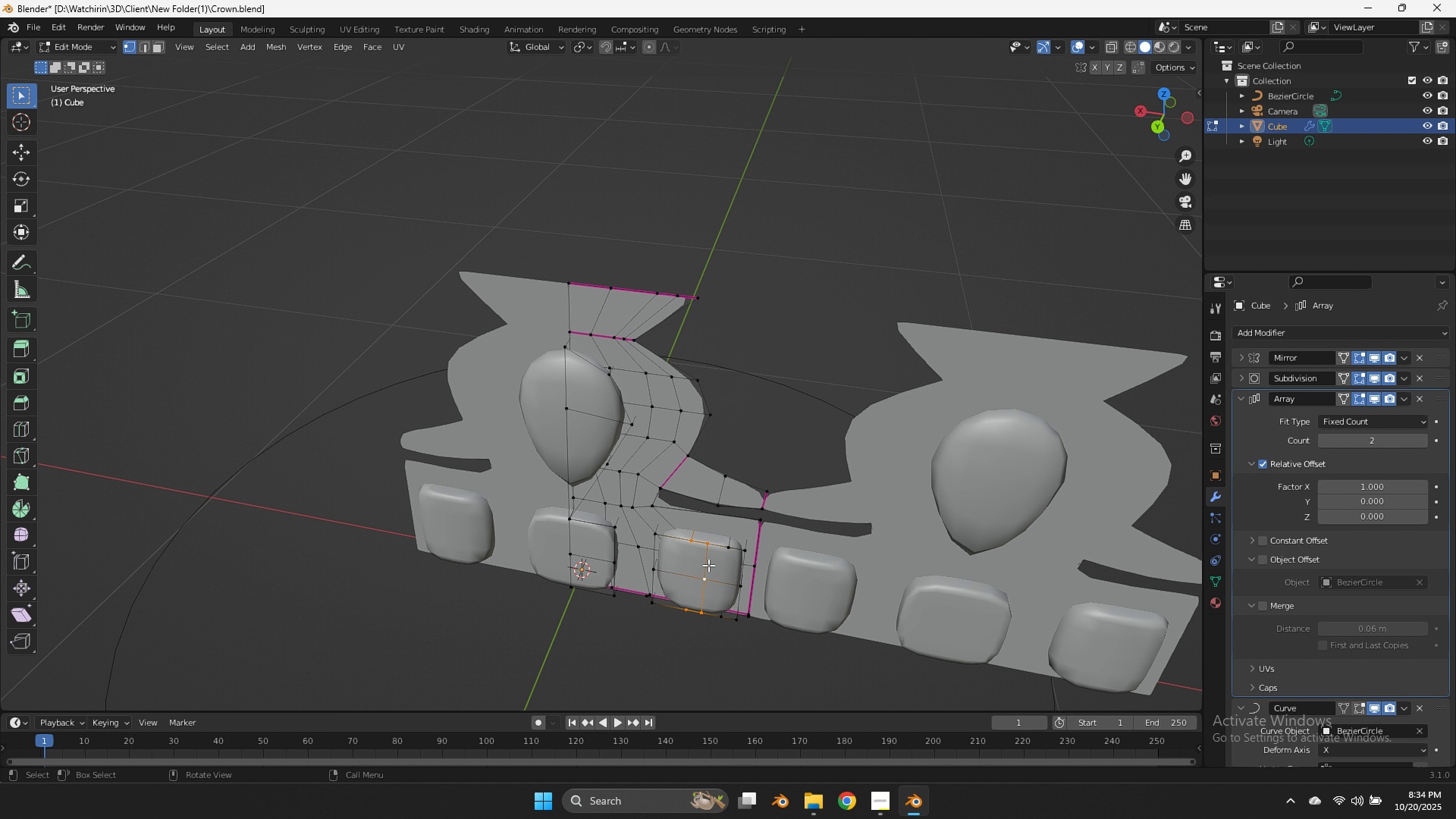 
key(X)
 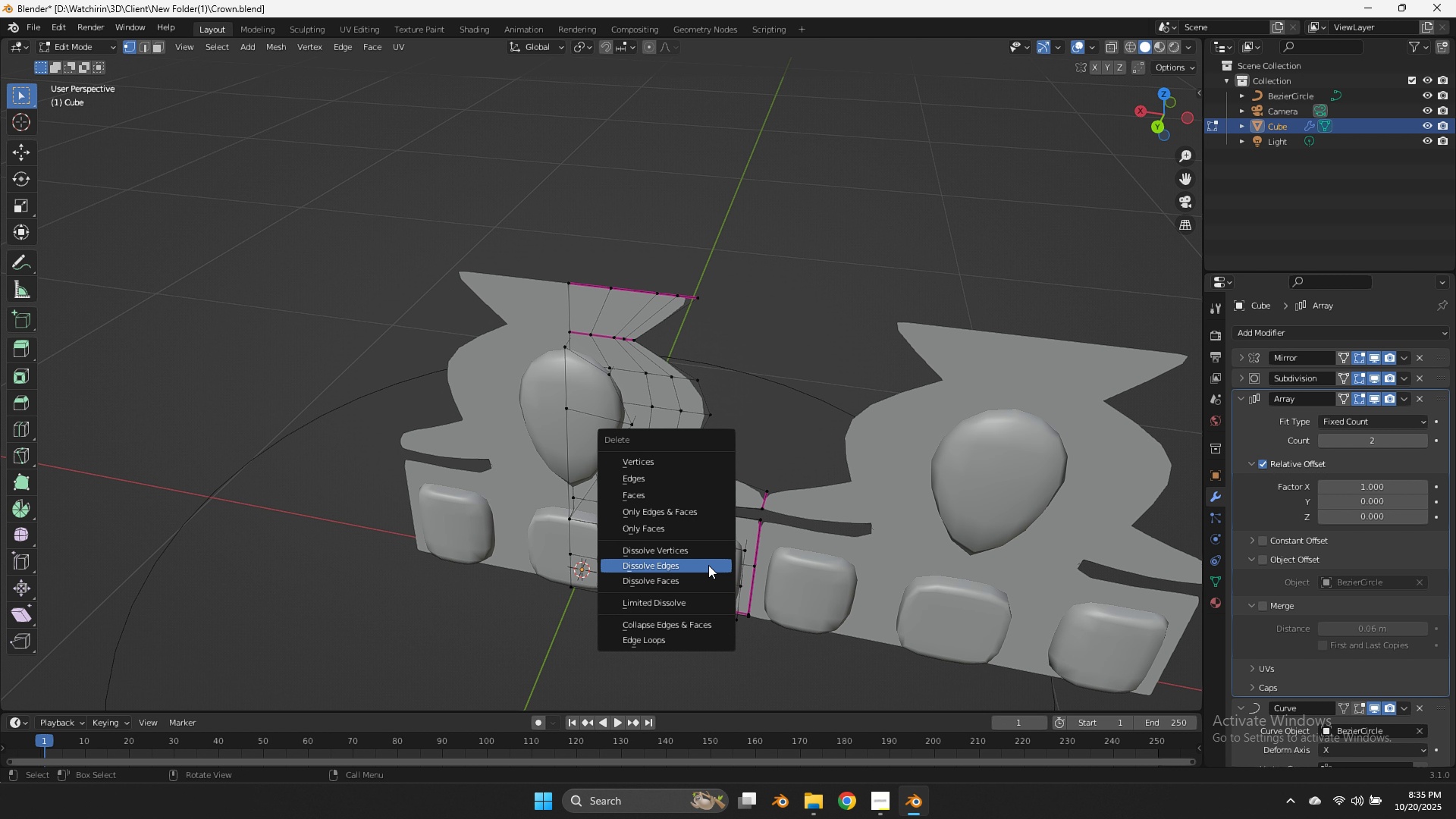 
left_click([708, 565])
 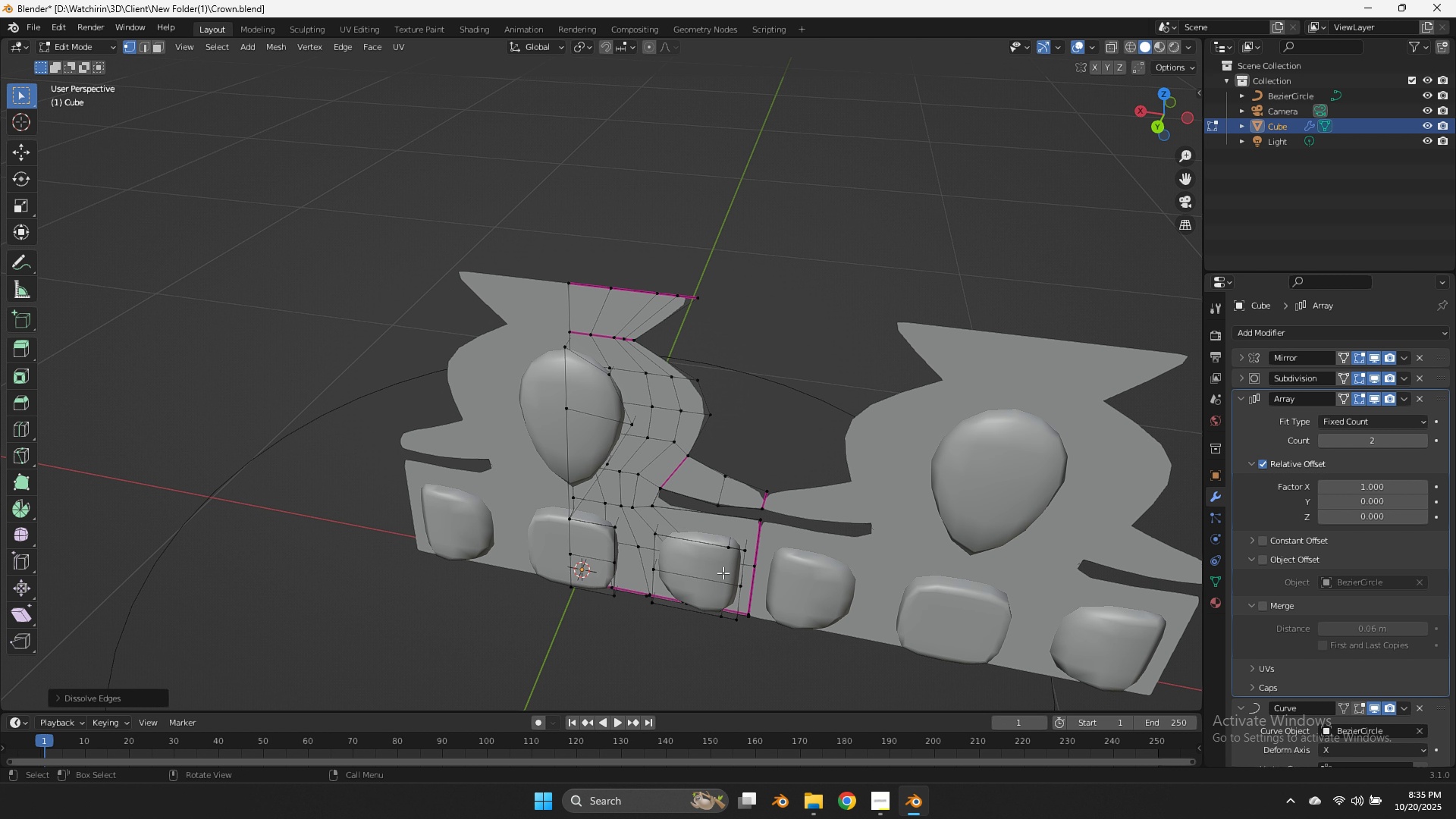 
key(Alt+AltLeft)
 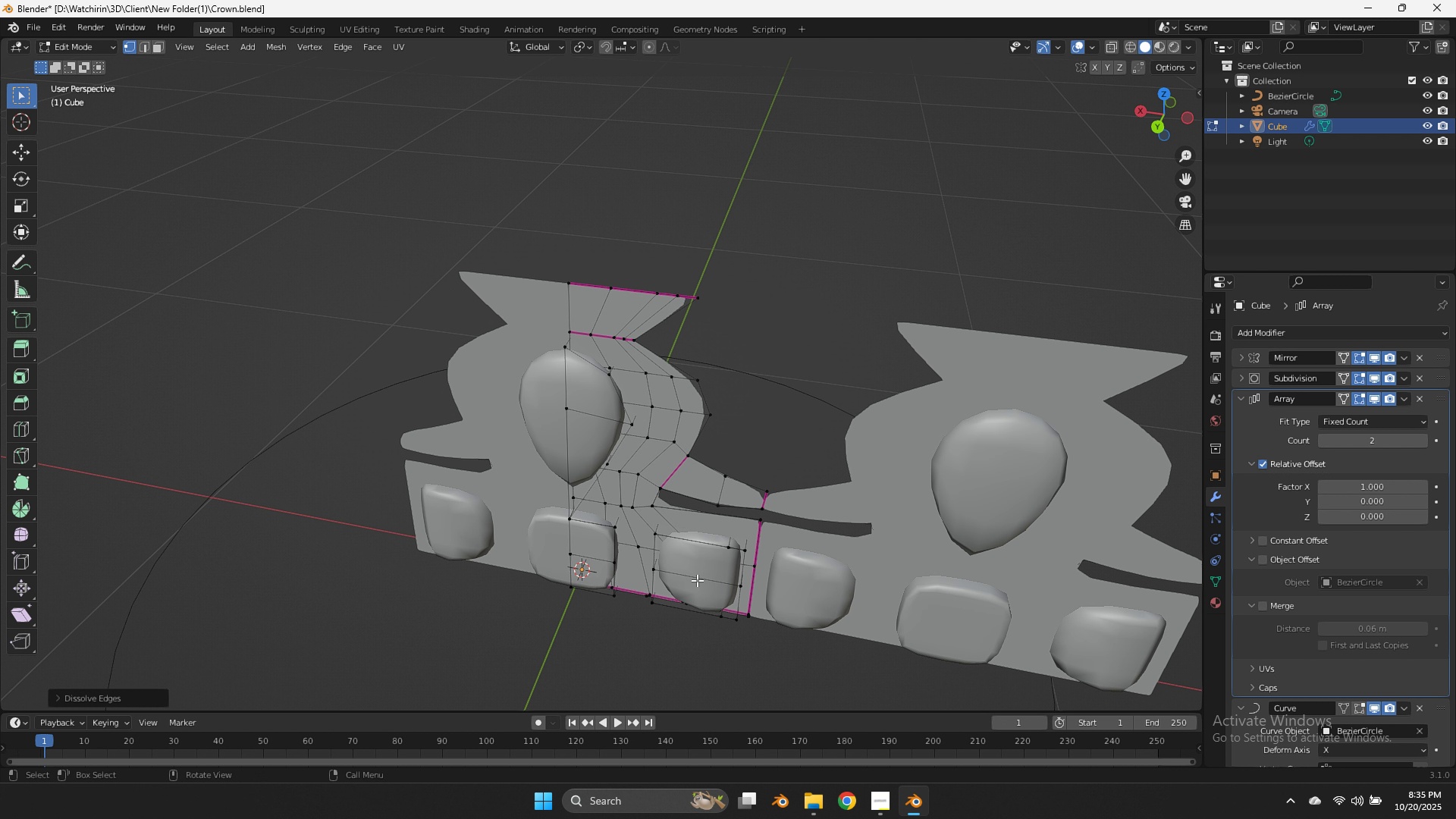 
left_click([697, 580])
 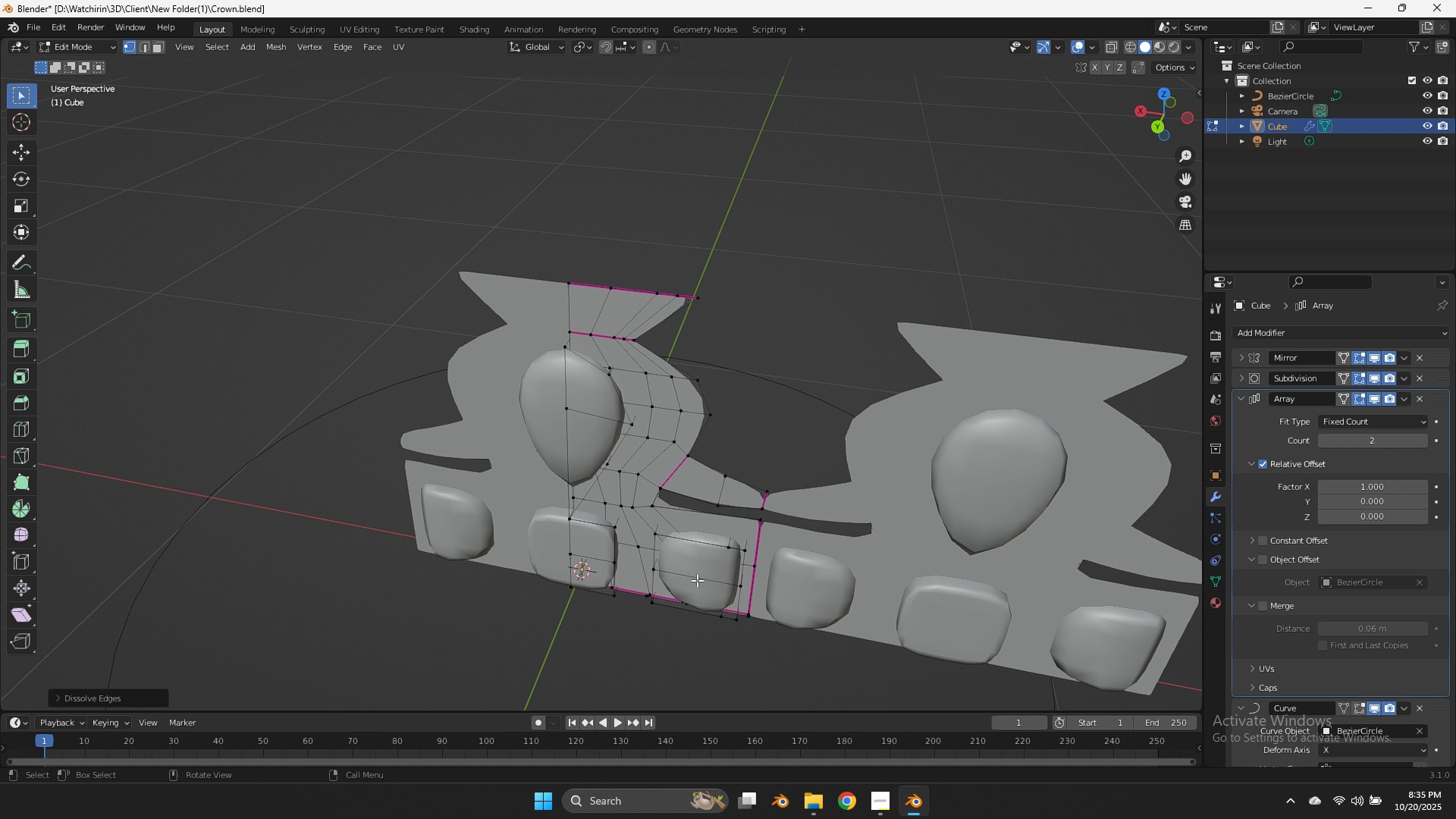 
type(lll)
 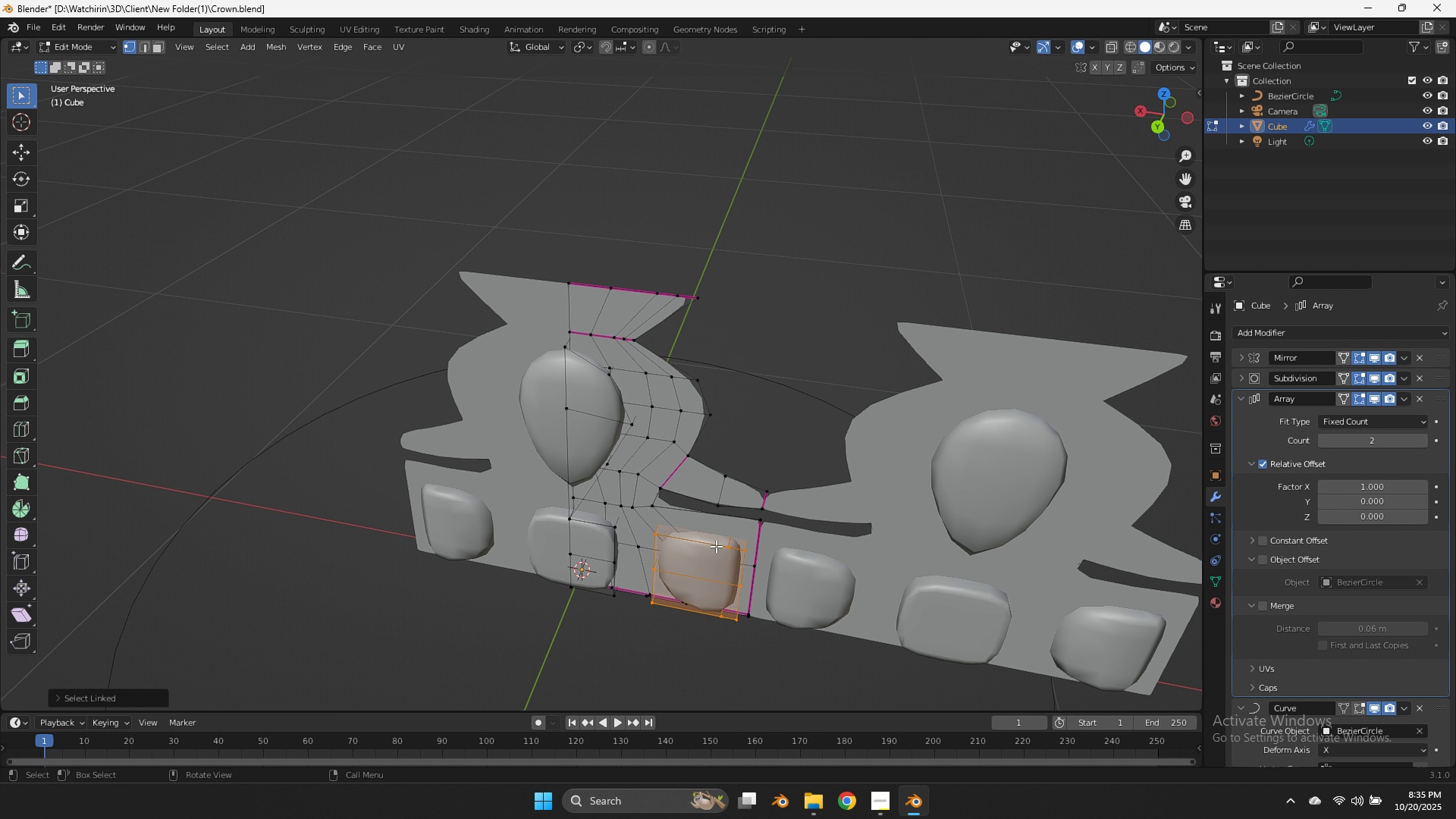 
key(Control+I)
 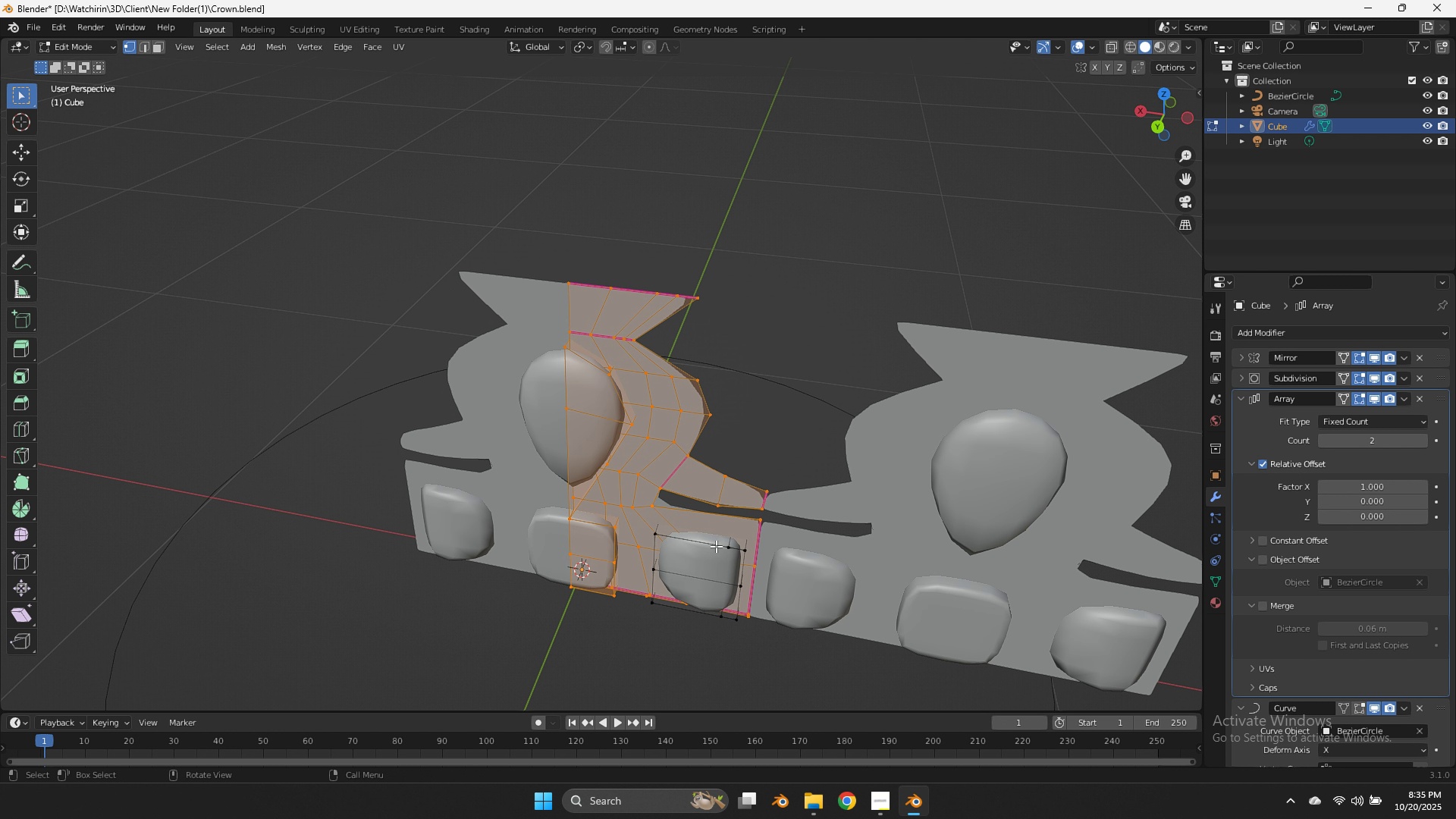 
key(H)
 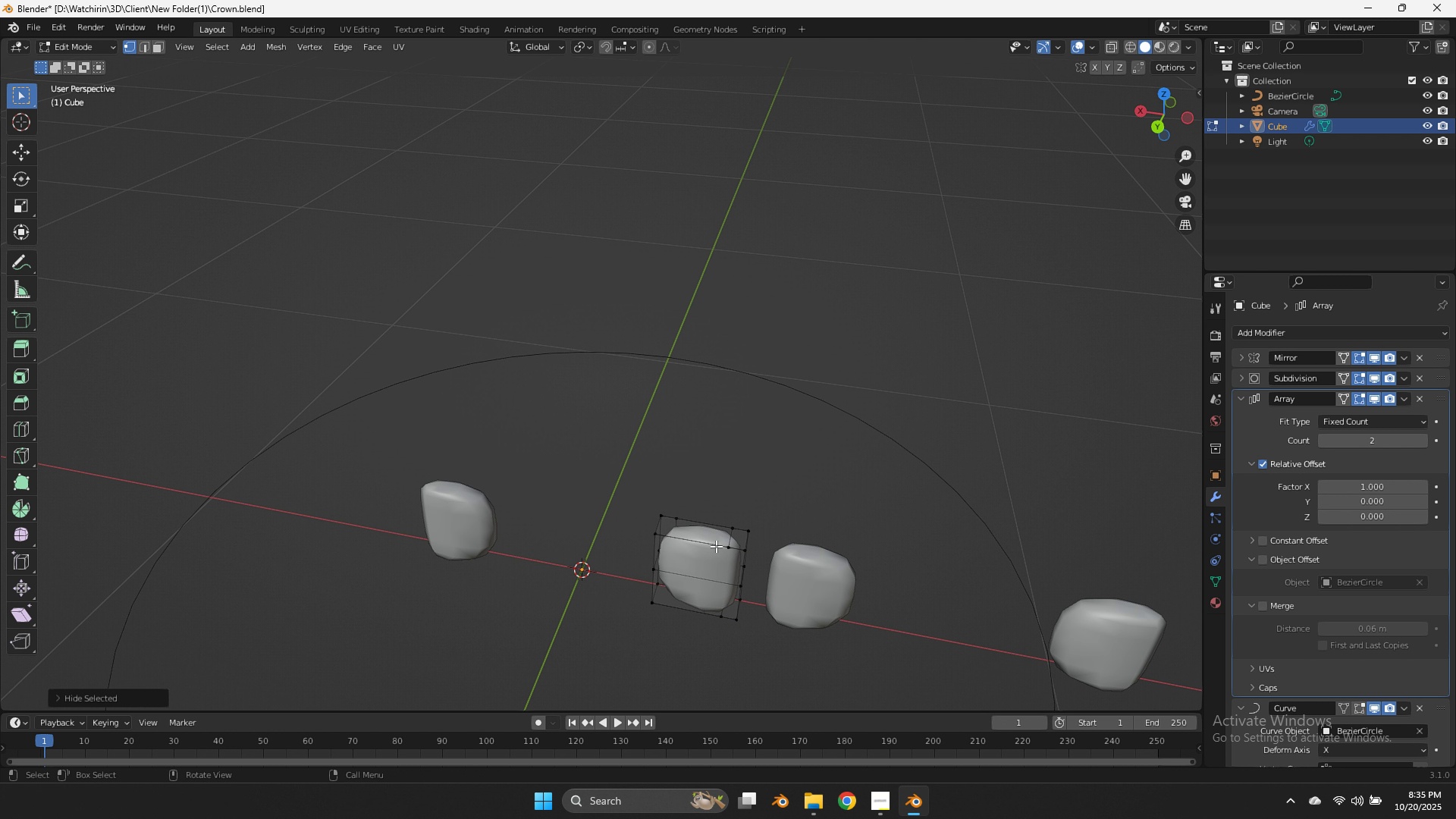 
hold_key(key=AltLeft, duration=0.4)
left_click([730, 535])
 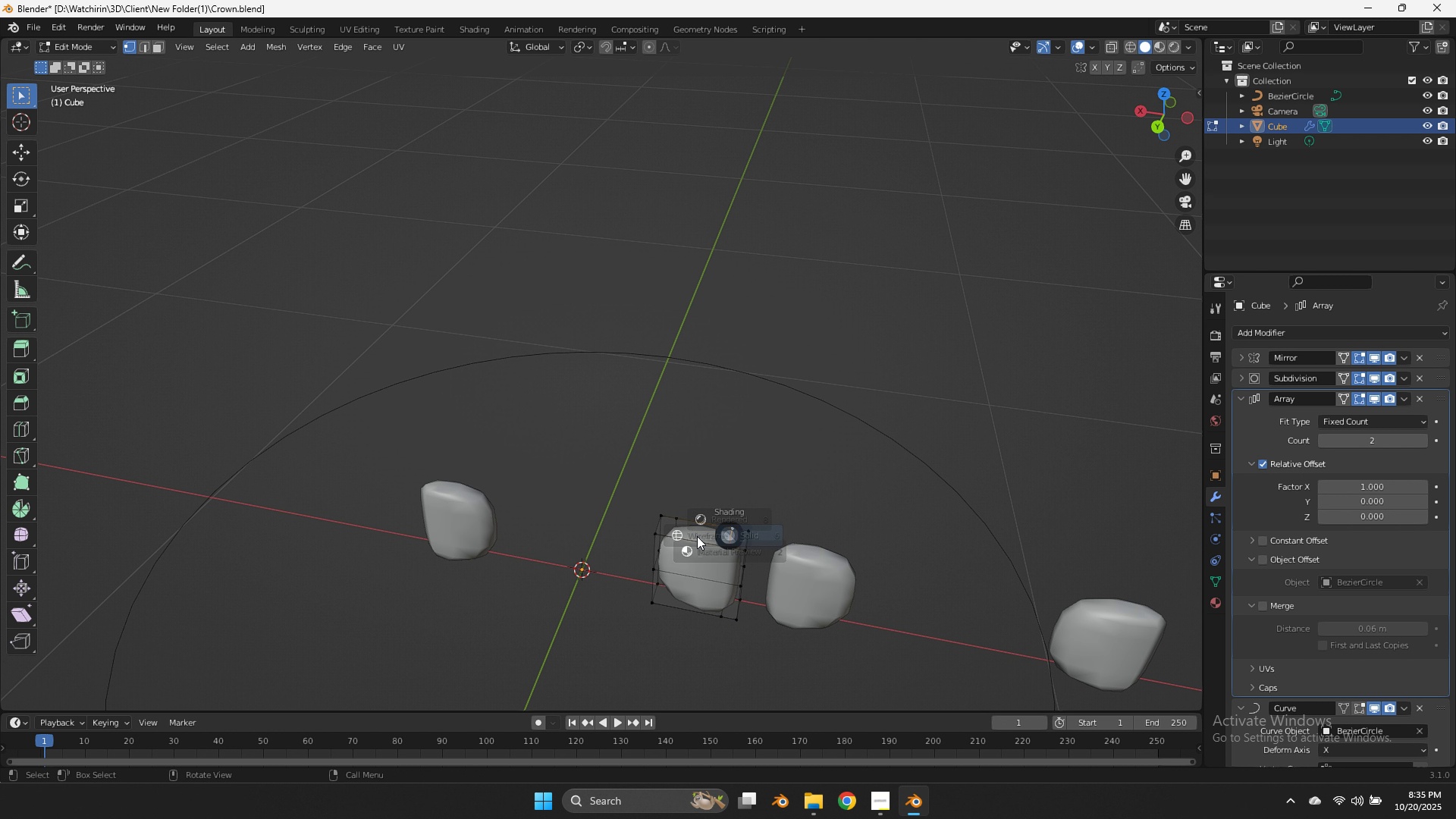 
key(Z)
 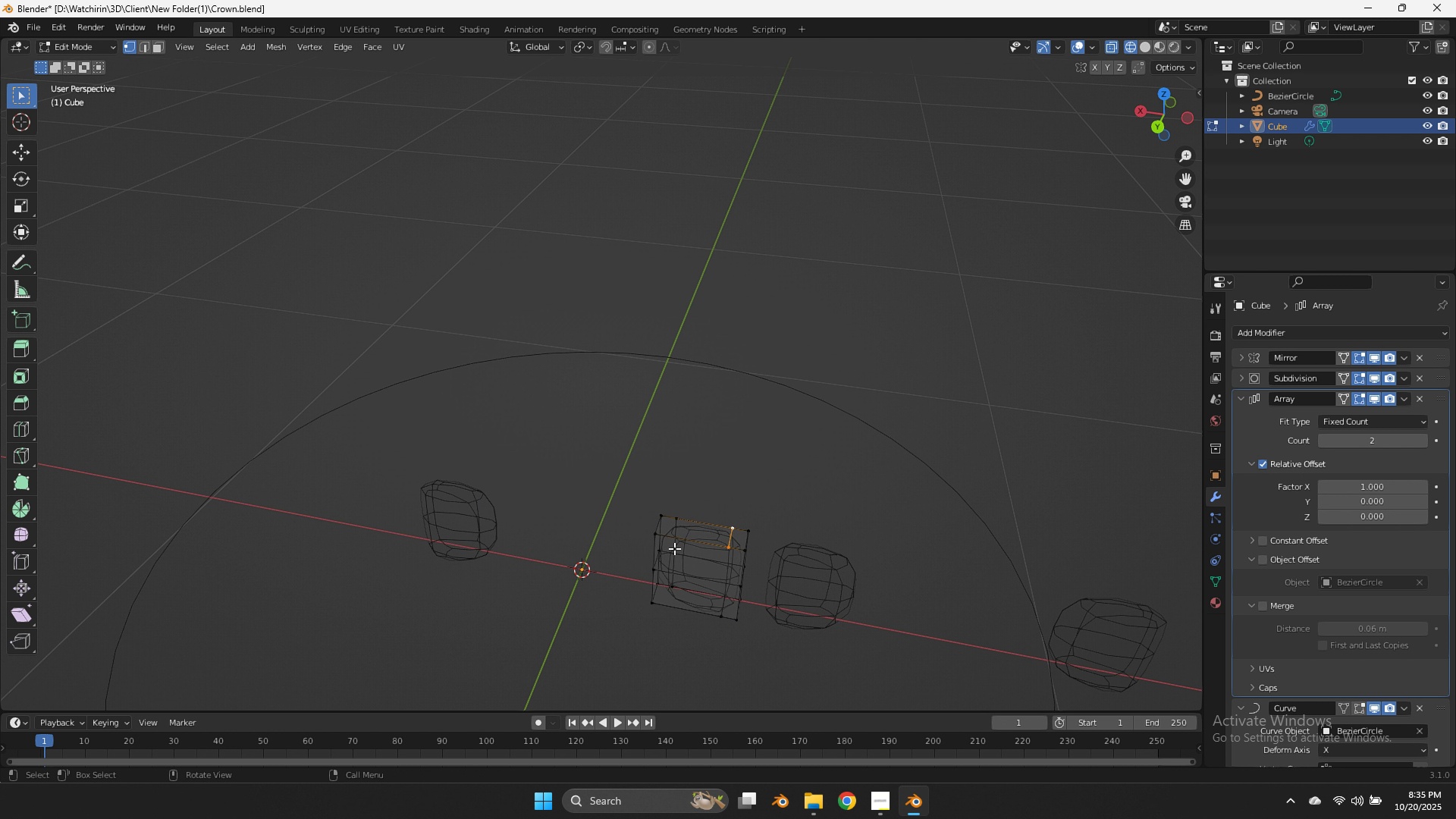 
hold_key(key=ShiftLeft, duration=2.36)
hold_key(key=AltLeft, duration=2.35)
left_click([675, 540])
 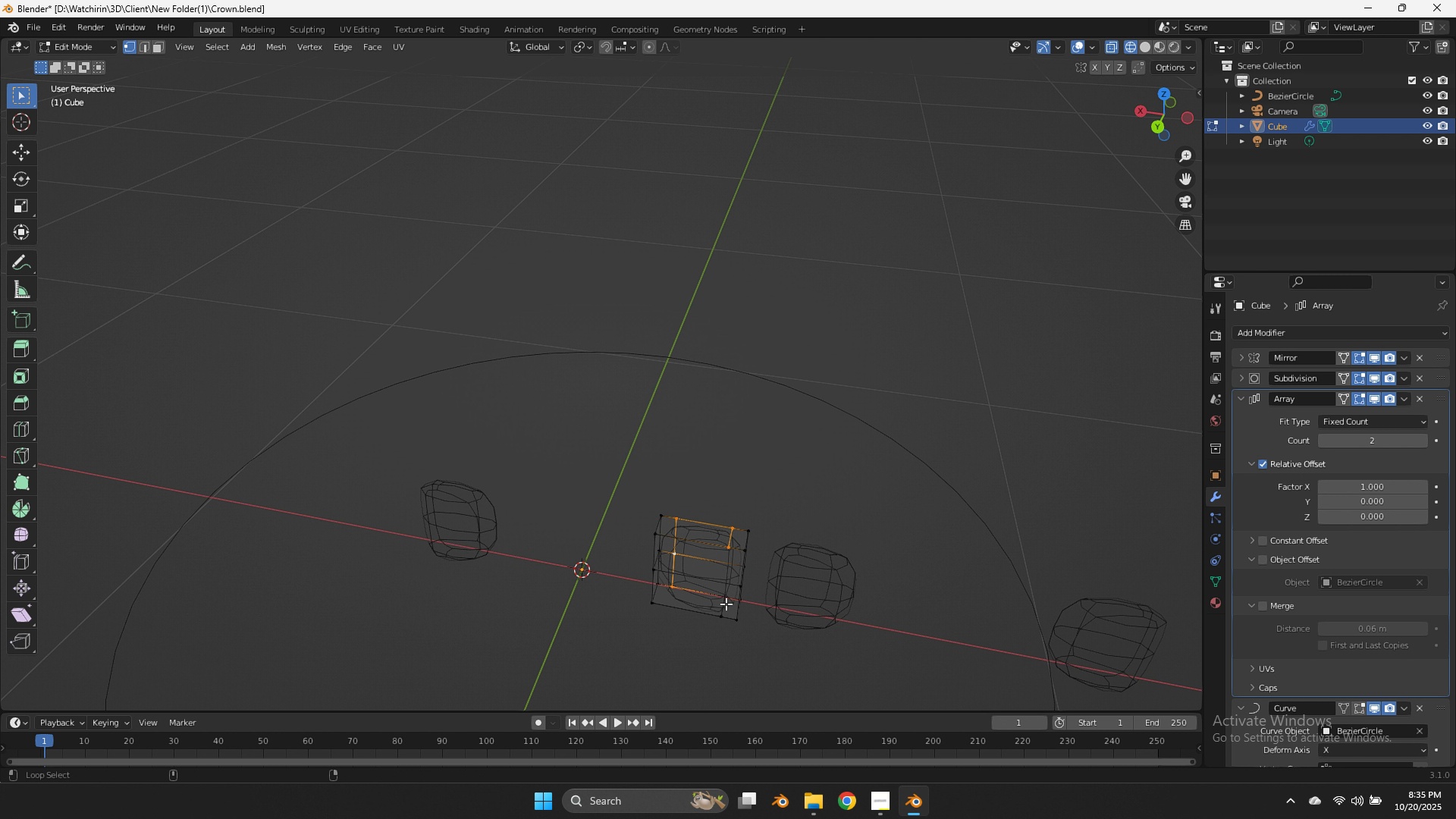 
left_click([726, 604])
 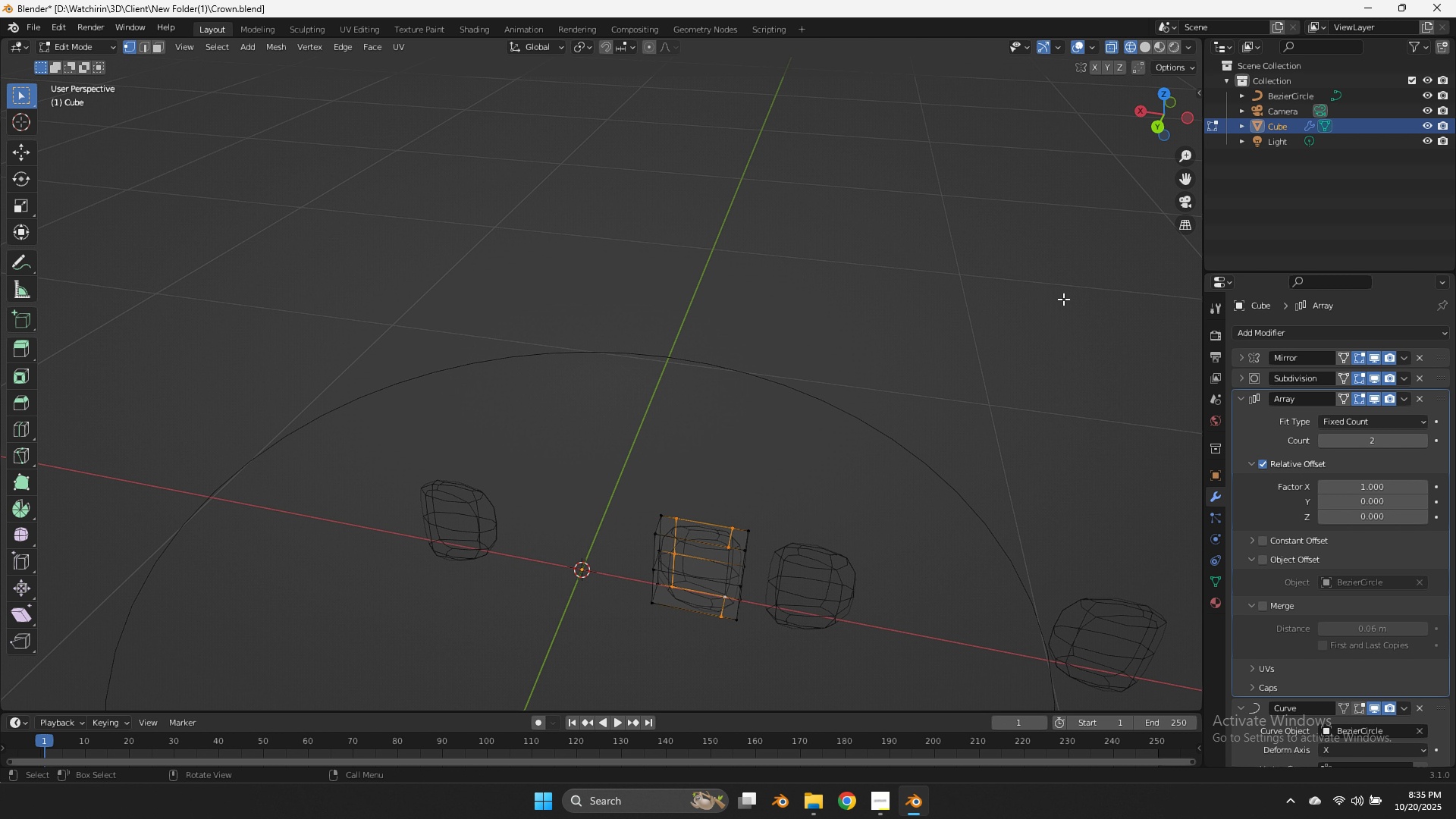 
key(X)
 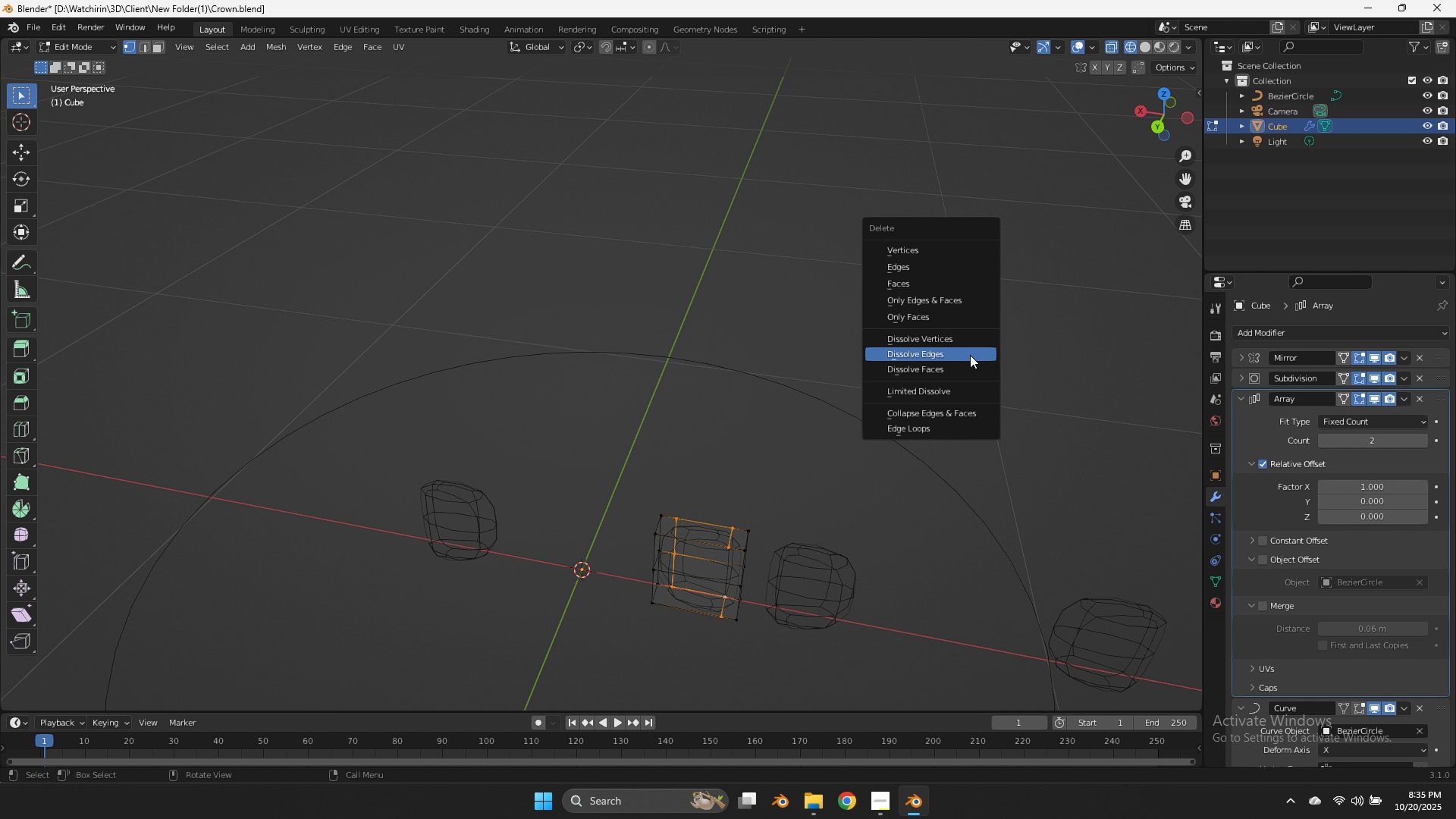 
double_click([970, 355])
 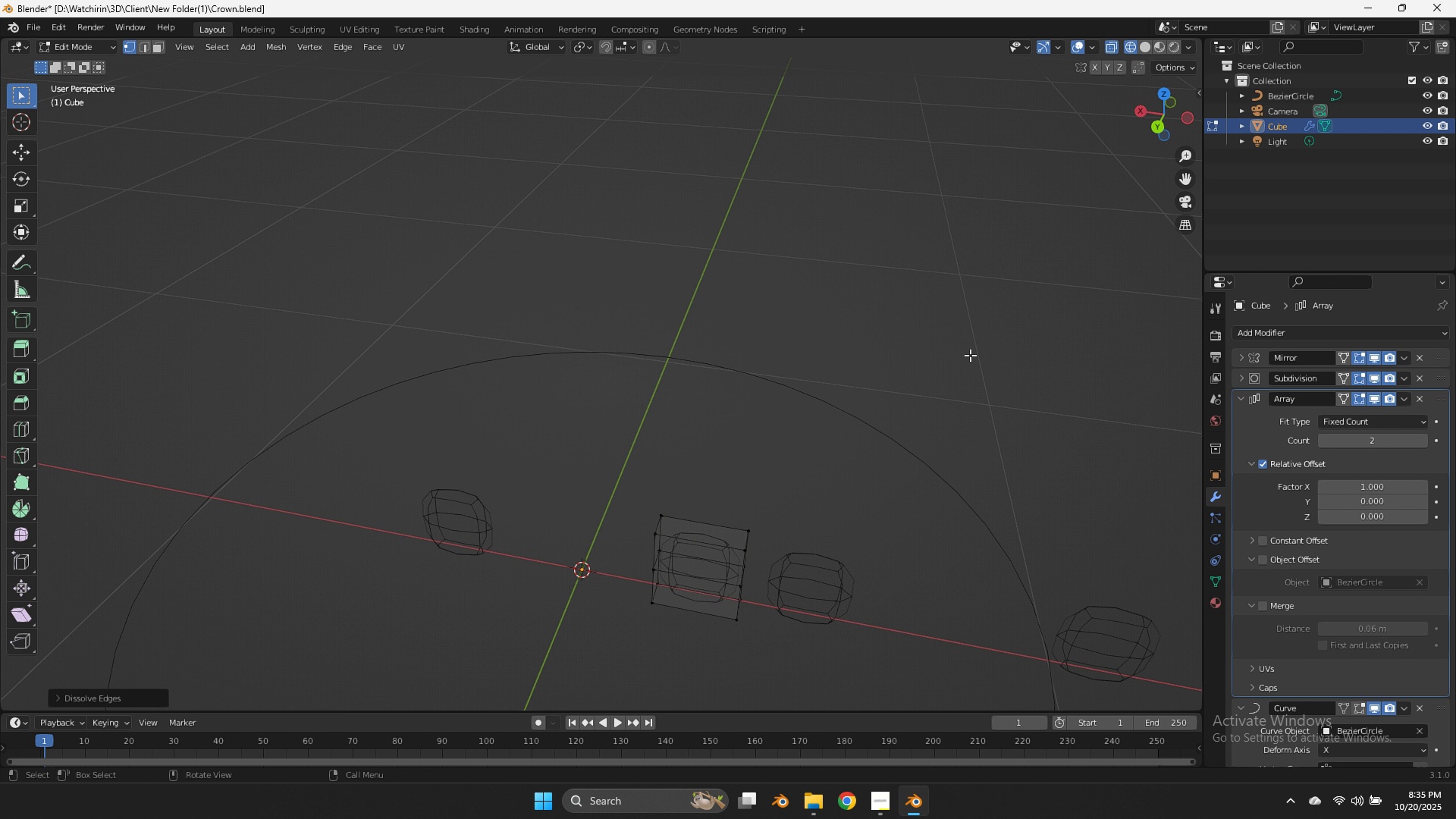 
key(Z)
 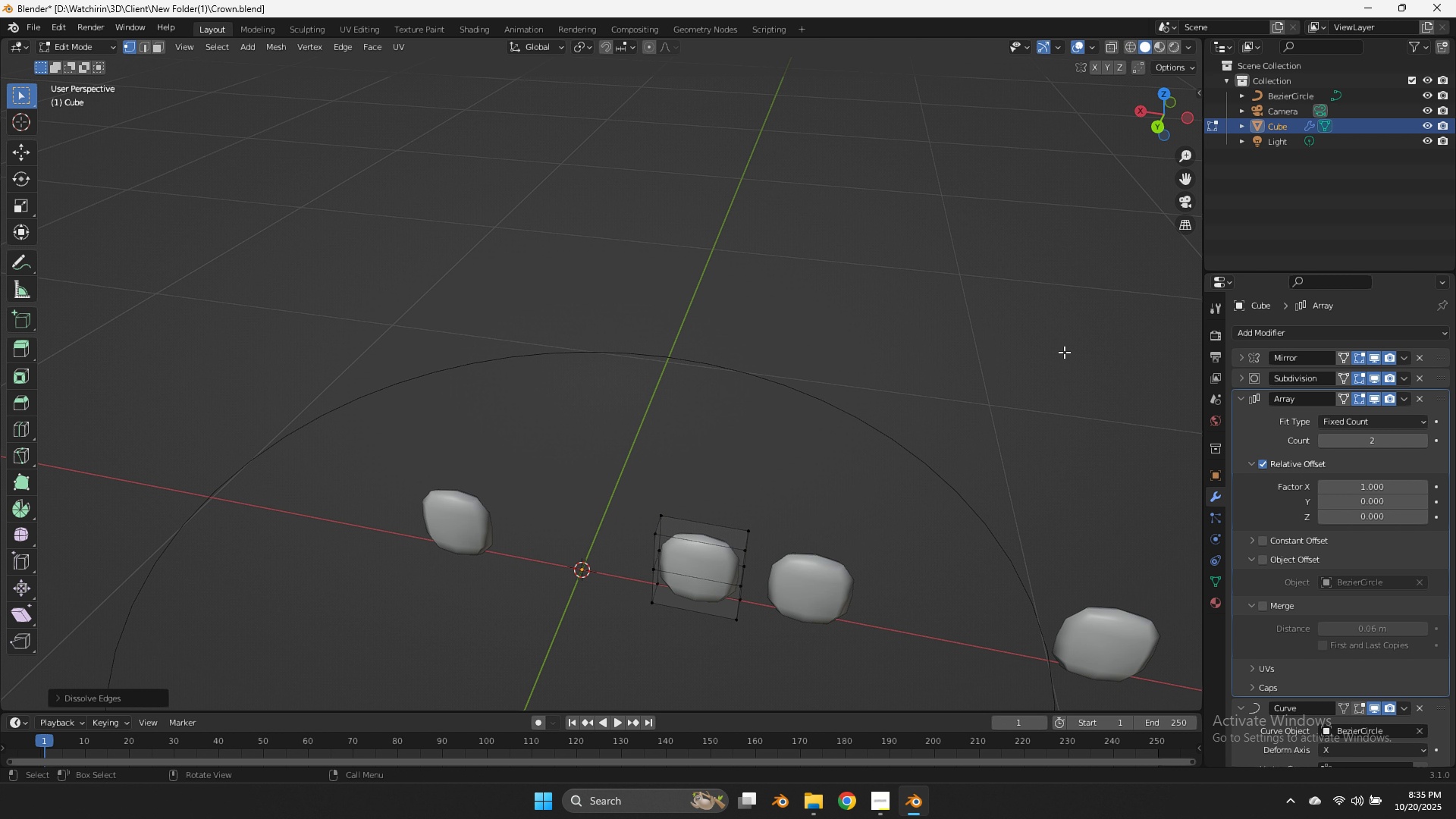 
key(Tab)
 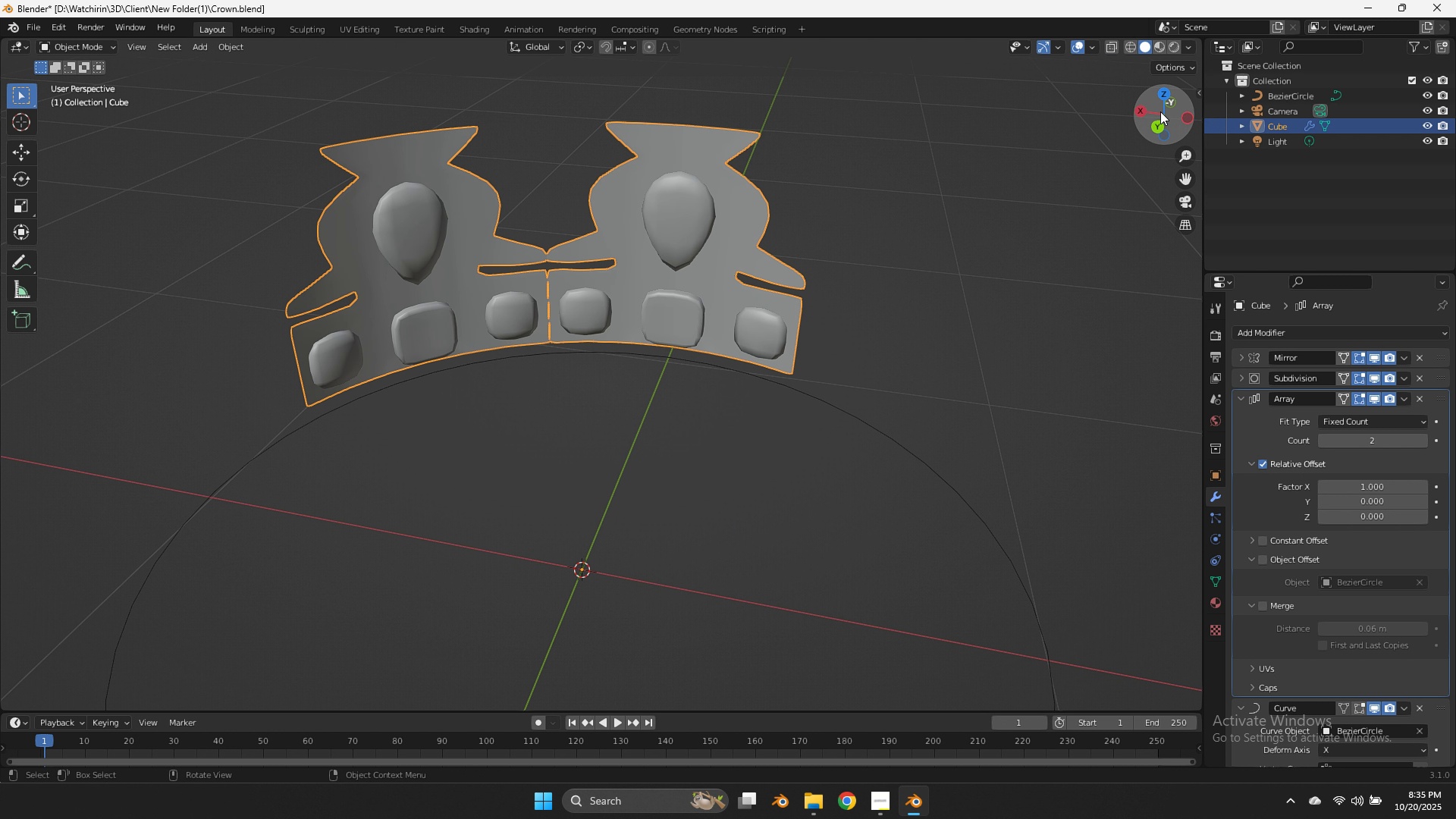 
left_click_drag(start_coordinate=[1165, 111], to_coordinate=[240, 59])
 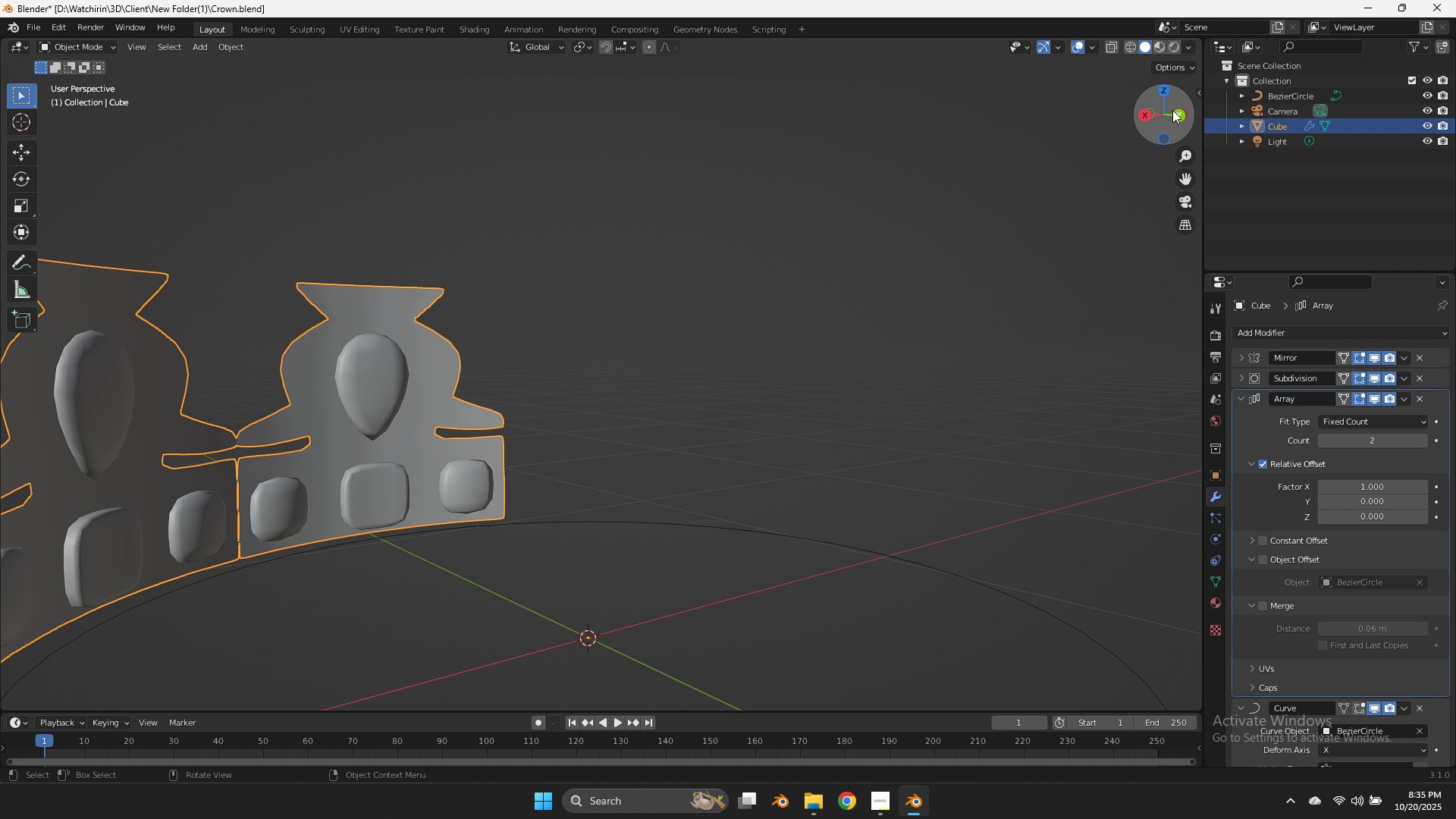 
left_click_drag(start_coordinate=[1171, 111], to_coordinate=[1077, 141])
 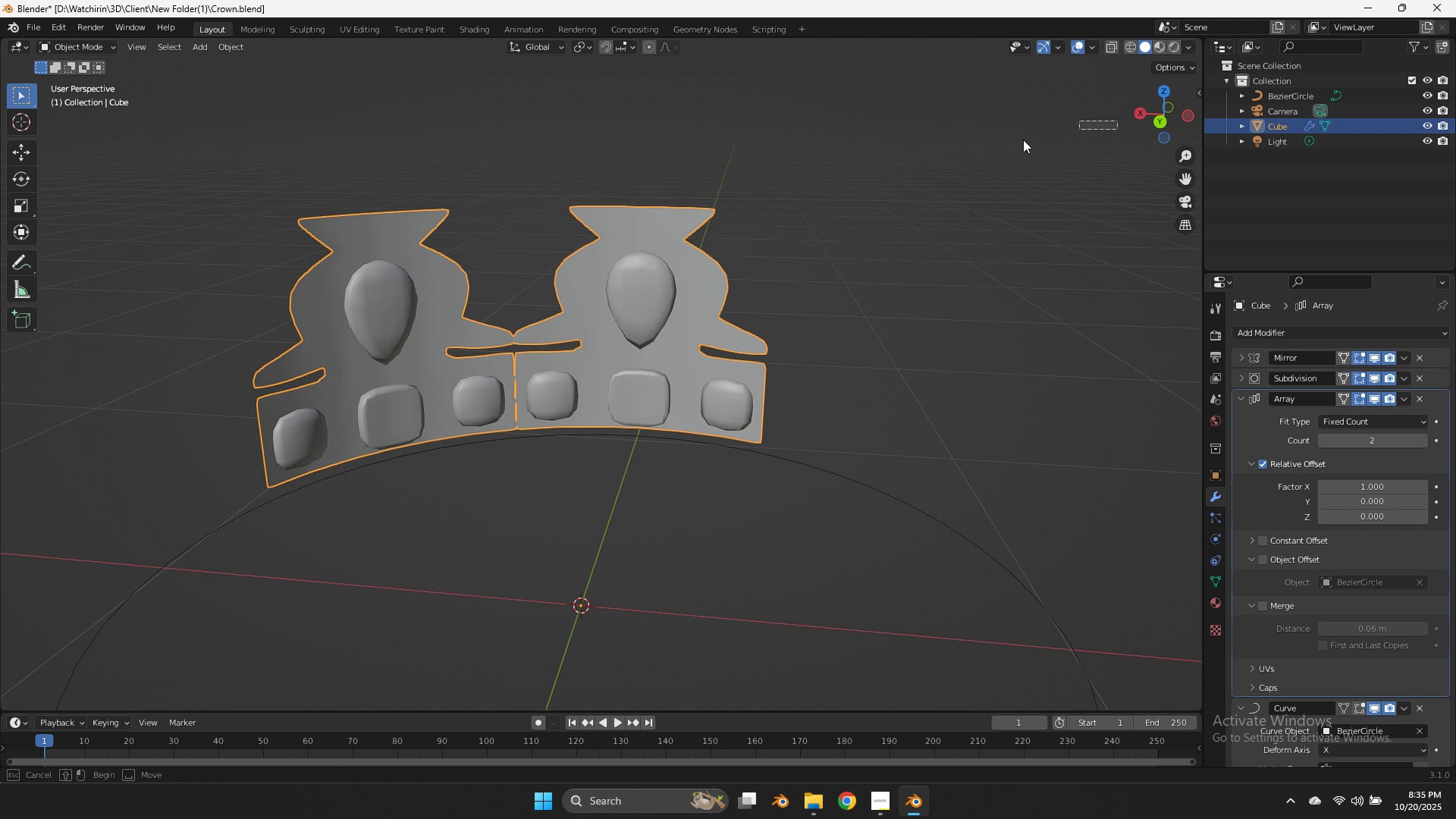 
left_click_drag(start_coordinate=[1117, 121], to_coordinate=[835, 140])
 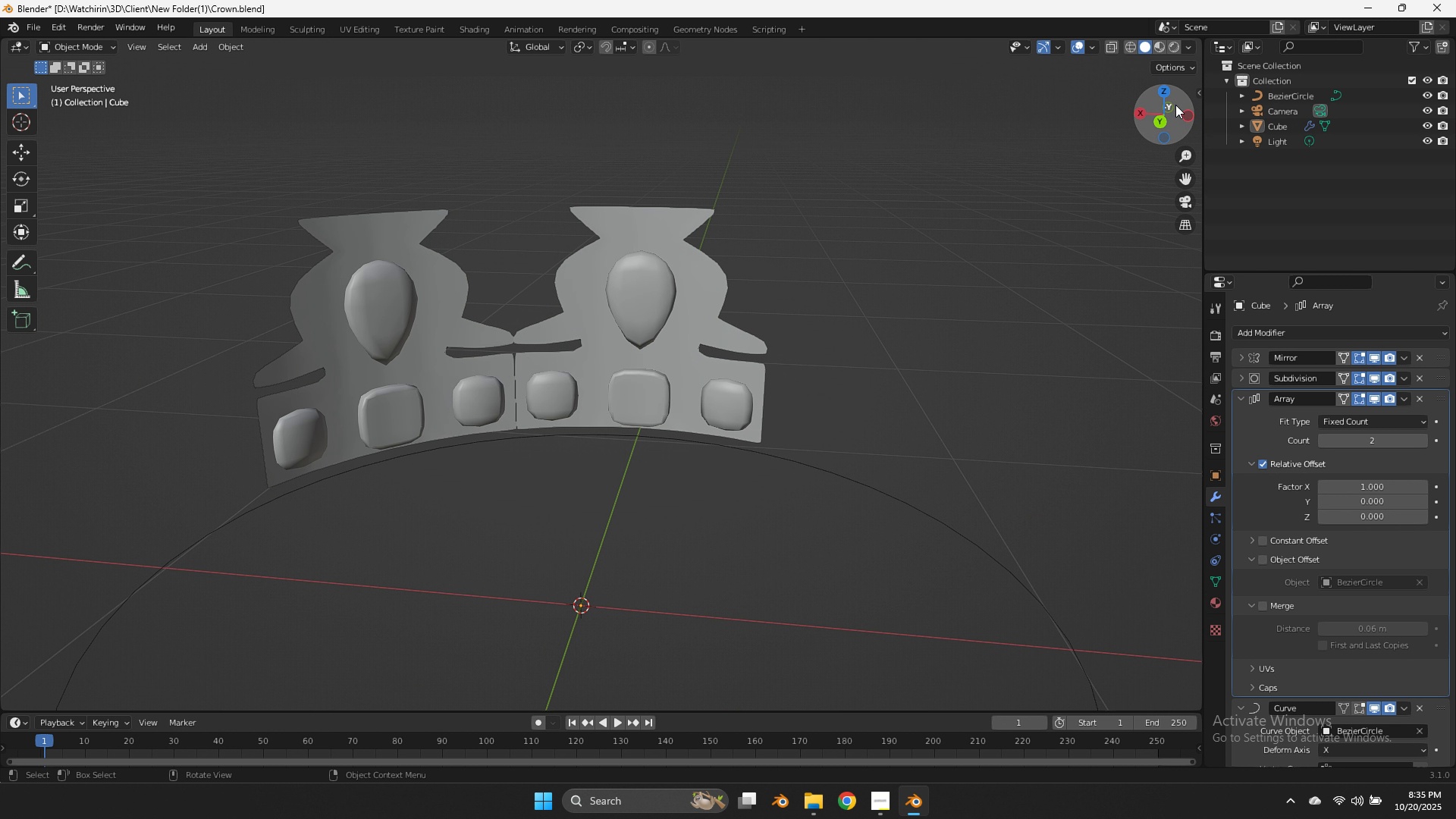 
left_click_drag(start_coordinate=[1175, 105], to_coordinate=[871, 91])
 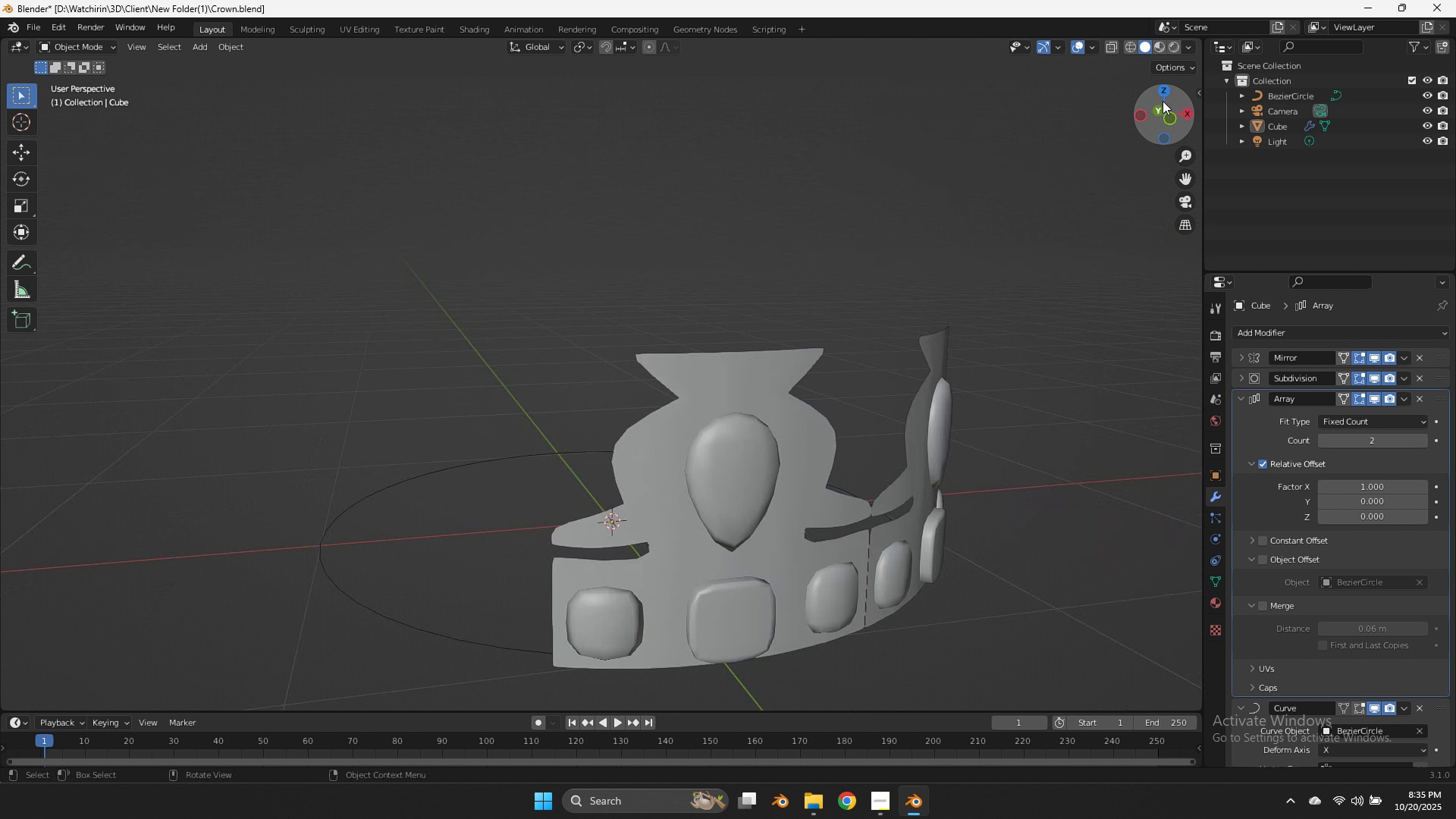 
scroll: coordinate [1163, 101], scroll_direction: down, amount: 3.0
 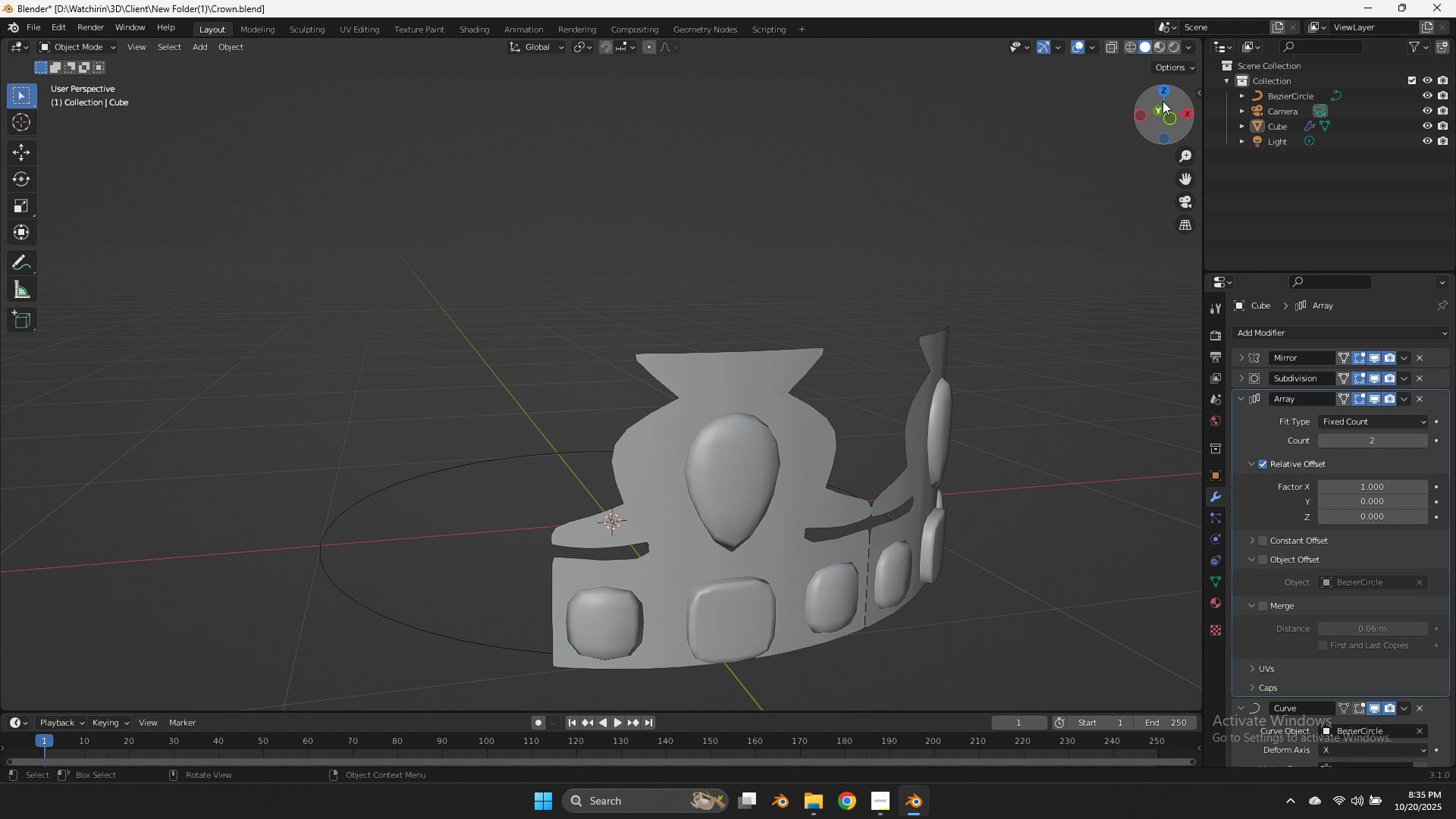 
left_click_drag(start_coordinate=[1163, 101], to_coordinate=[1186, 111])
 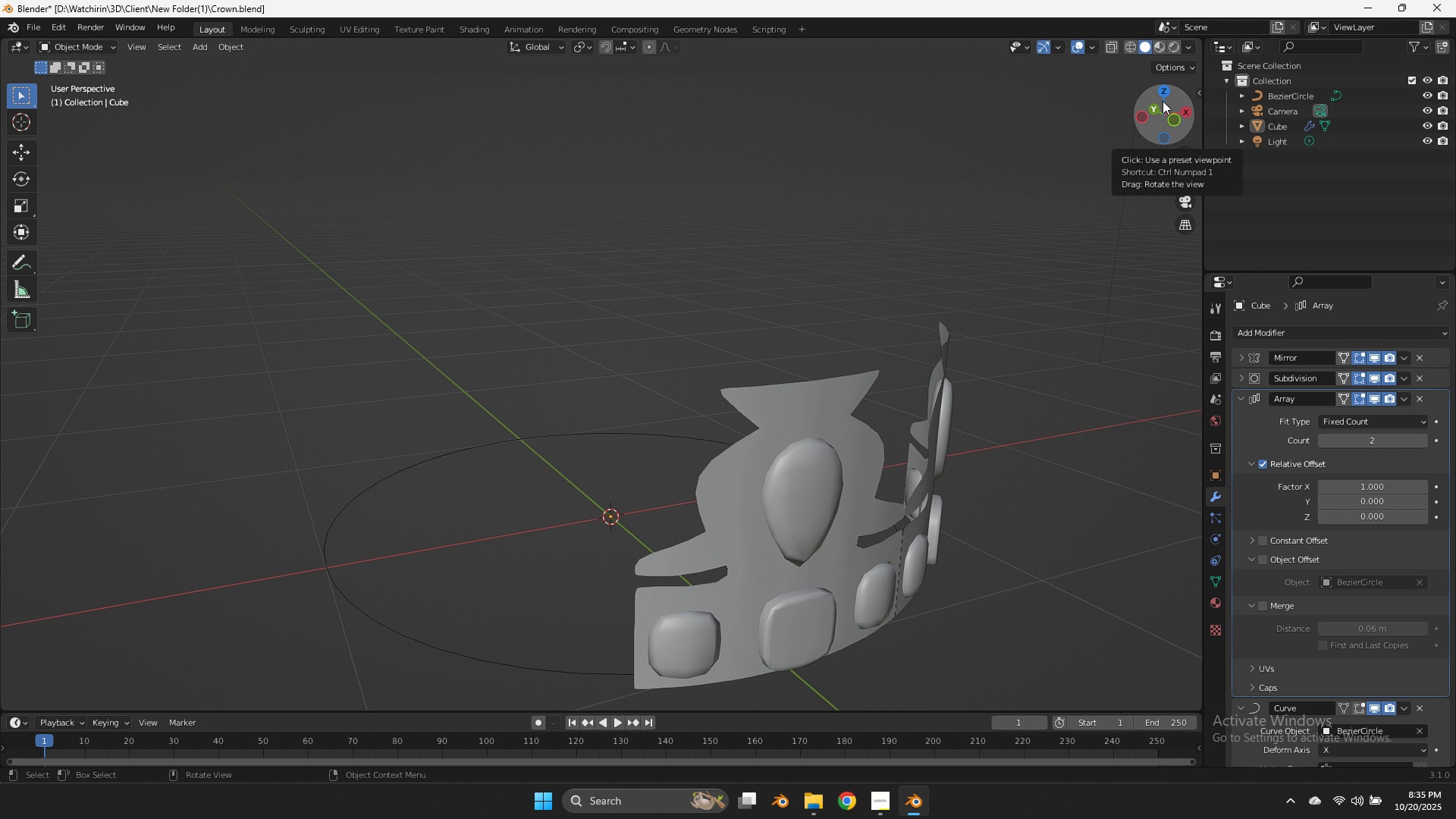 
wait(5.05)
 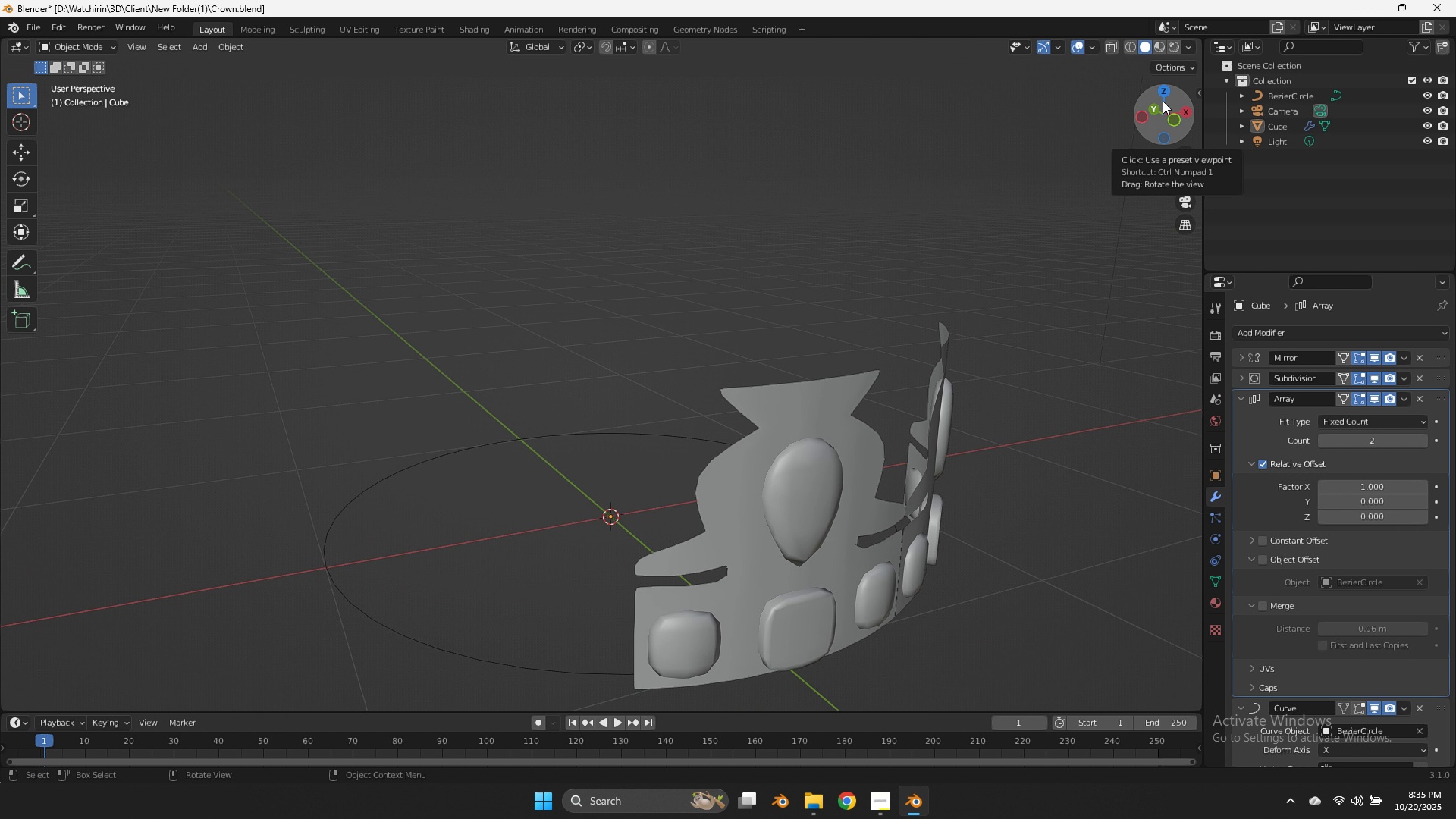 
key(Tab)
 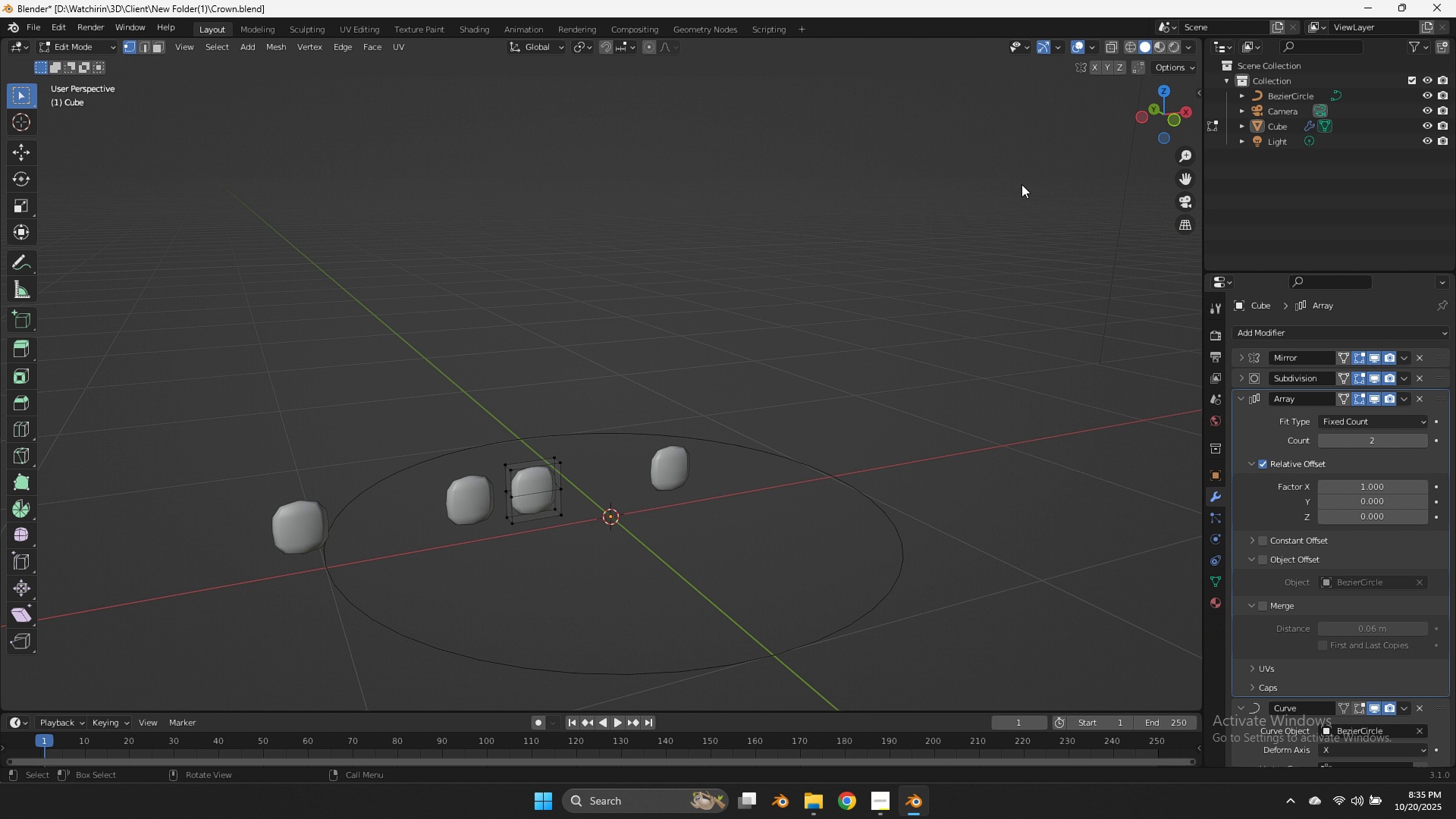 
key(Alt+H)
 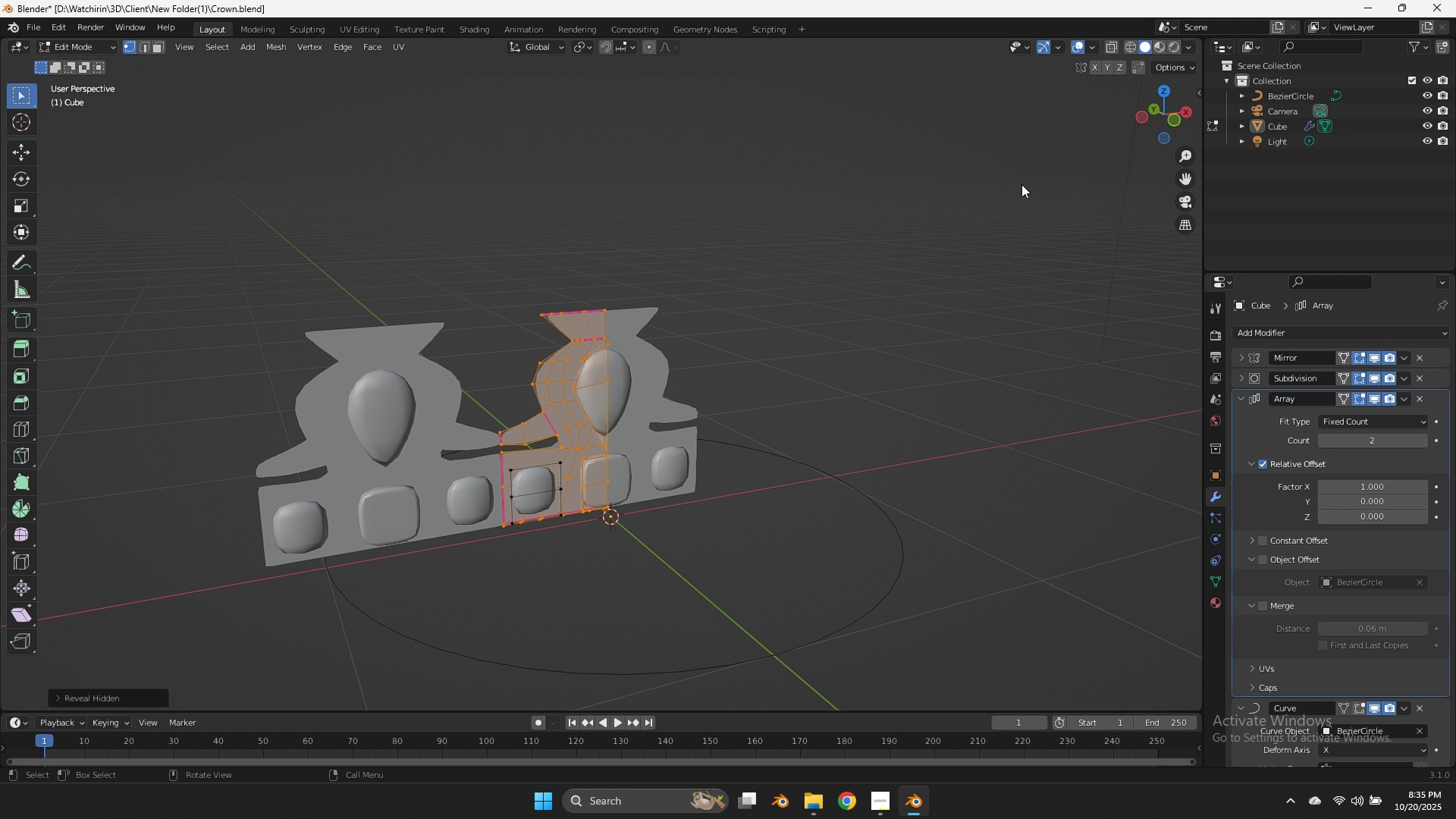 
key(NumpadDivide)
 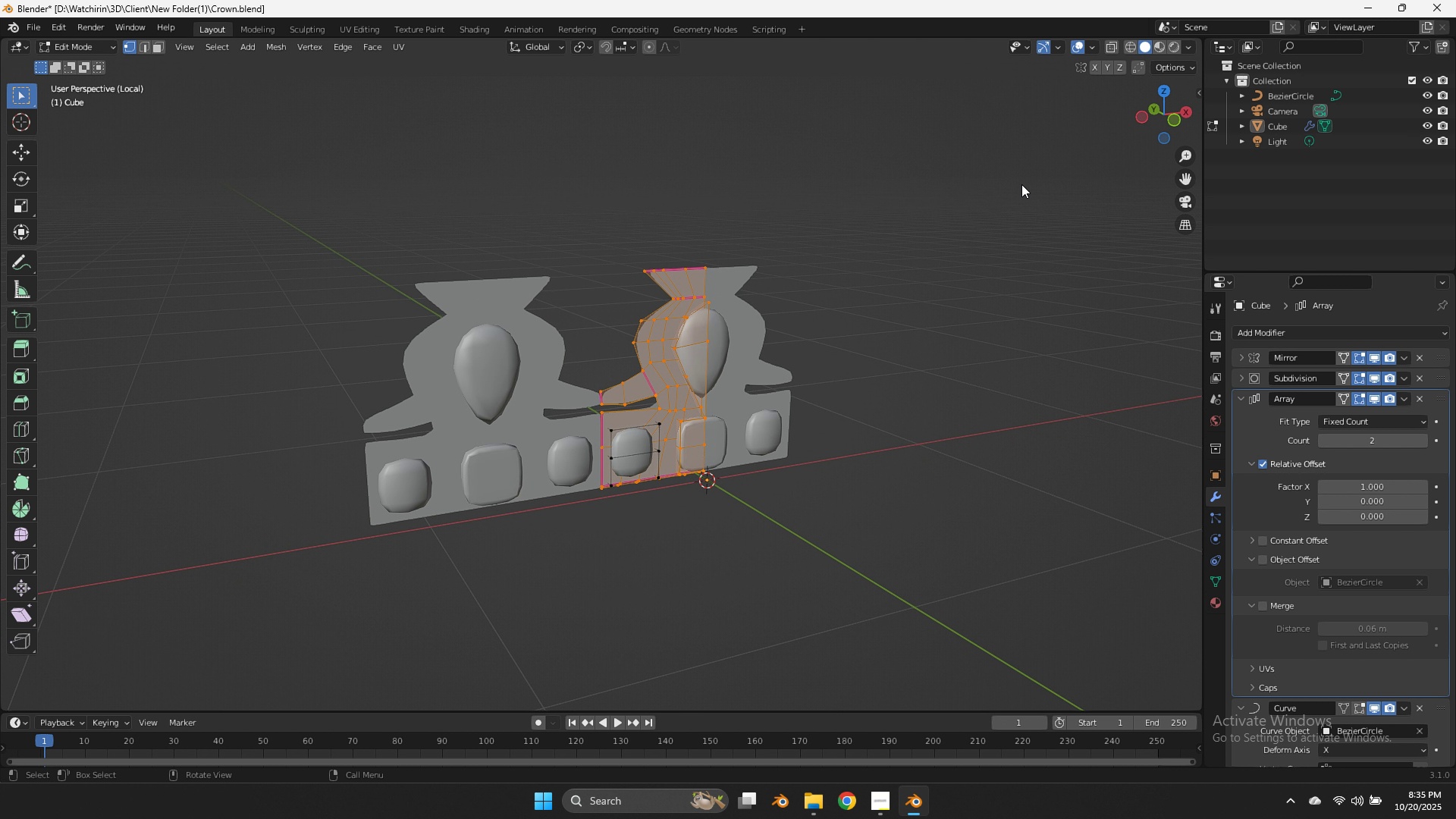 
key(Tab)
 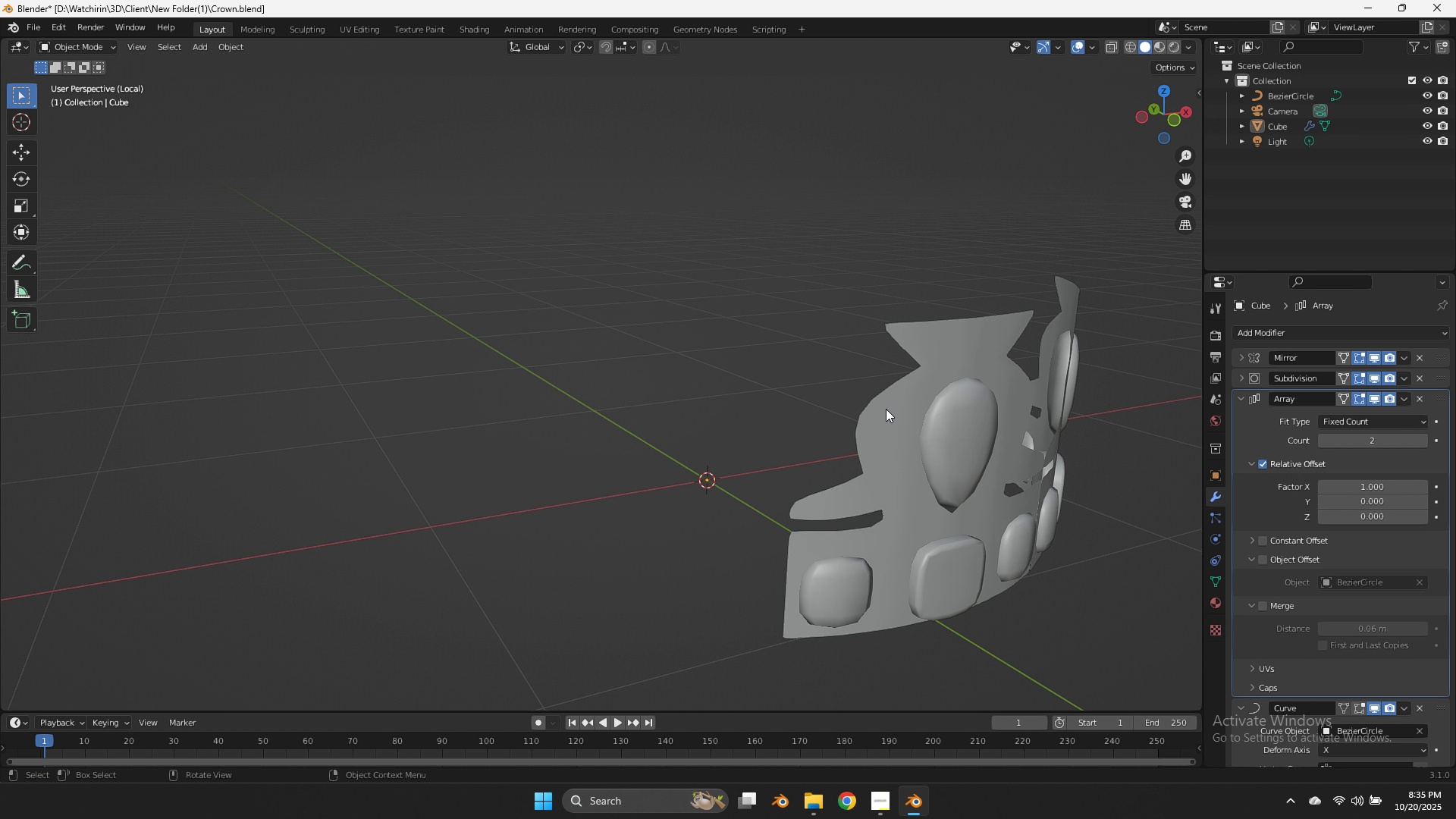 
key(Tab)
 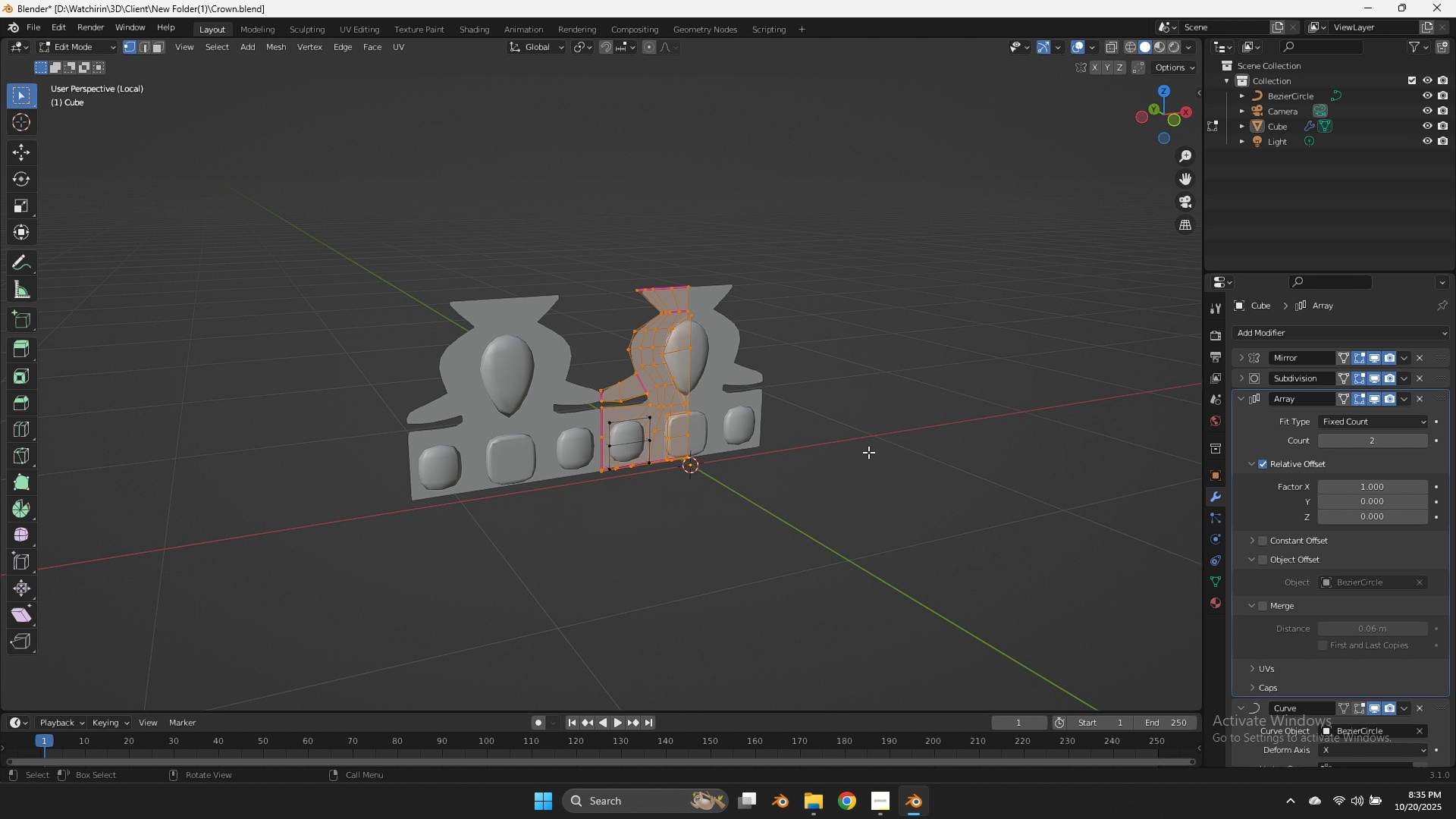 
scroll: coordinate [1097, 113], scroll_direction: up, amount: 6.0
 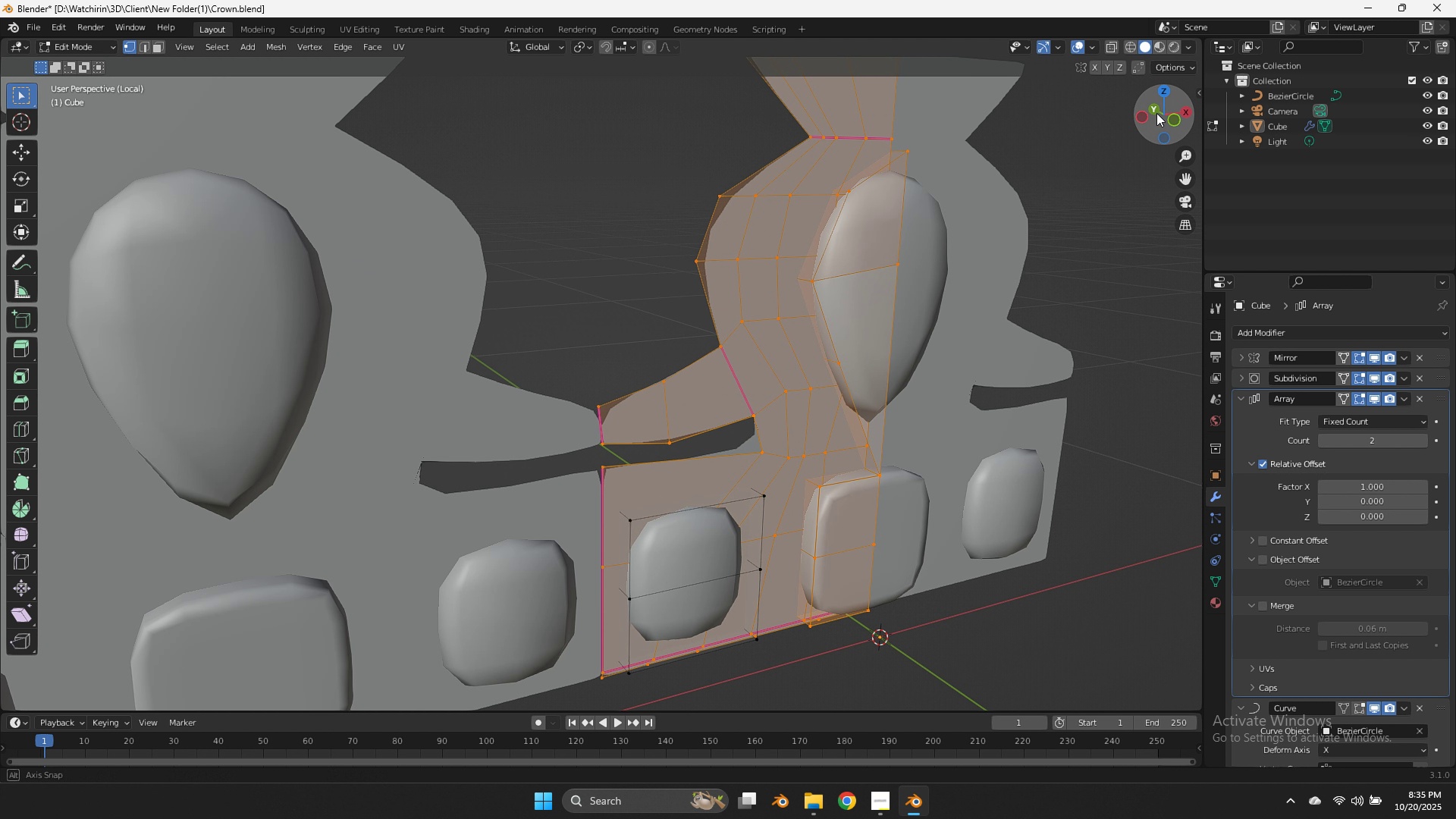 
left_click_drag(start_coordinate=[1153, 112], to_coordinate=[120, 121])
 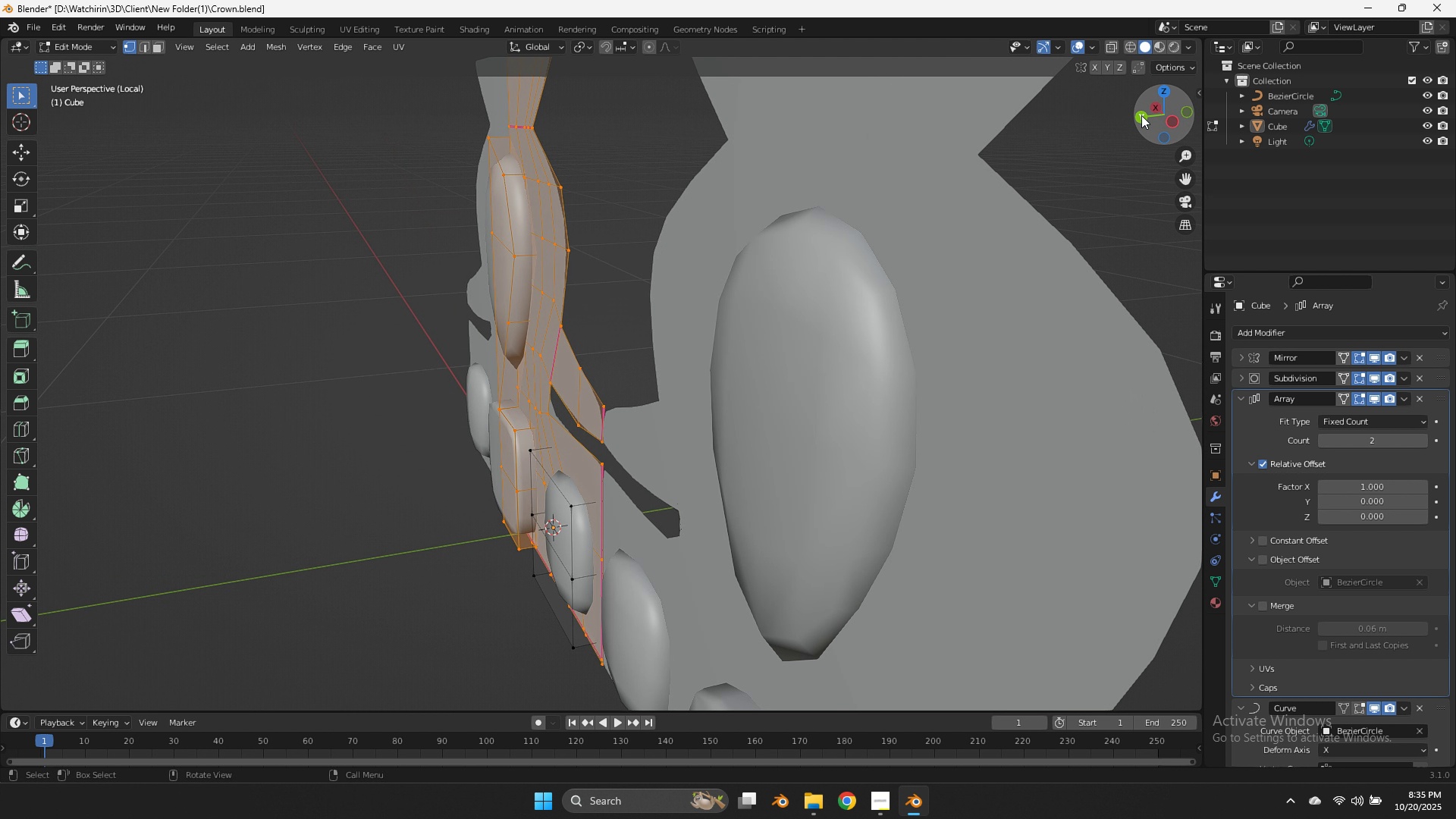 
left_click_drag(start_coordinate=[1141, 115], to_coordinate=[44, 93])
 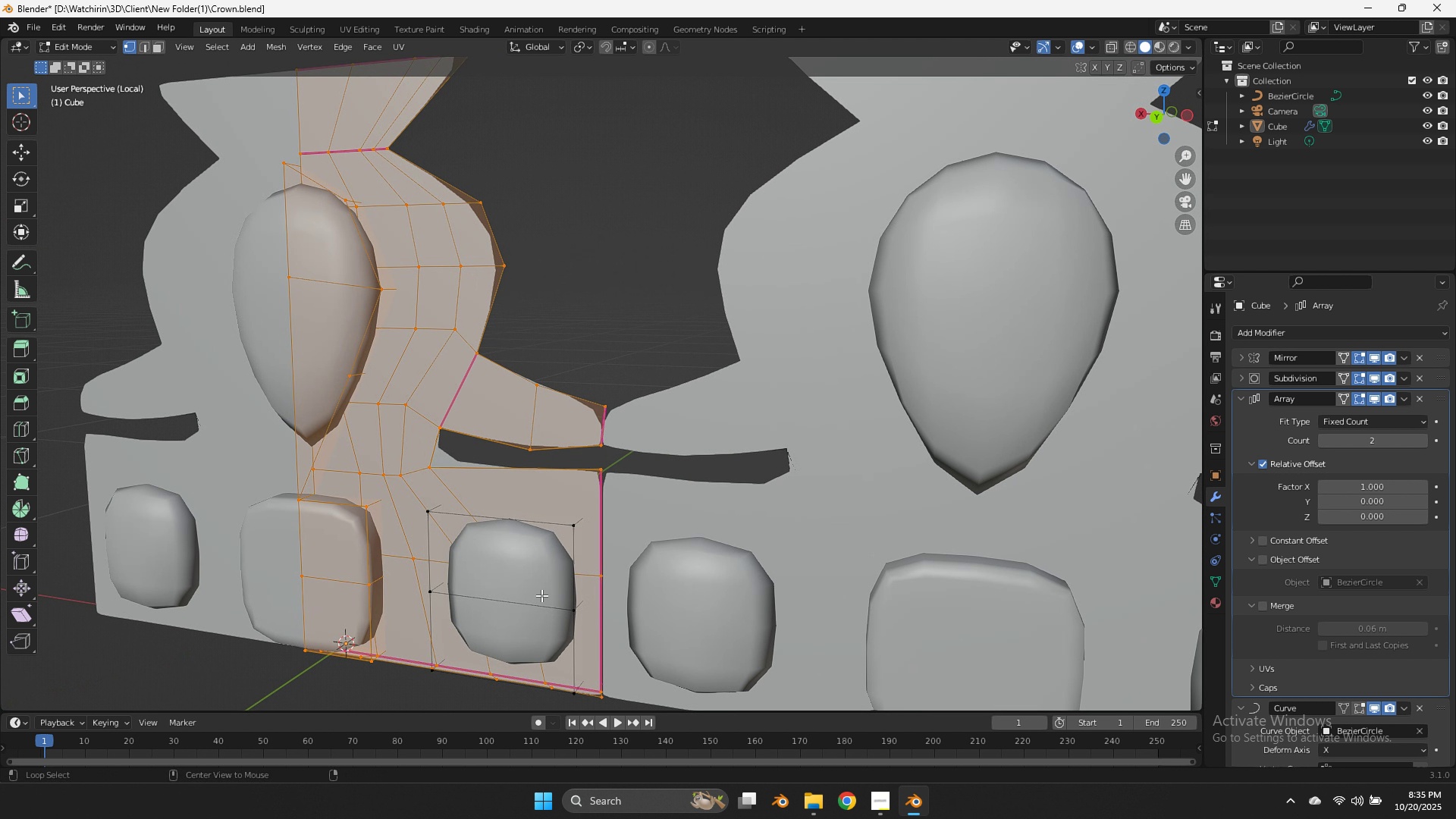 
hold_key(key=AltLeft, duration=0.51)
 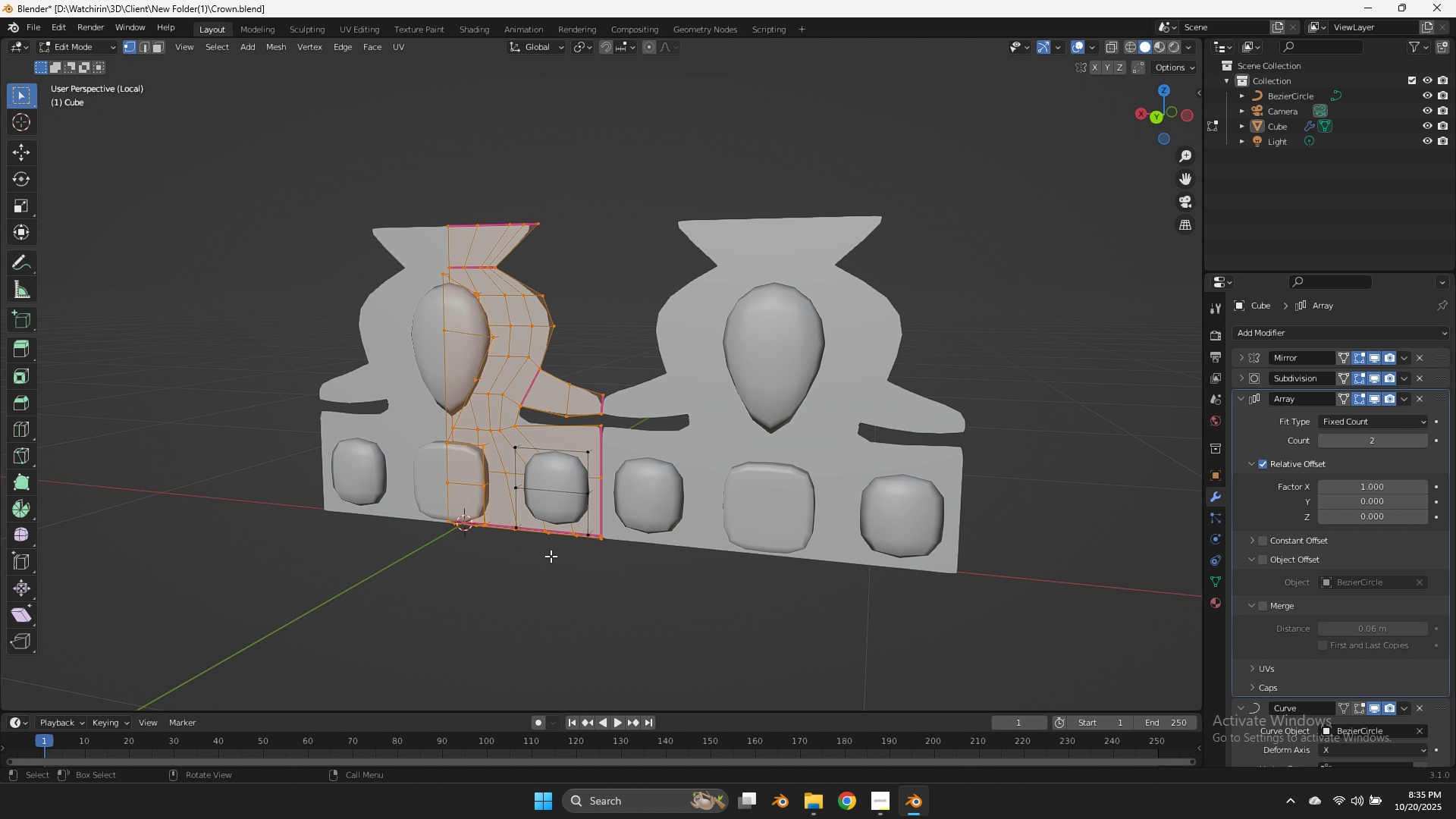 
scroll: coordinate [548, 560], scroll_direction: down, amount: 4.0
 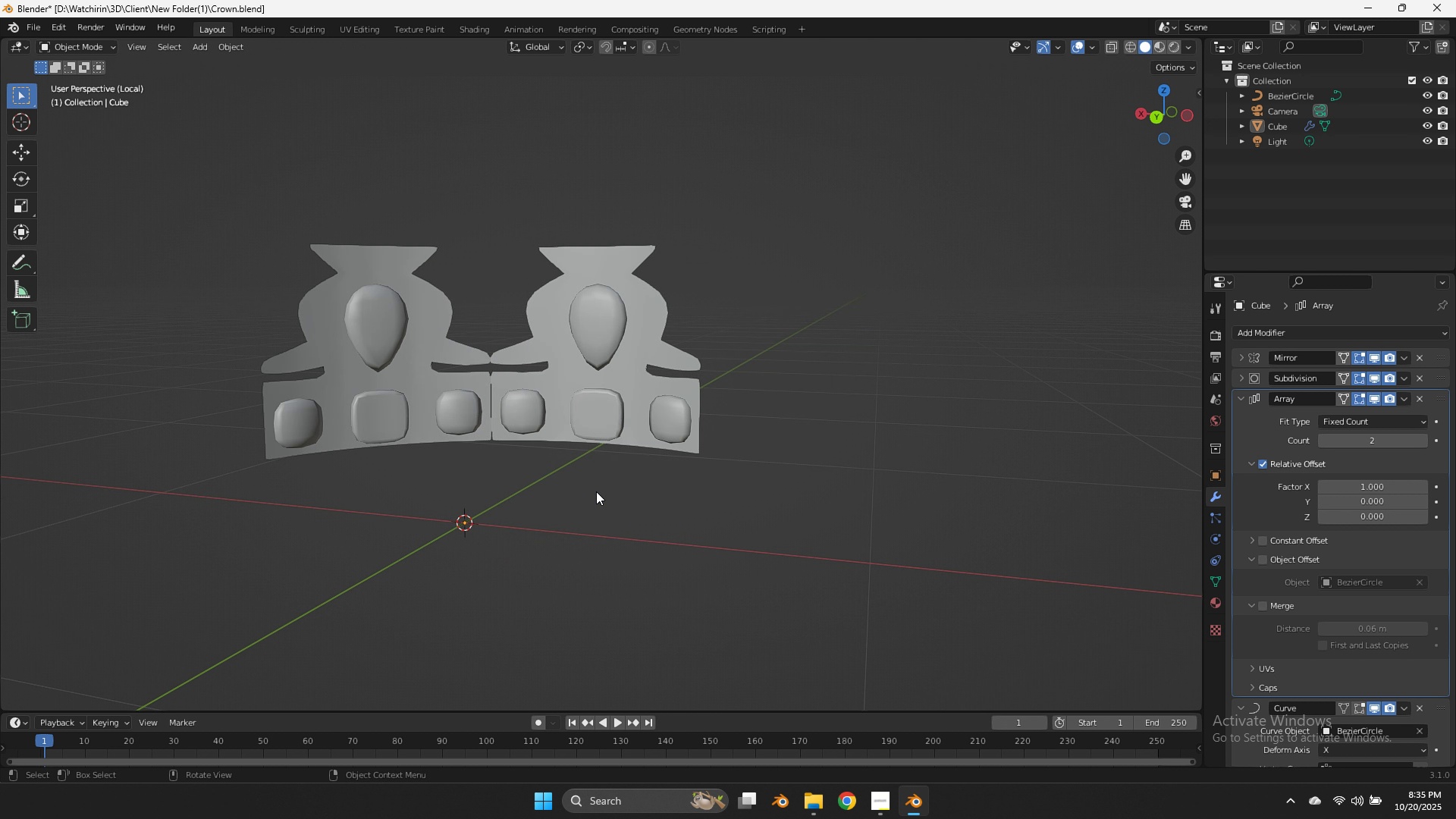 
key(Tab)
 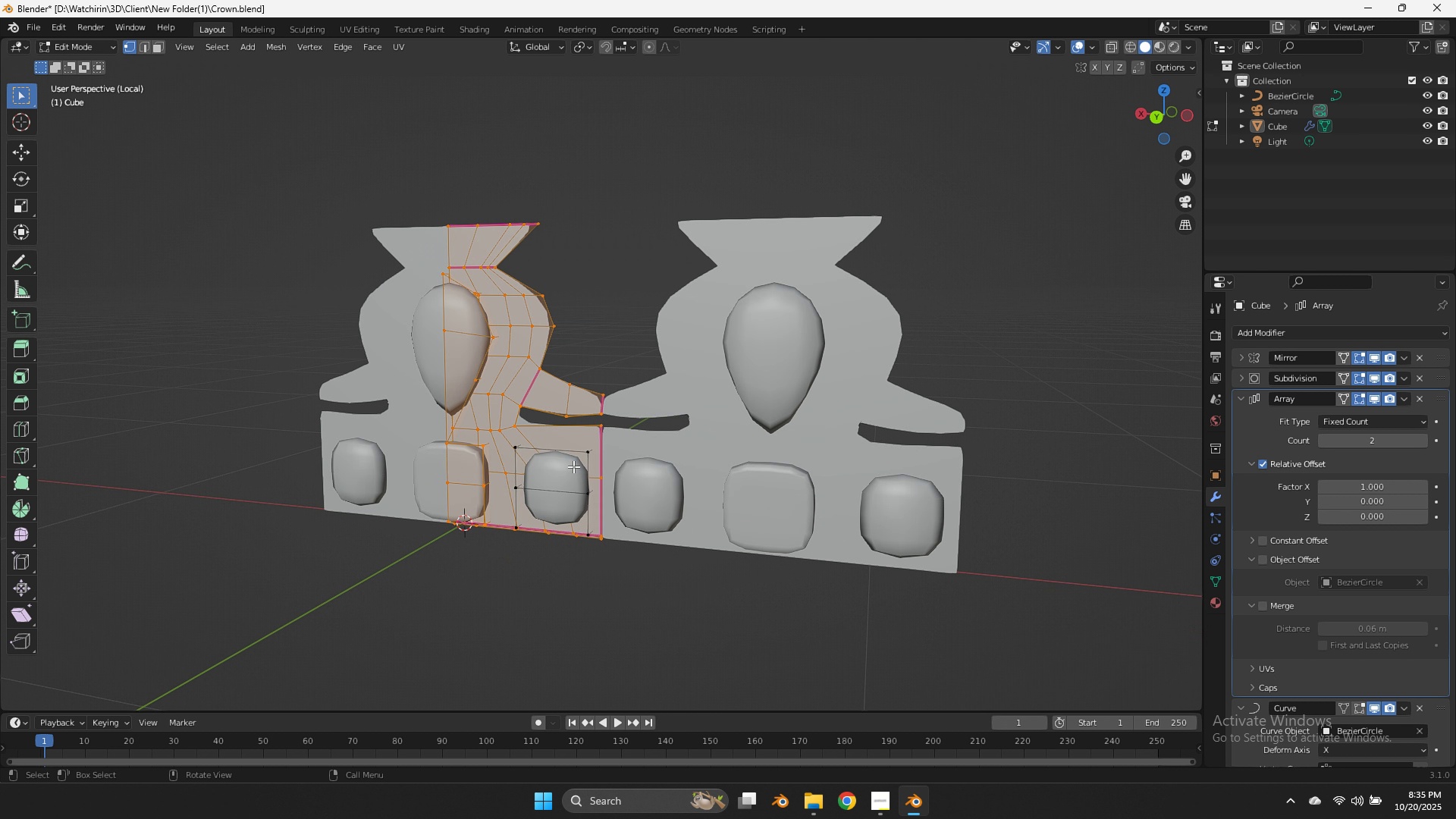 
key(Tab)
 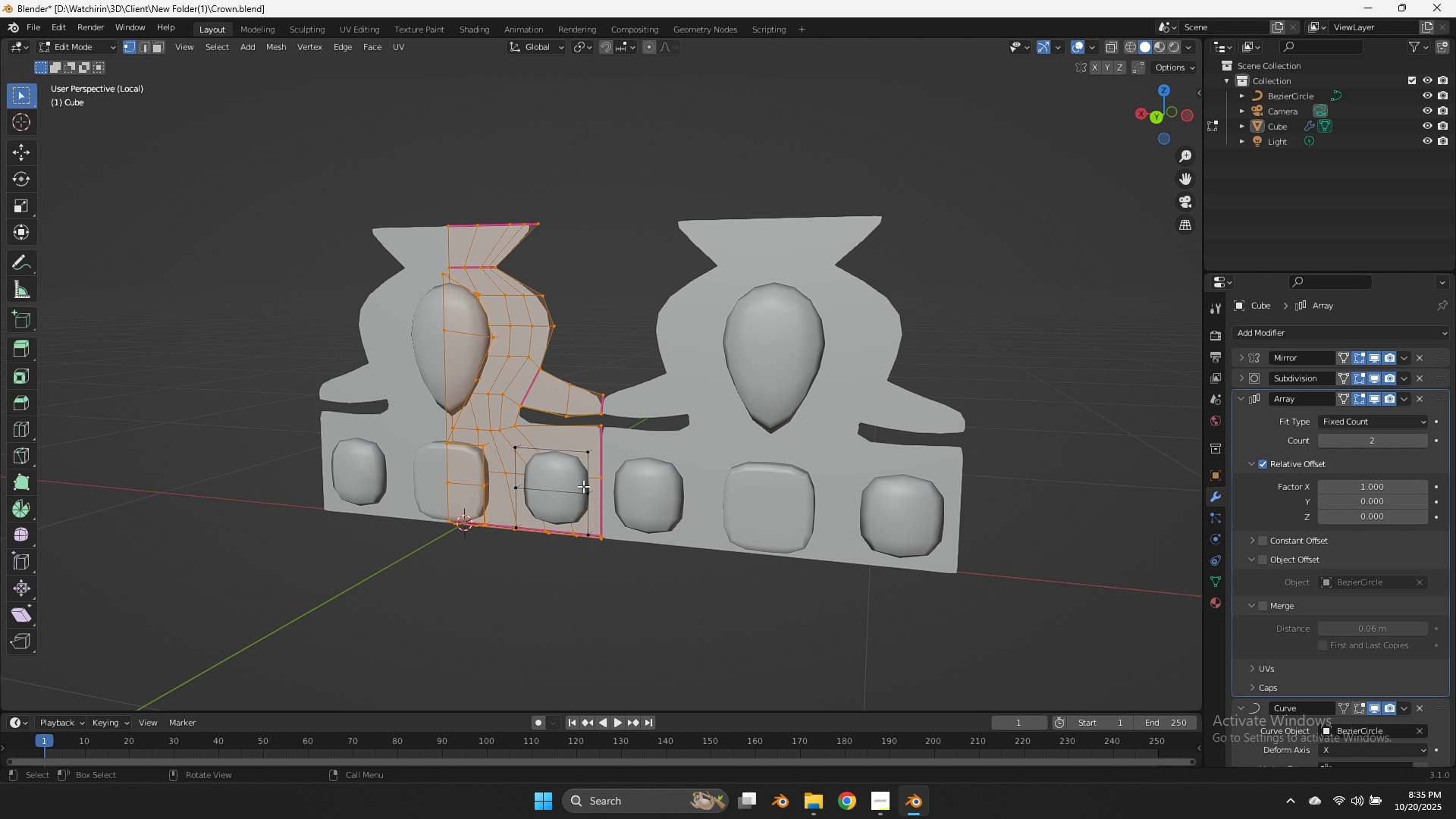 
key(Control+R)
 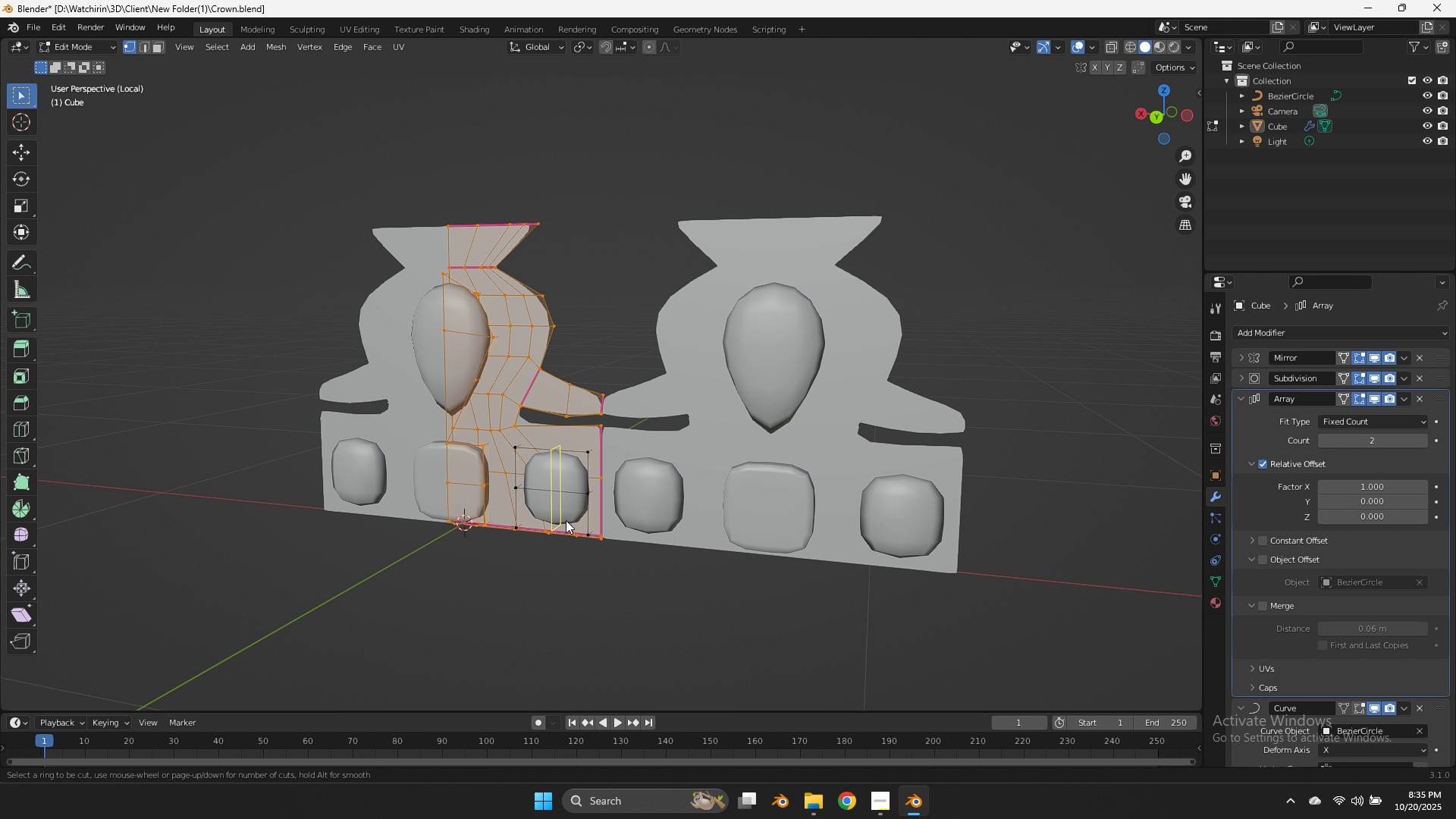 
left_click([566, 520])
 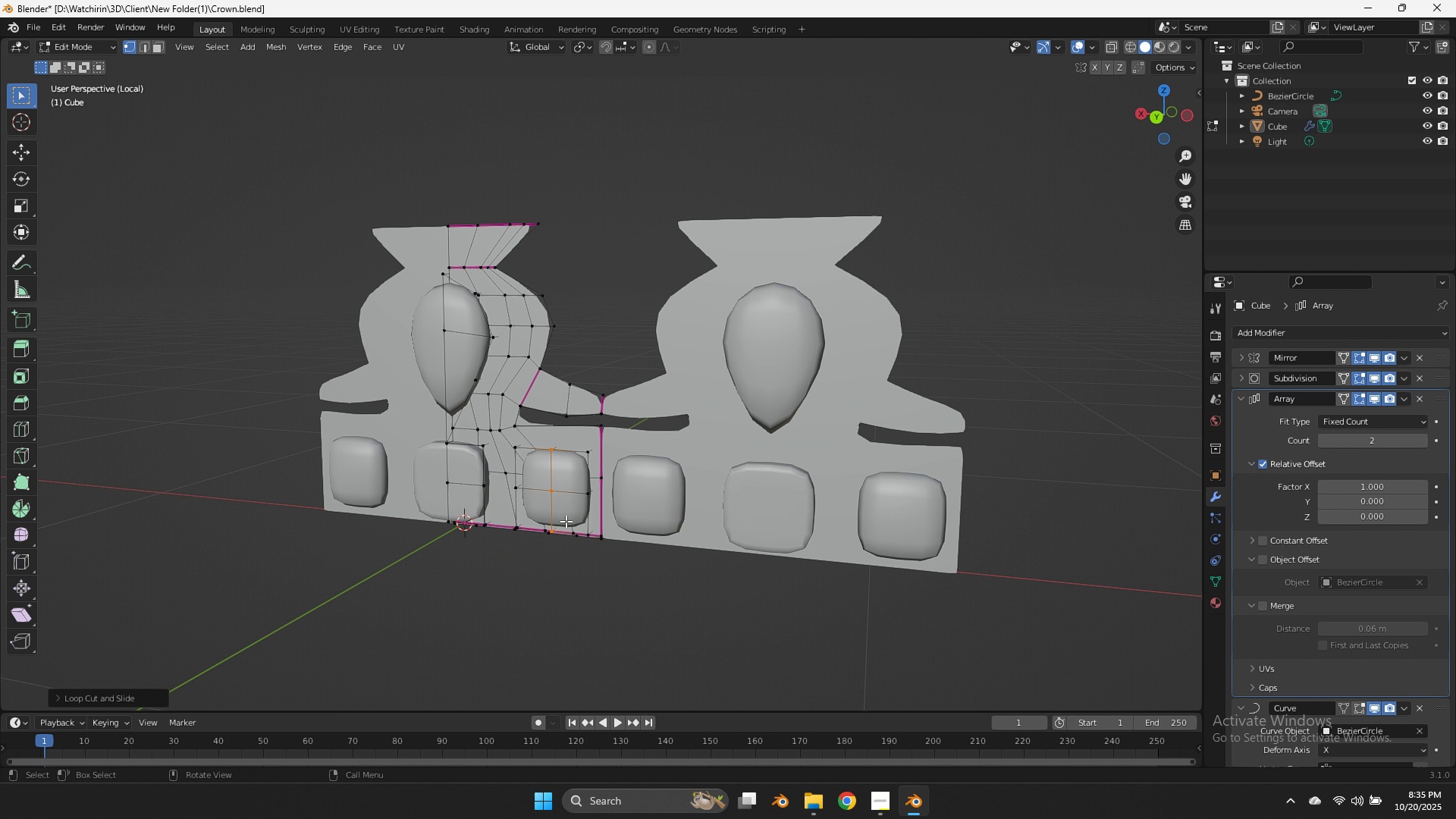 
right_click([566, 521])
 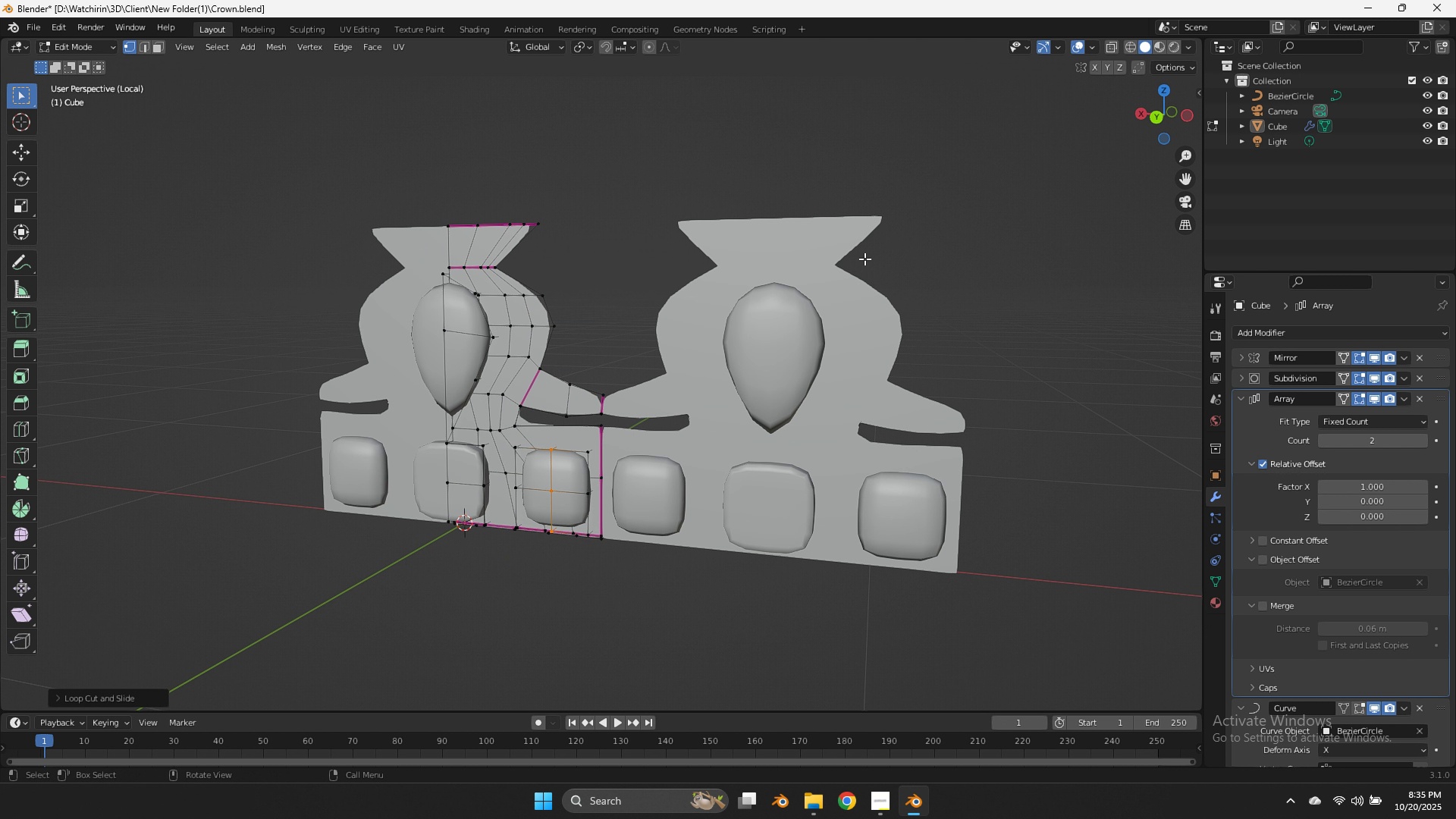 
key(Tab)
 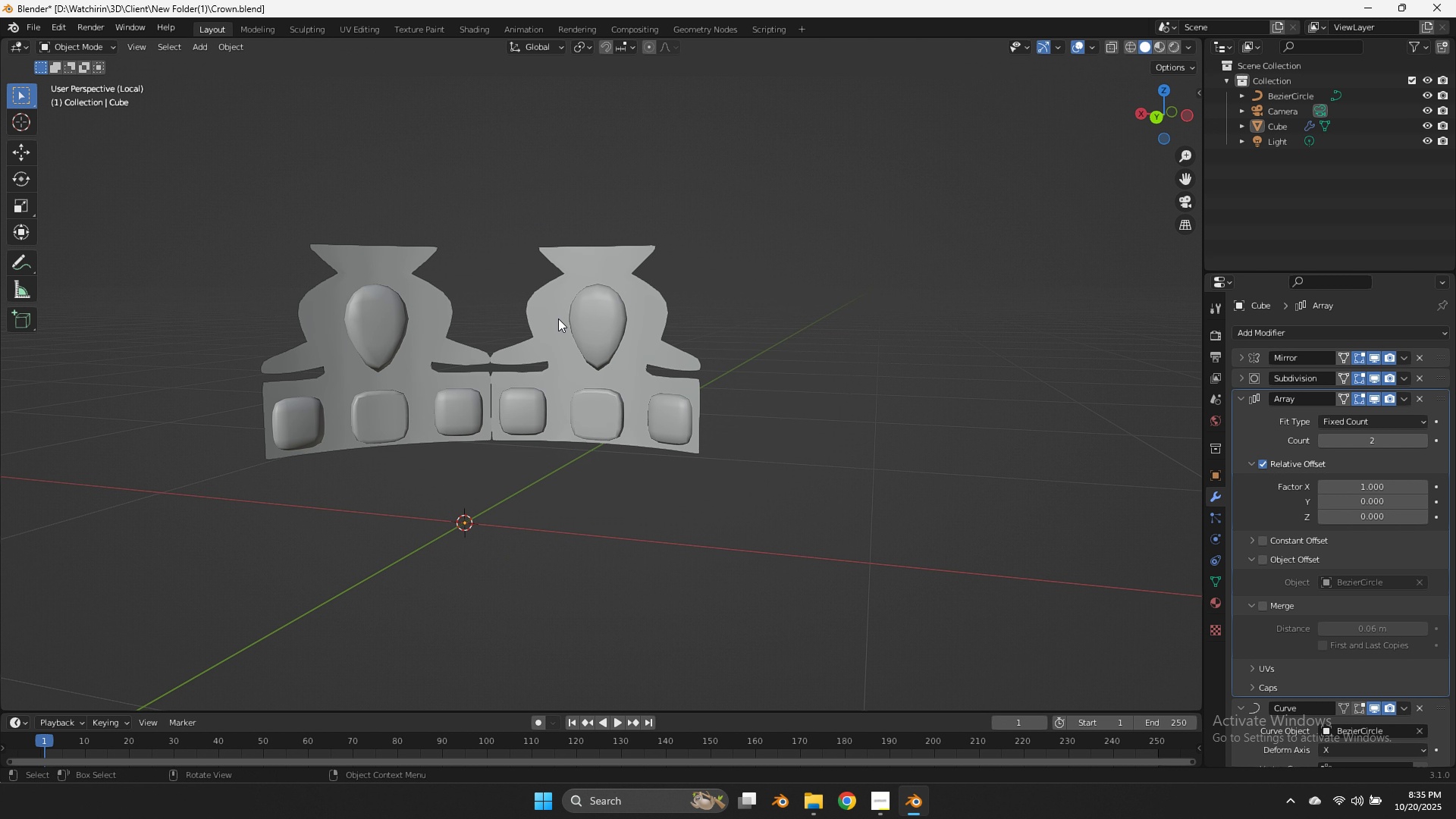 
key(Tab)
 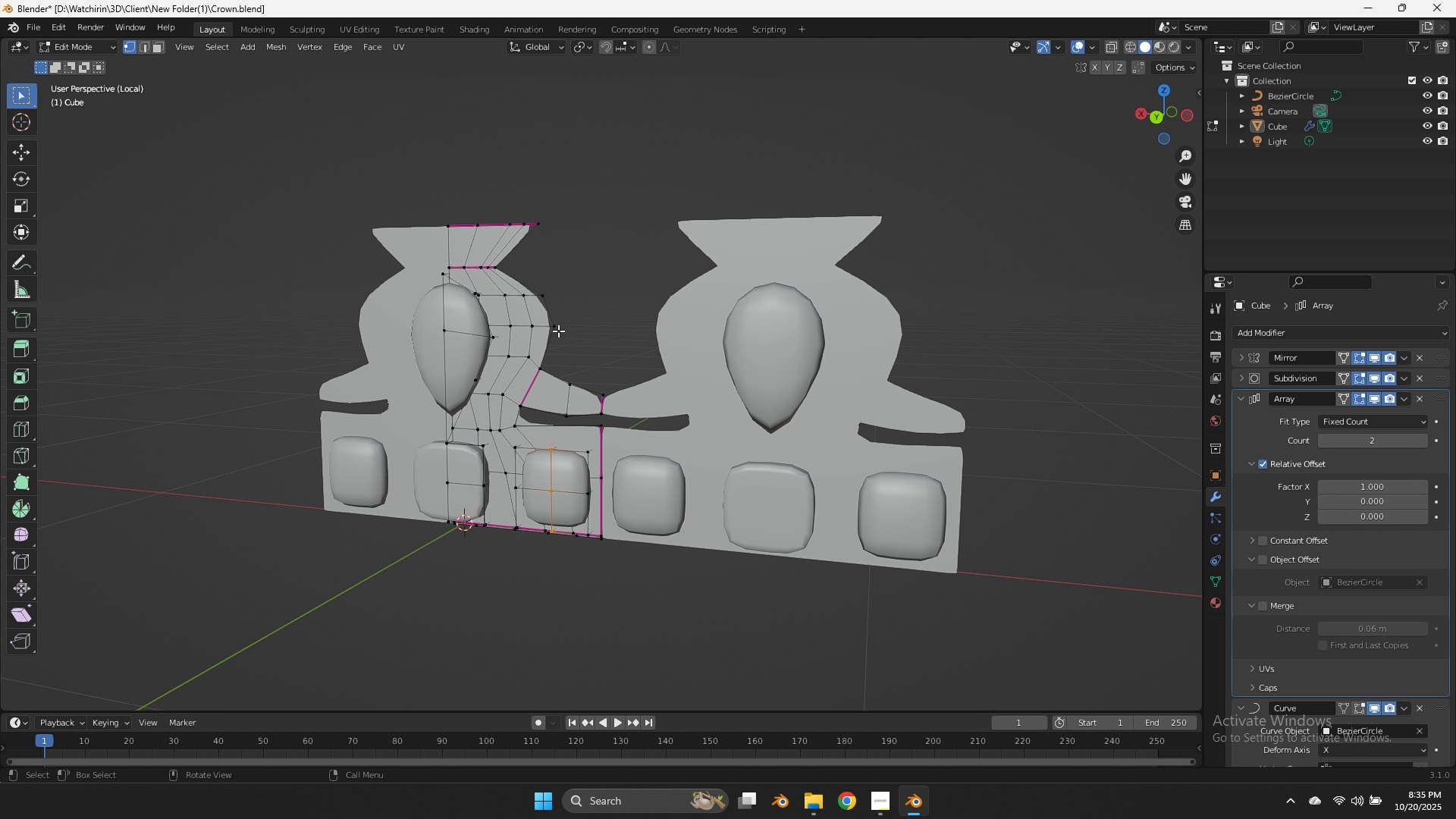 
left_click([538, 331])
 